 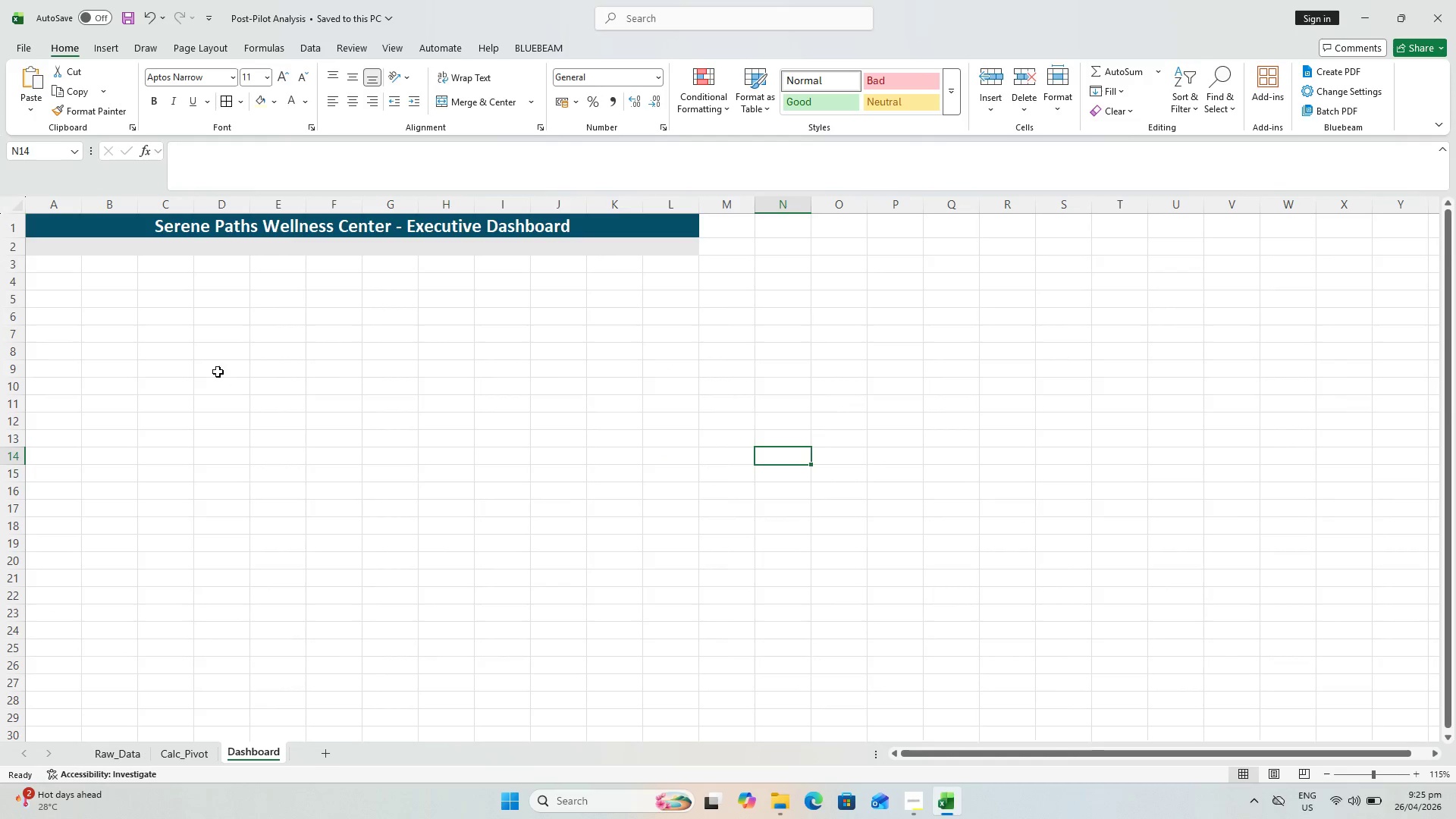 
left_click_drag(start_coordinate=[1027, 754], to_coordinate=[939, 761])
 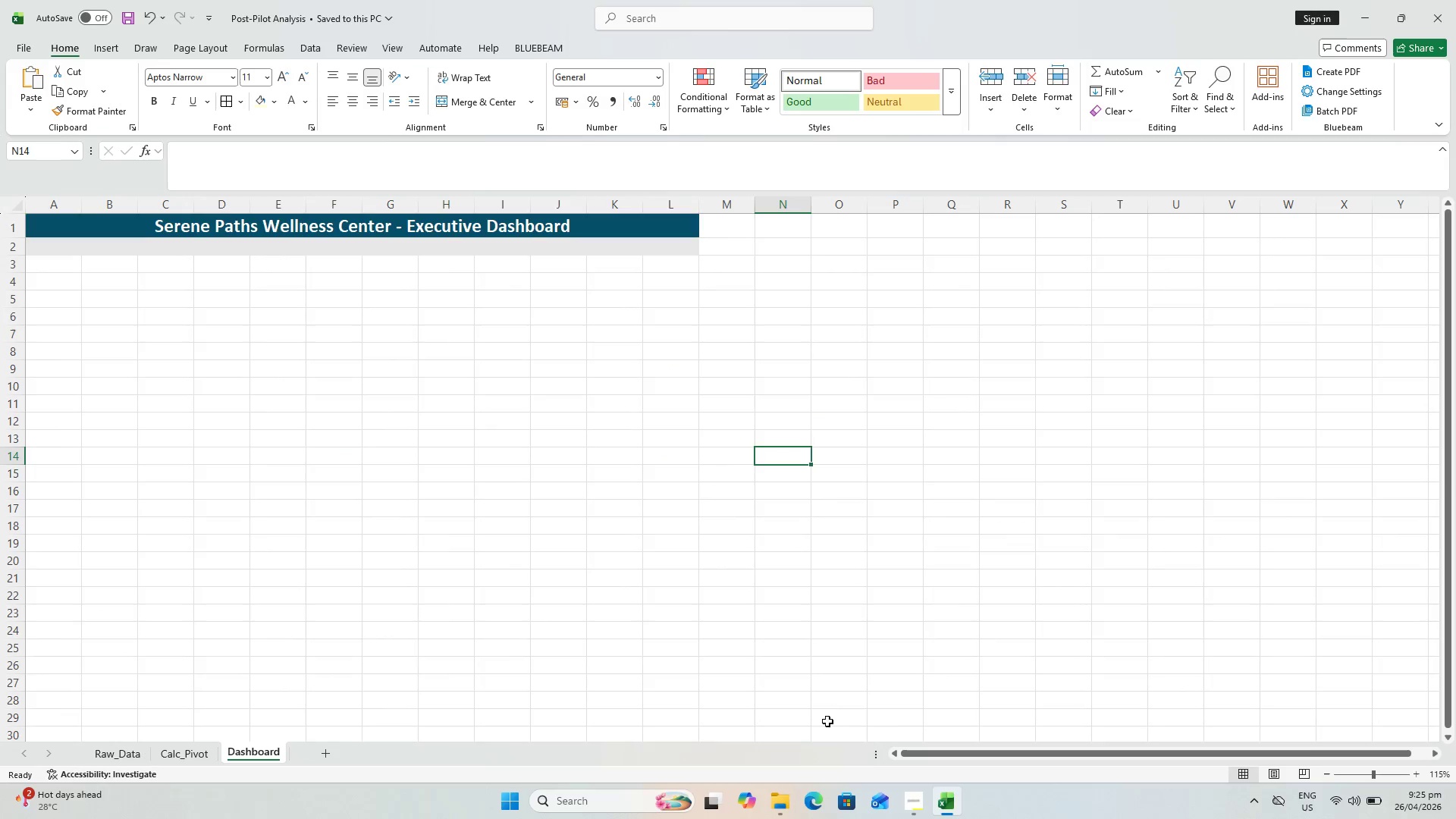 
hold_key(key=ControlLeft, duration=0.75)
scroll: coordinate [358, 505], scroll_direction: up, amount: 1.0
 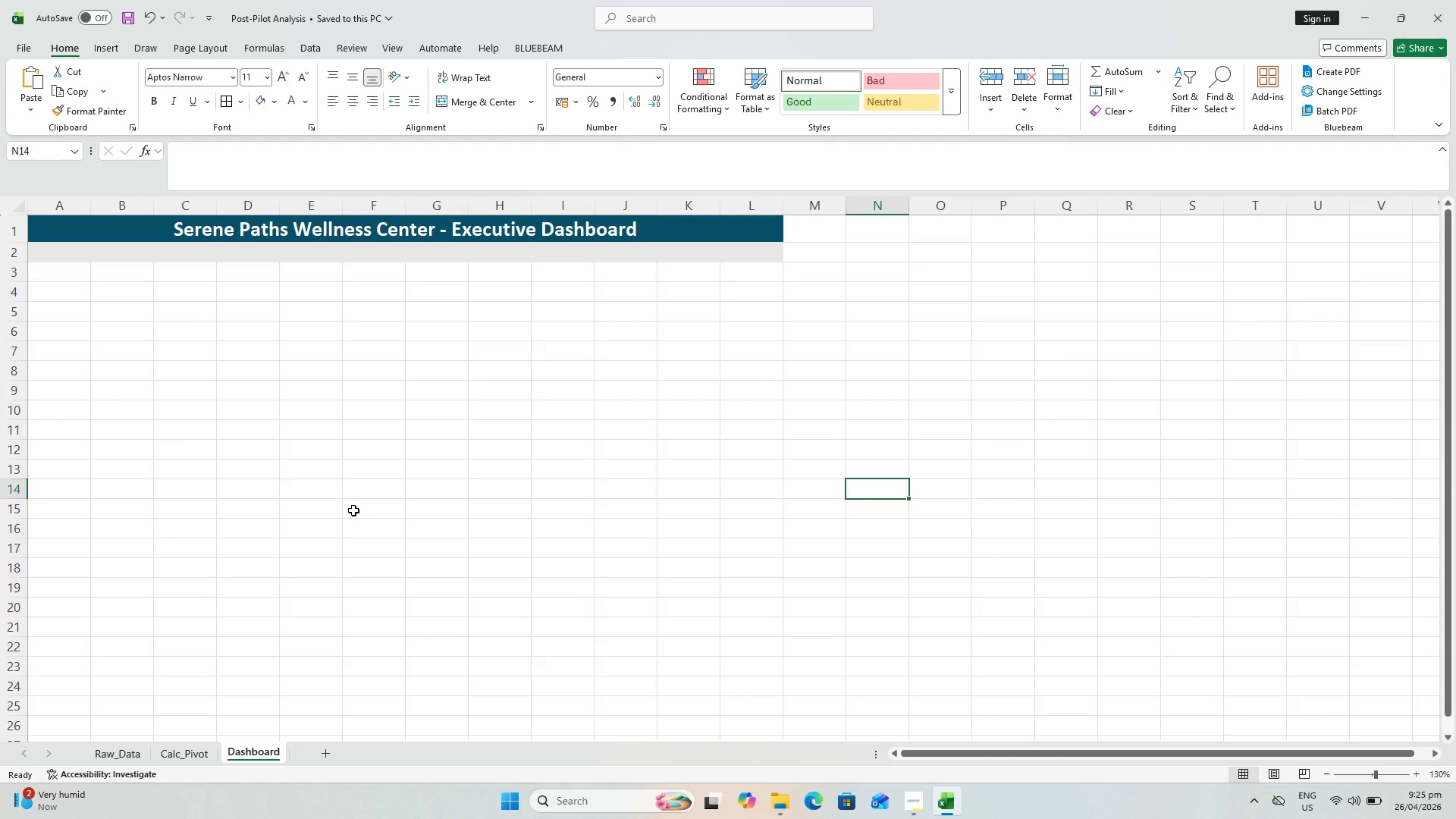 
wait(10.29)
 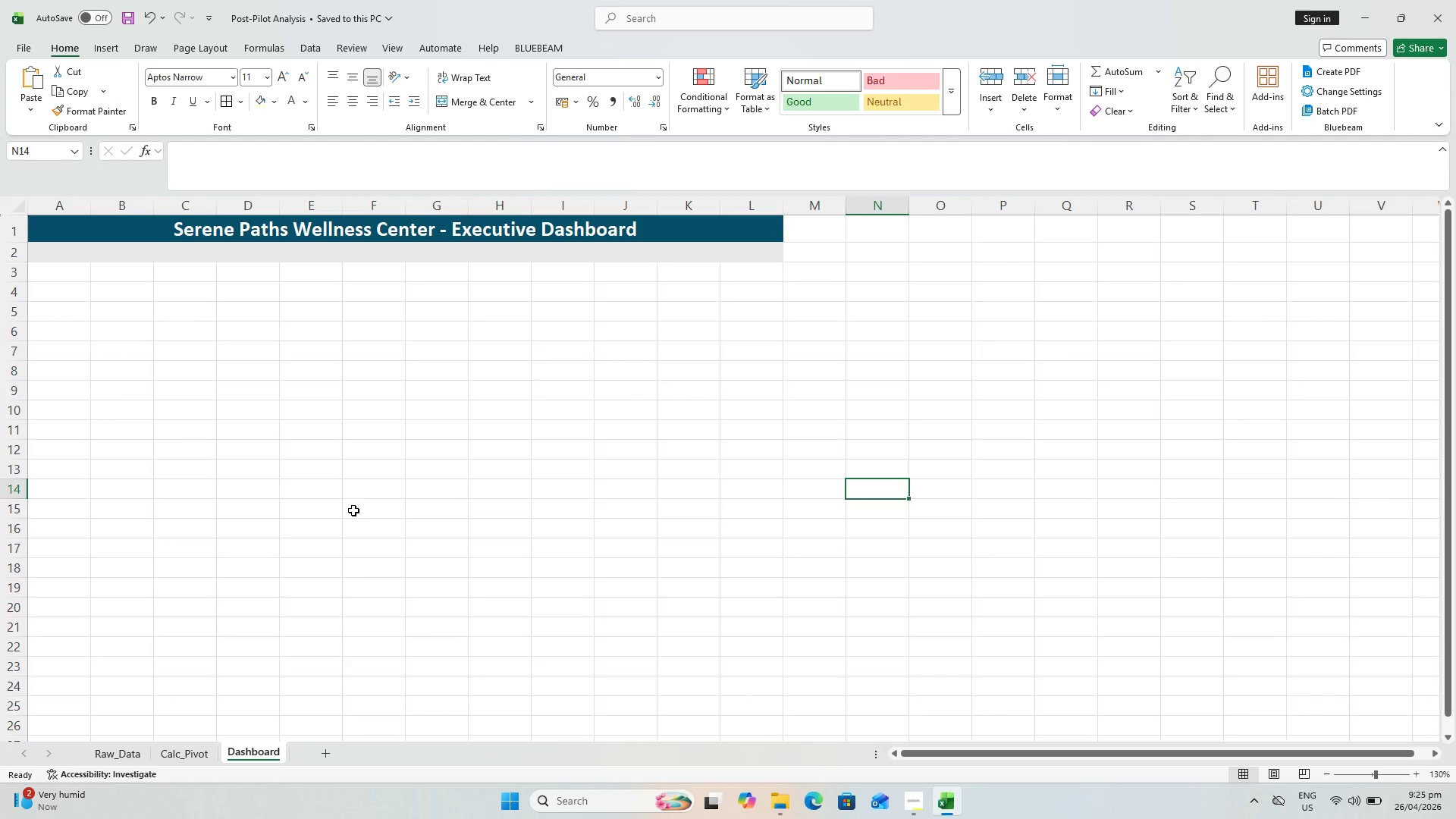 
hold_key(key=ControlLeft, duration=1.25)
scroll: coordinate [199, 276], scroll_direction: up, amount: 2.0
 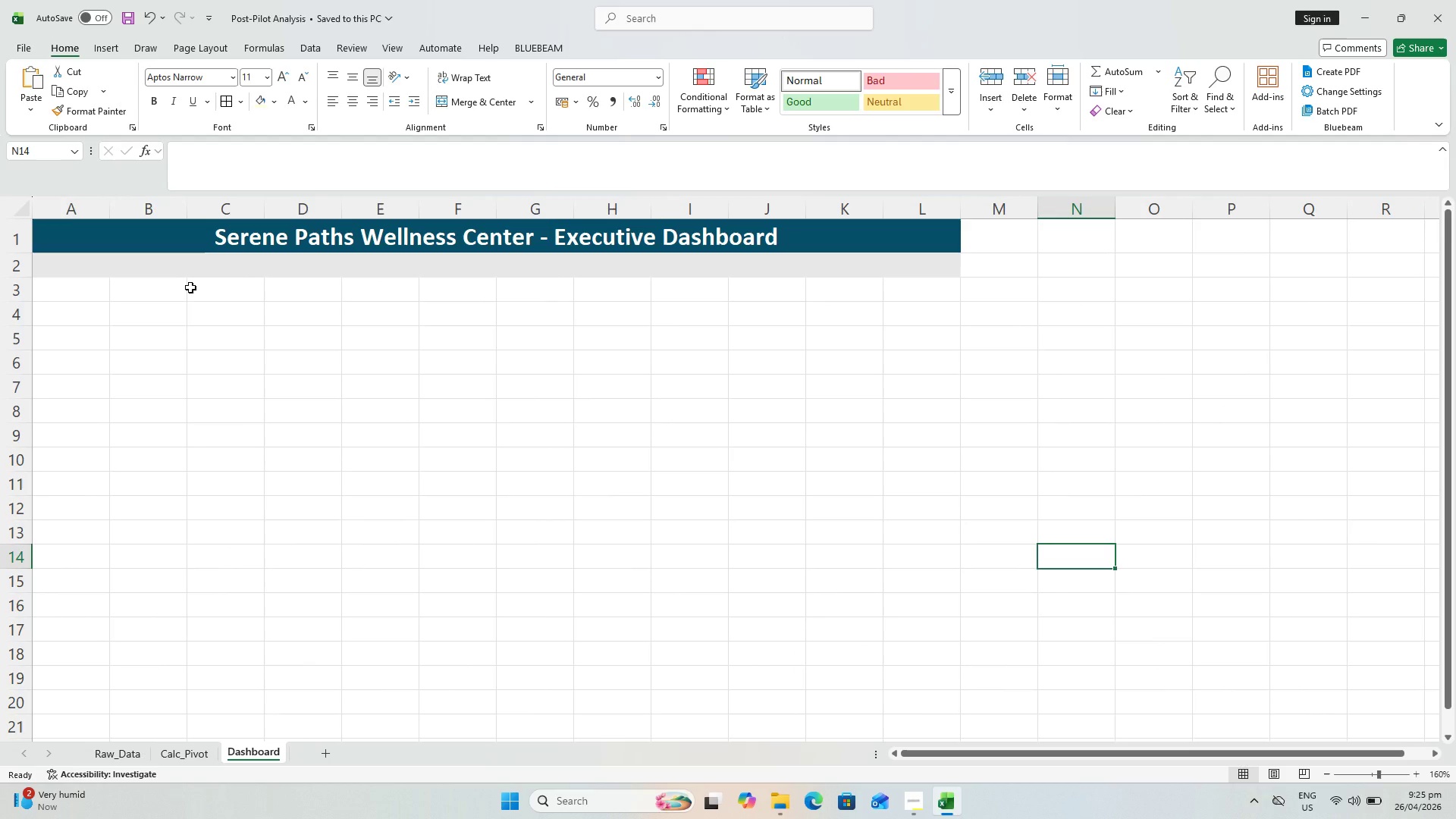 
left_click([282, 278])
 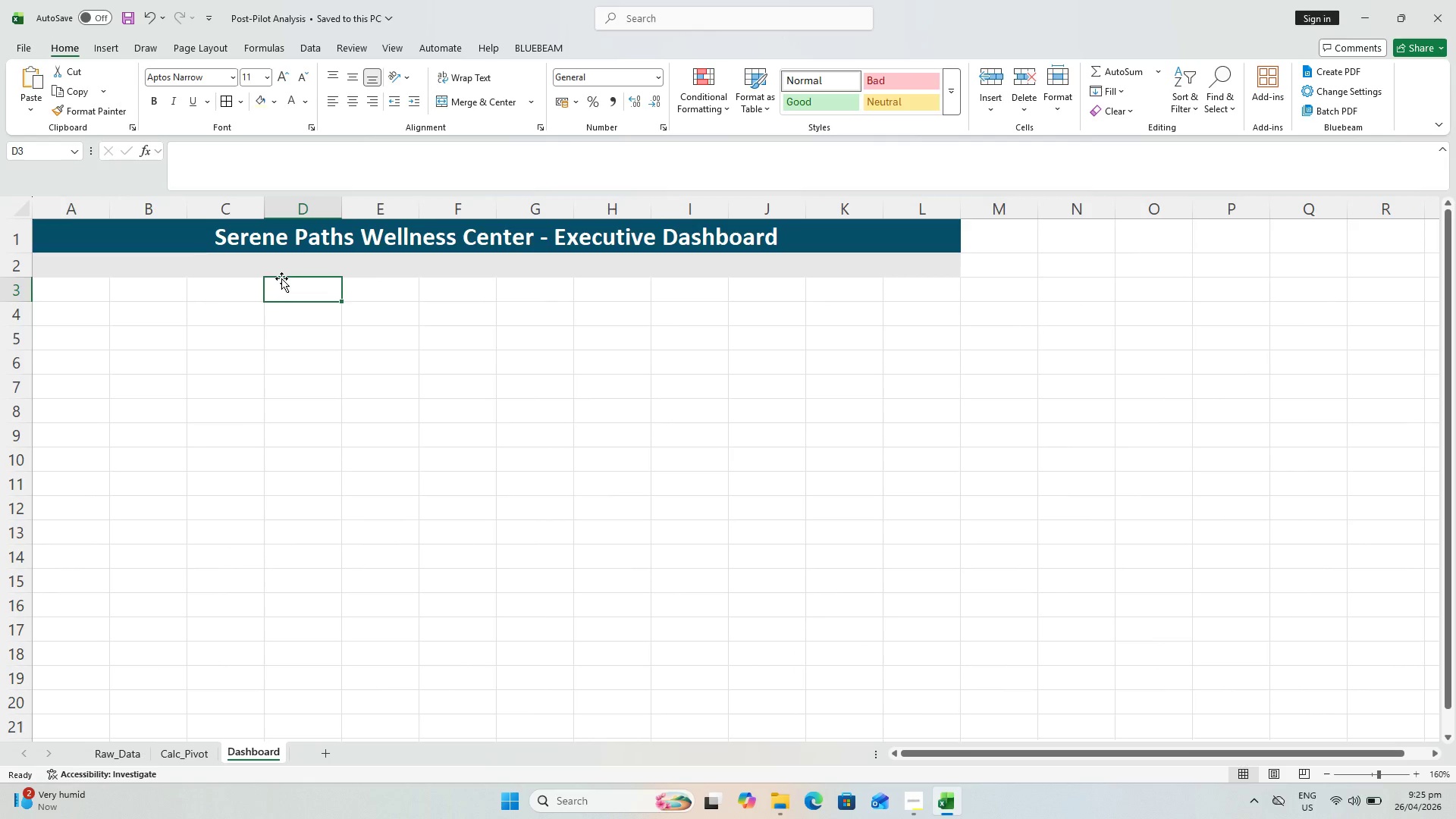 
left_click([280, 272])
 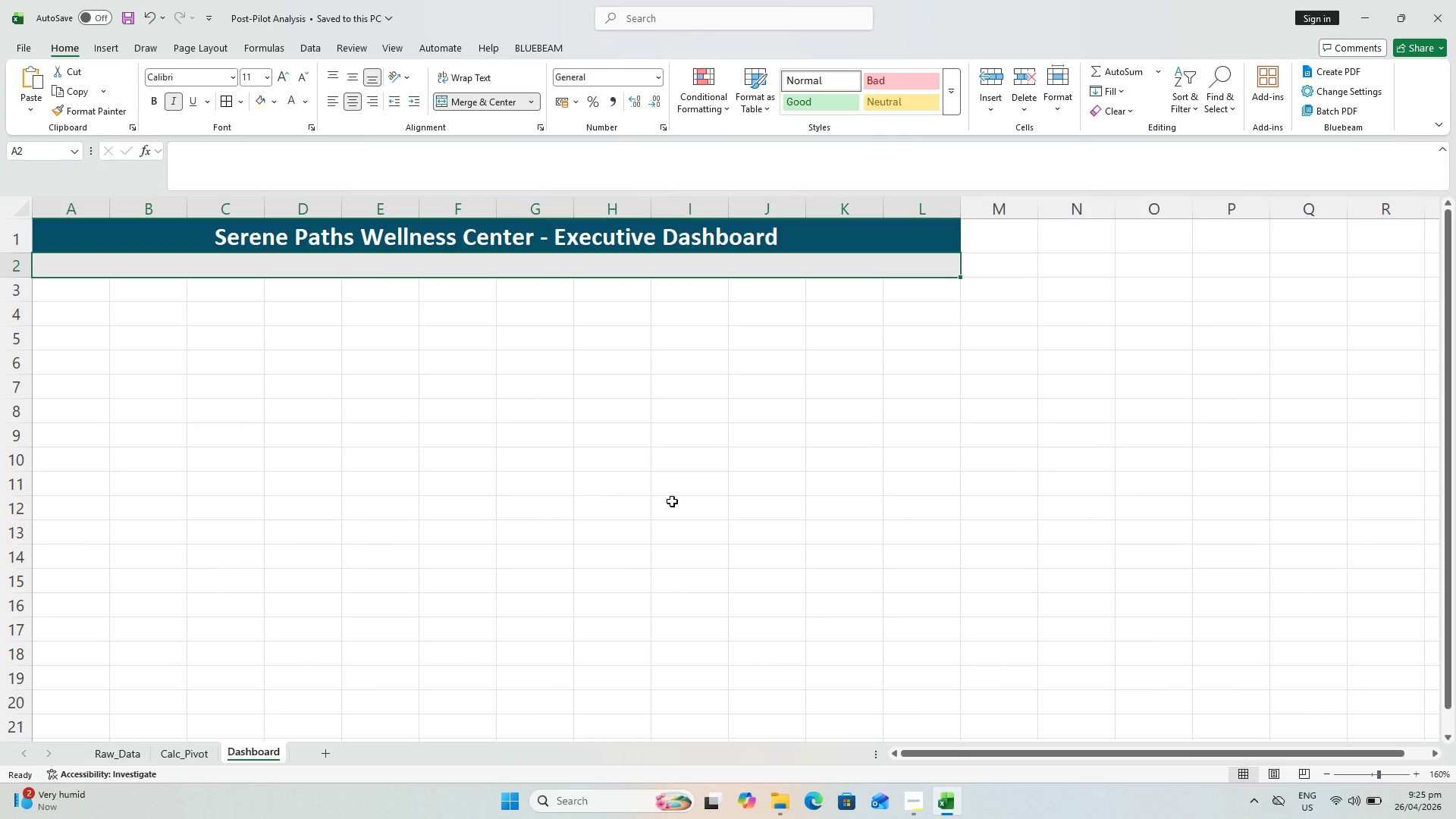 
type(Posr)
key(Backspace)
type(t-pilot analysis of therapist perofma)
key(Backspace)
key(Backspace)
key(Backspace)
key(Backspace)
type(formance)
 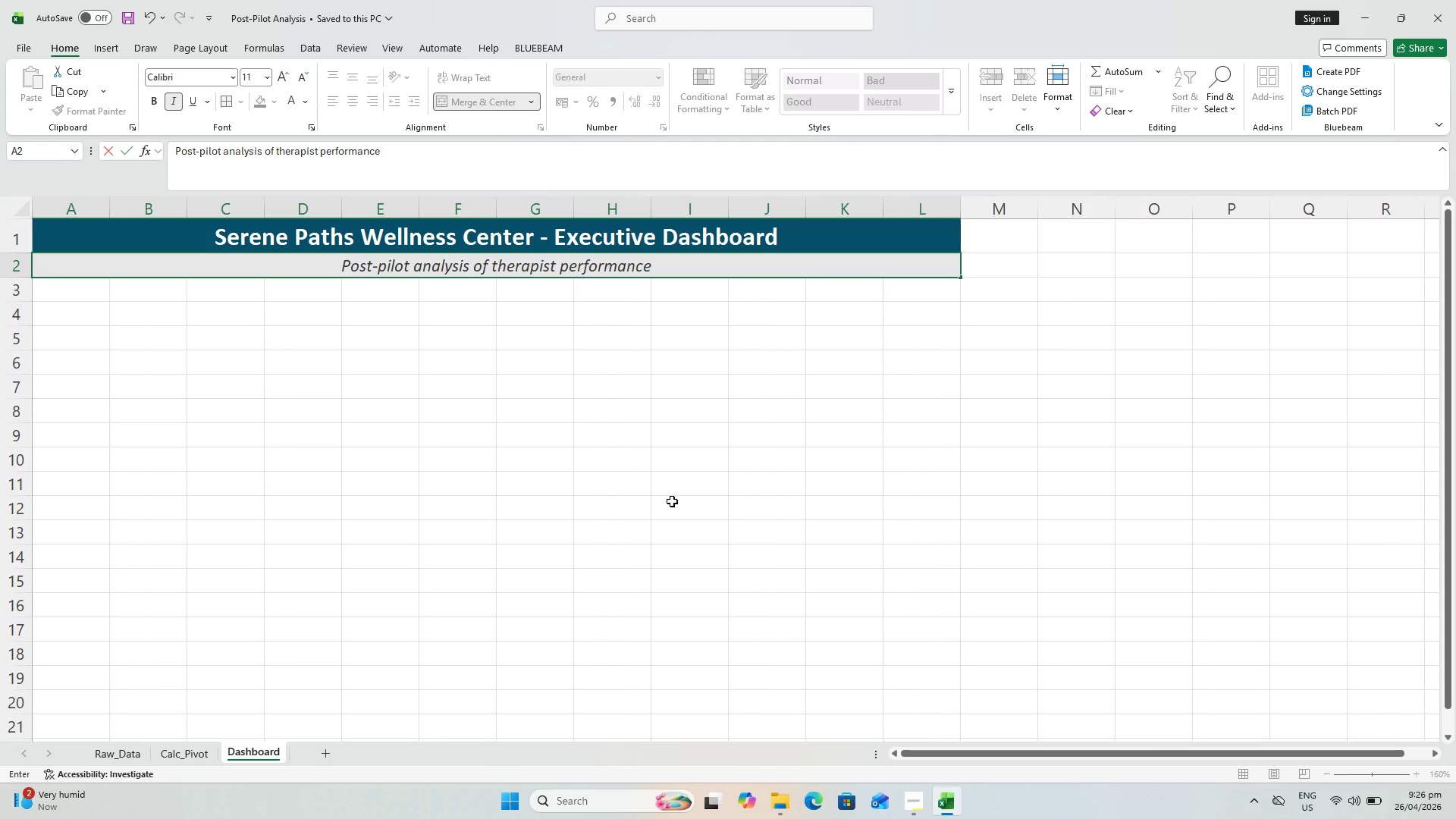 
wait(5.48)
 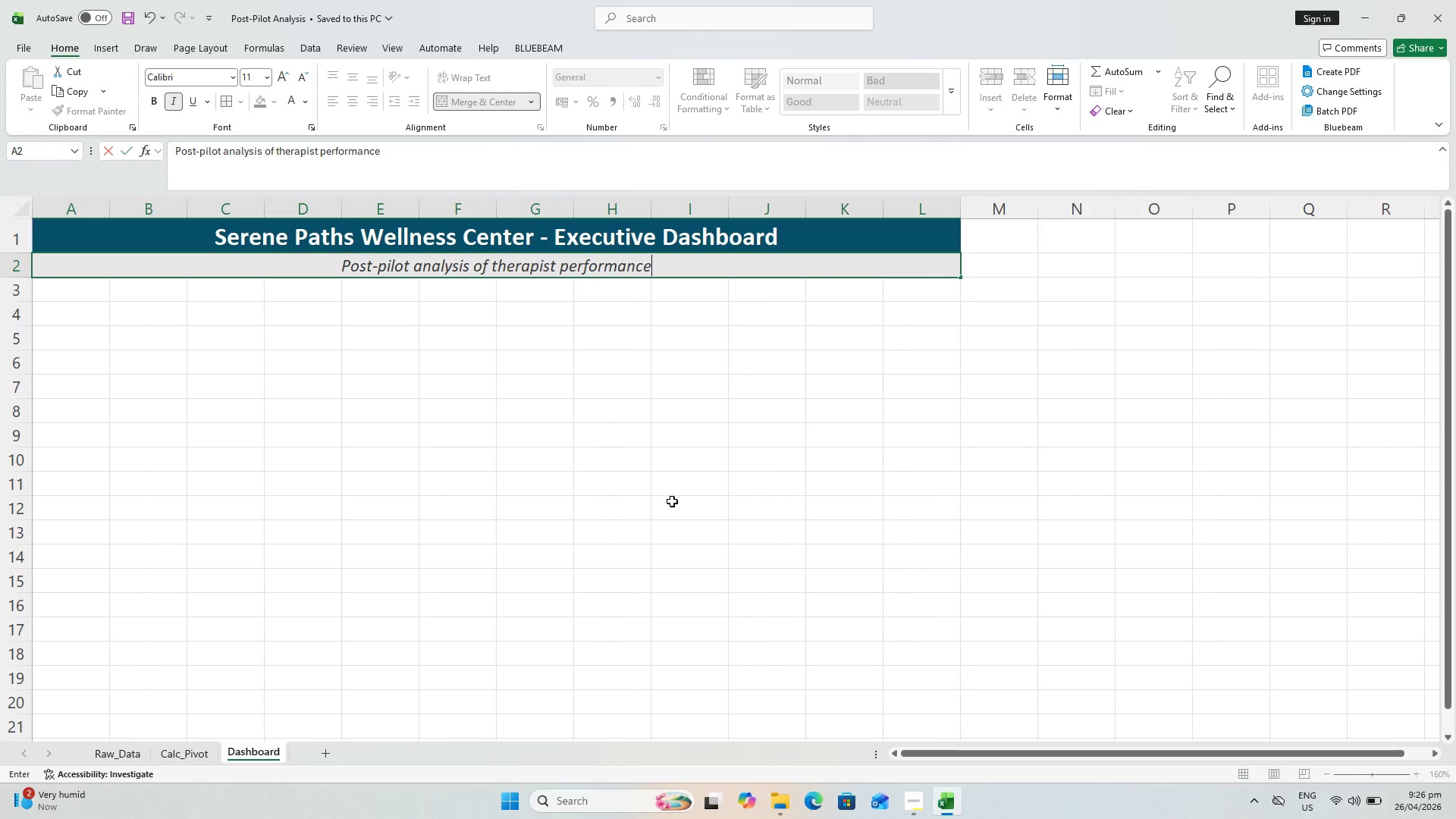 
type(, participant satisfaction)
 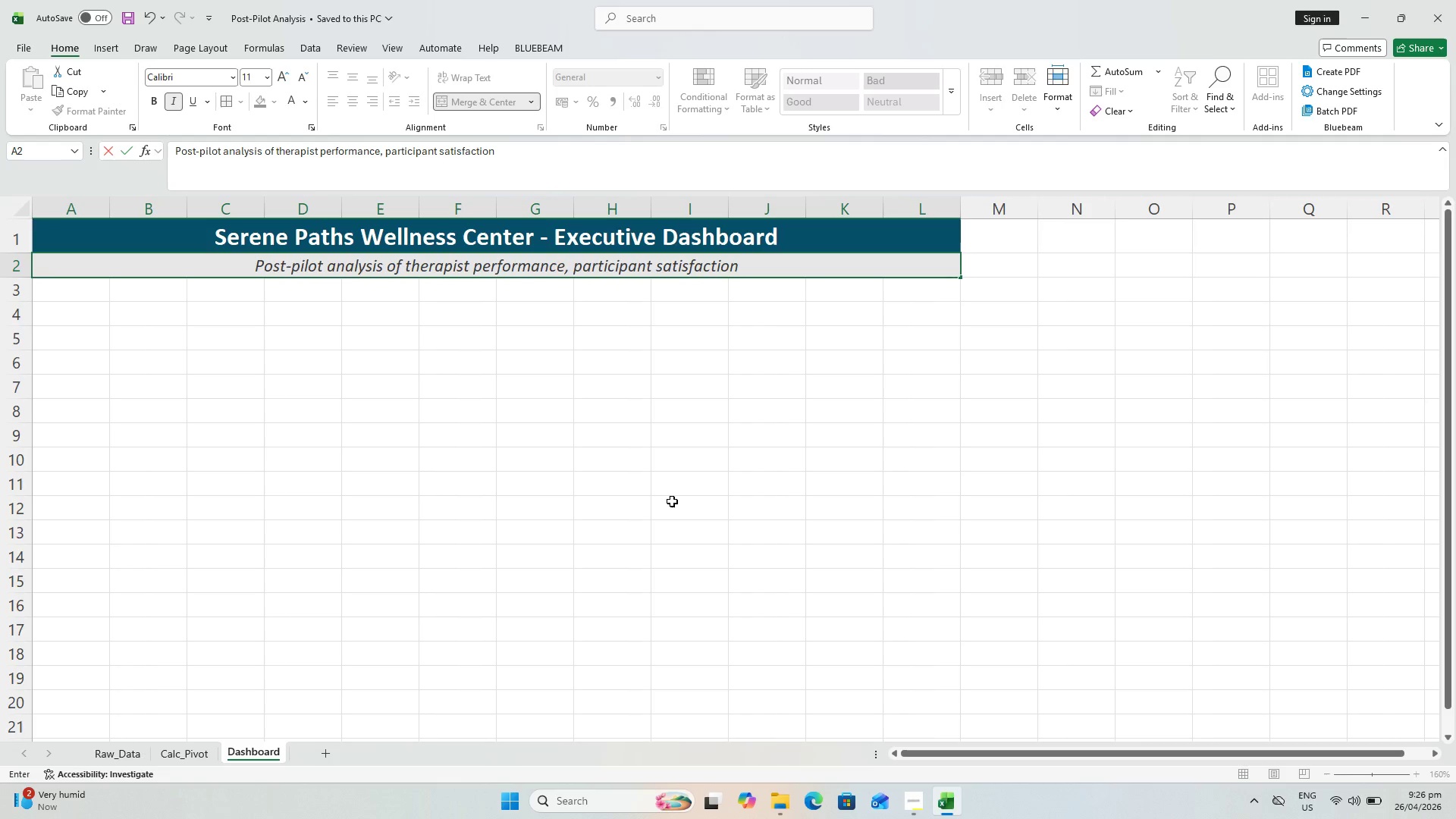 
wait(5.47)
 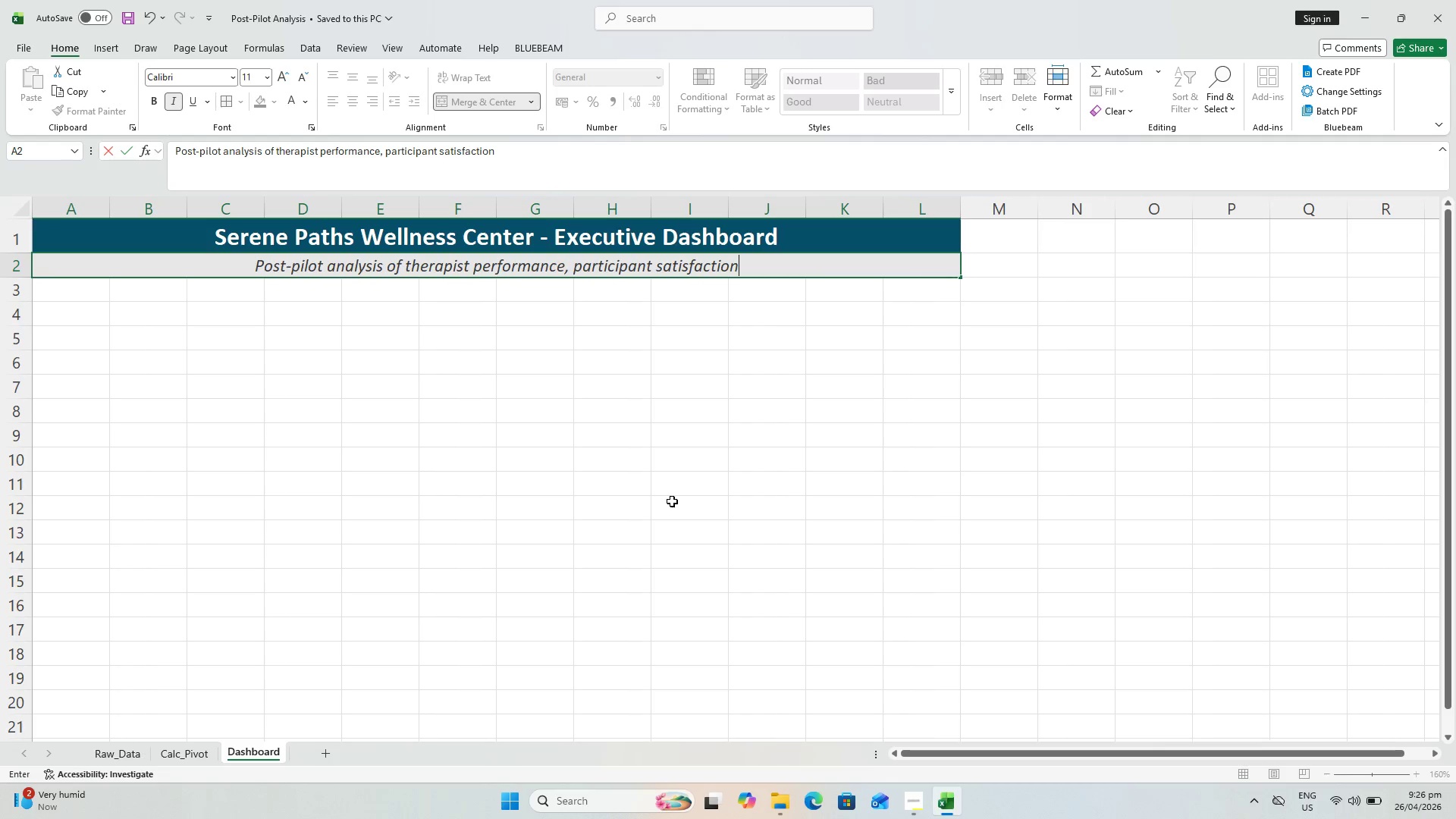 
type(, stress reduction impact, and risk alerts.//)
key(Backspace)
key(Backspace)
 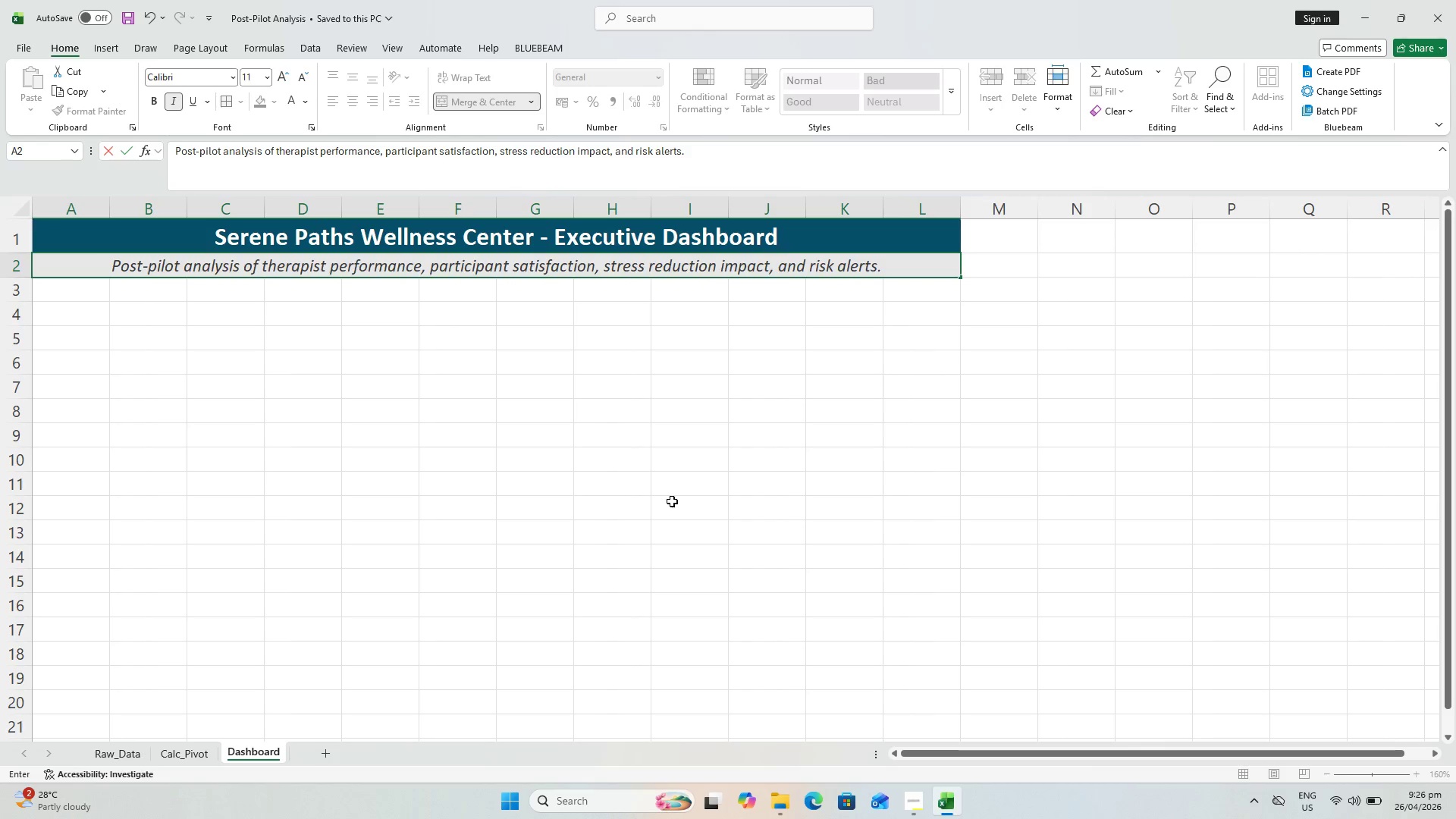 
key(Enter)
 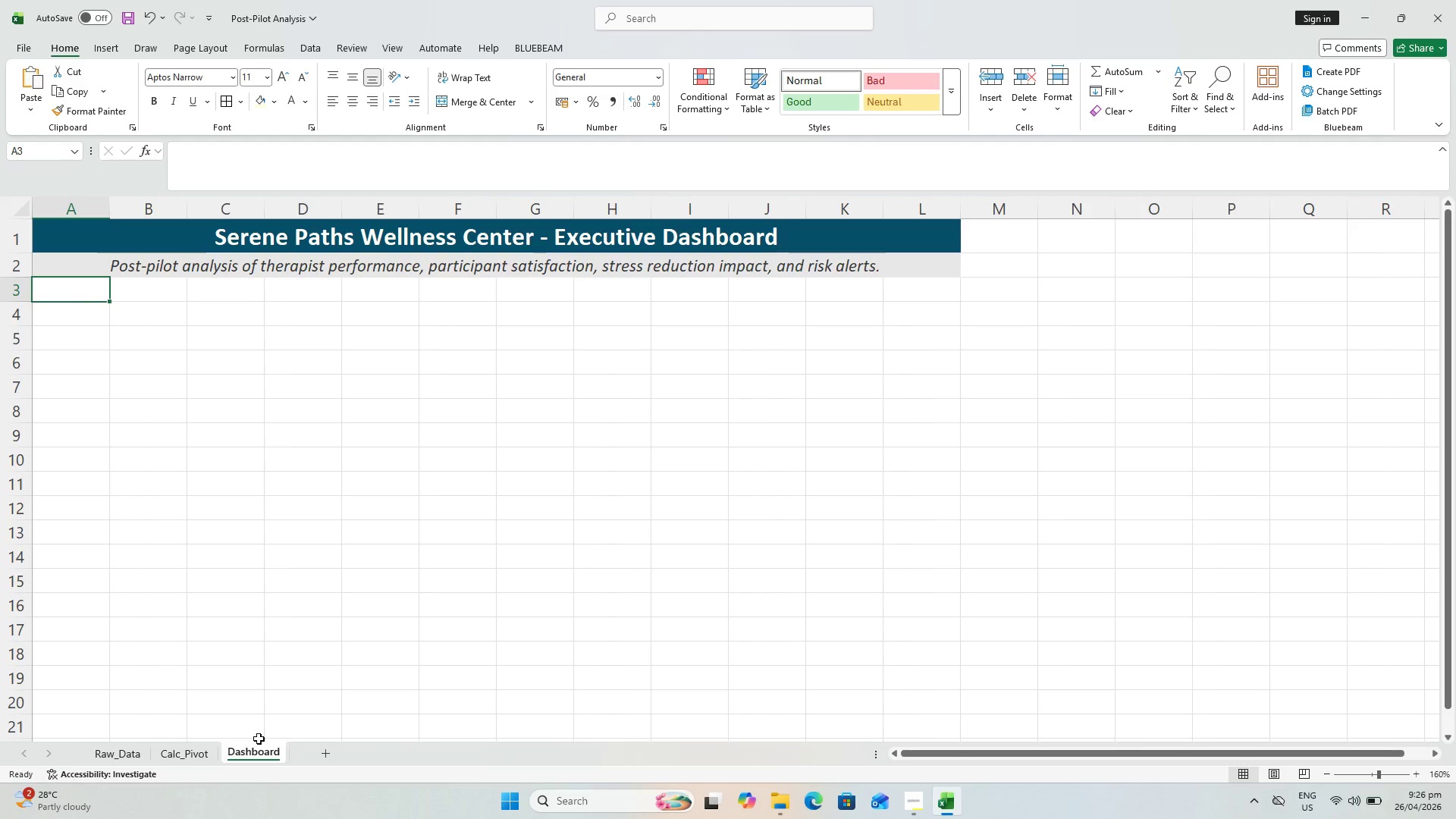 
left_click_drag(start_coordinate=[190, 760], to_coordinate=[186, 760])
 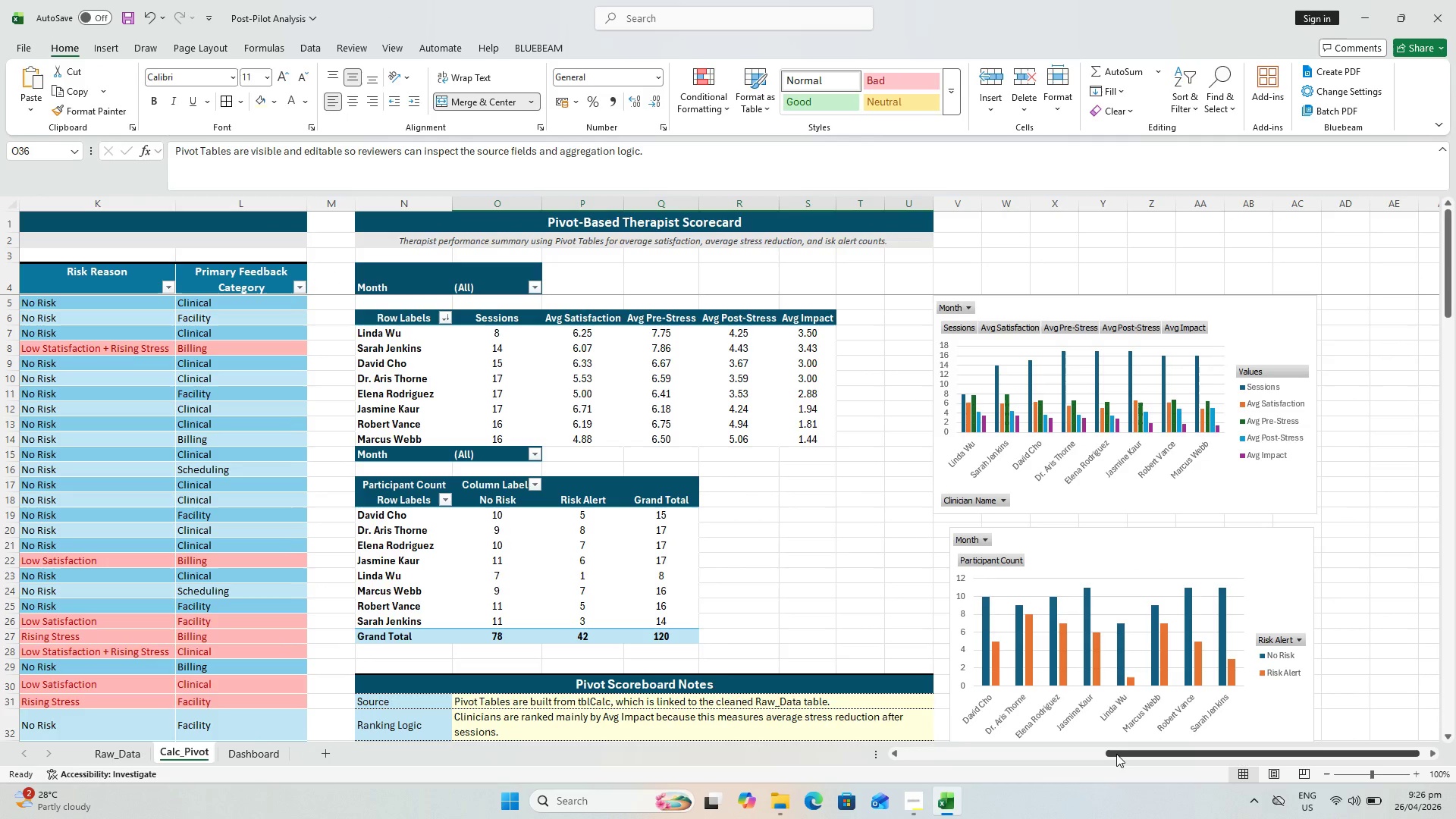 
left_click_drag(start_coordinate=[1116, 753], to_coordinate=[1059, 767])
 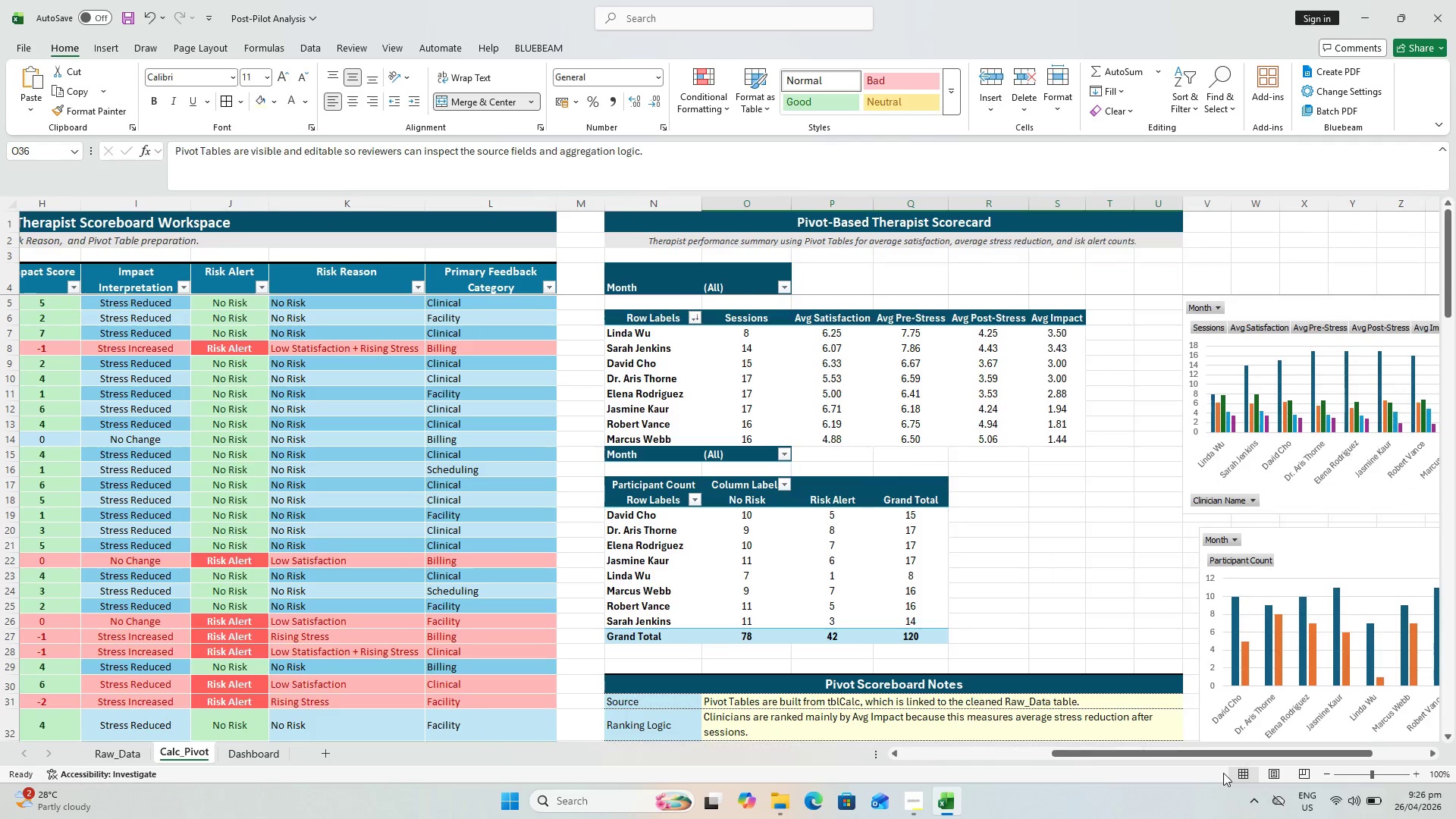 
left_click([1223, 773])
 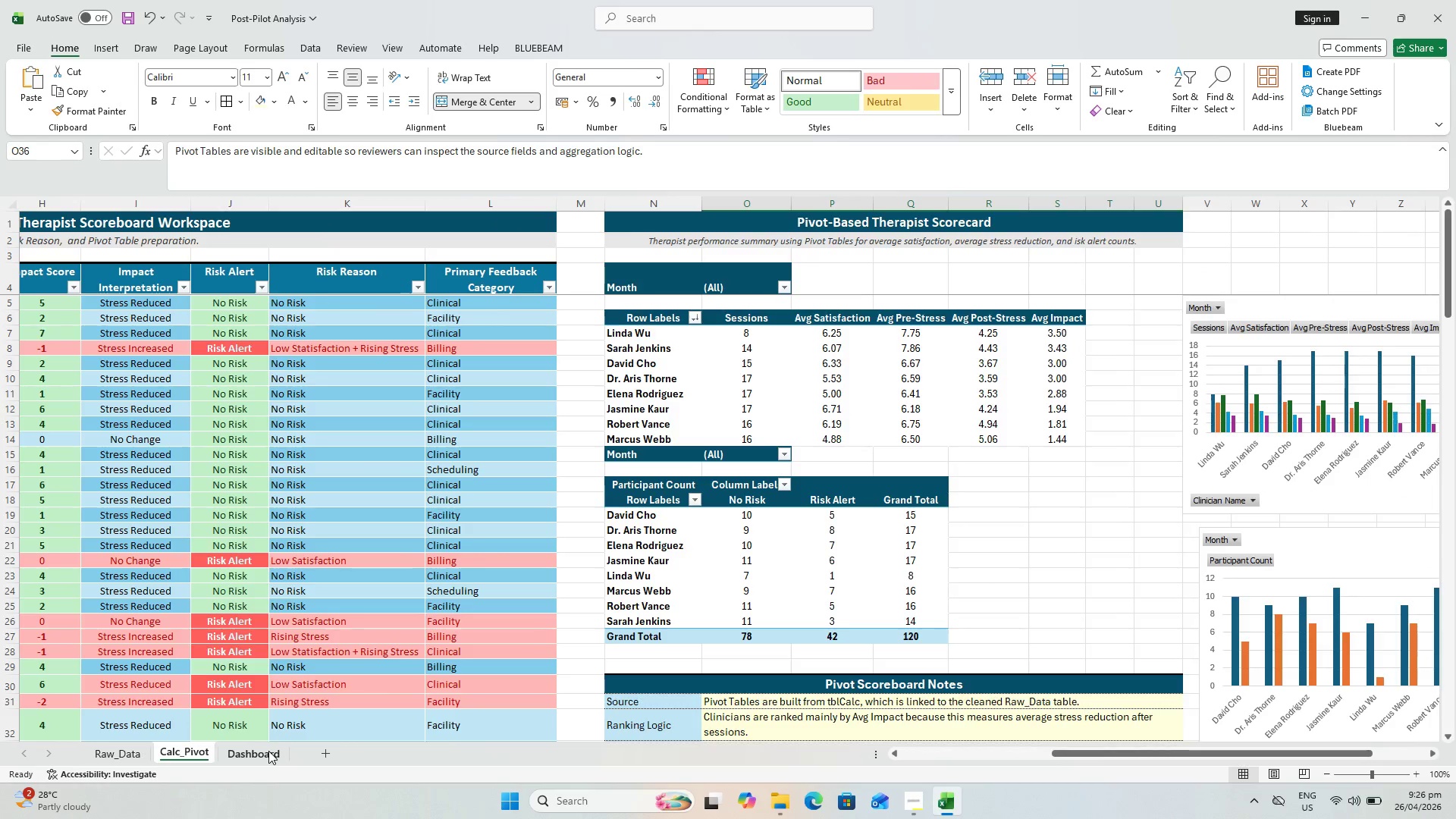 
key(Shift+ShiftLeft)
 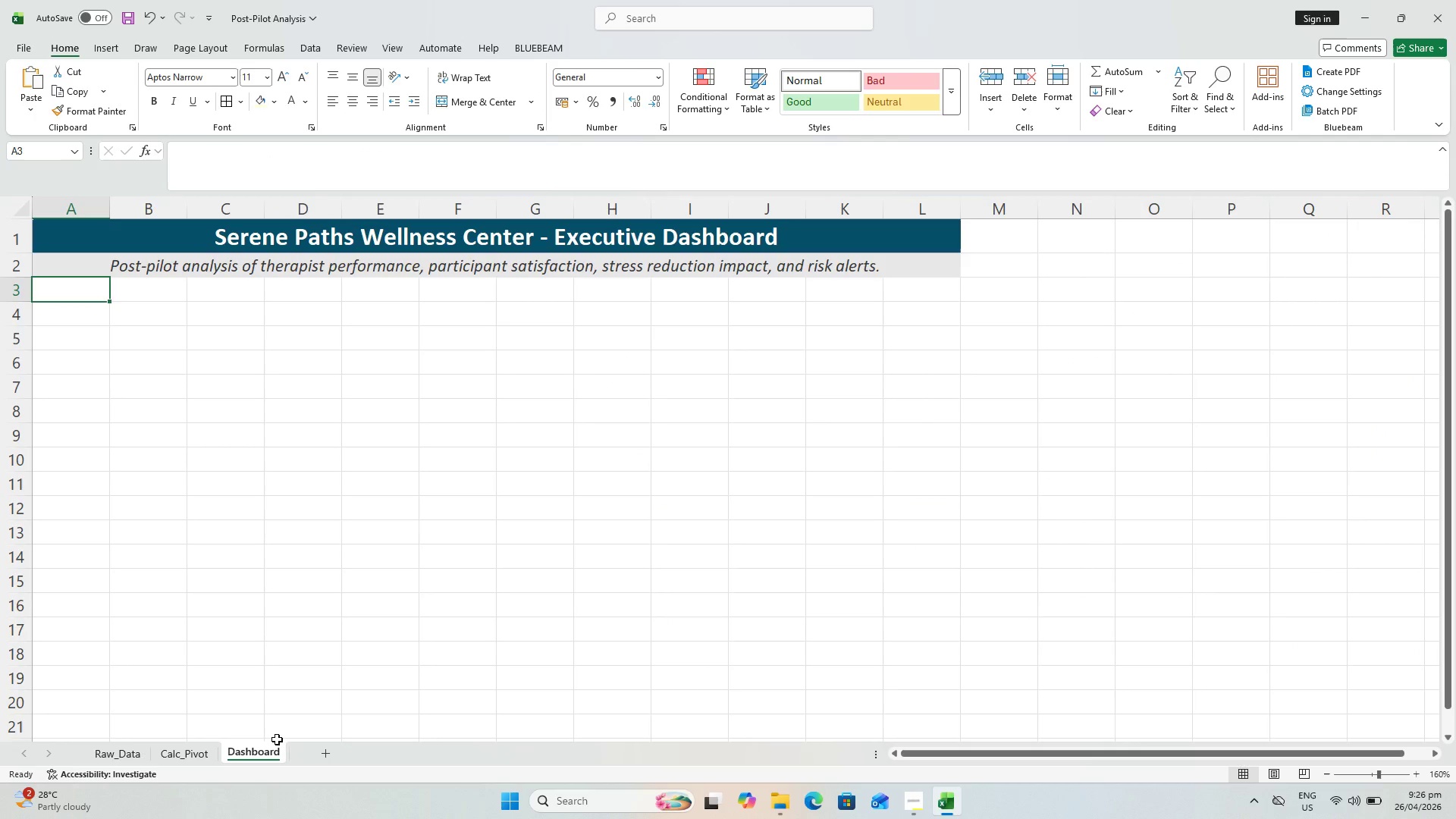 
key(Control+S)
 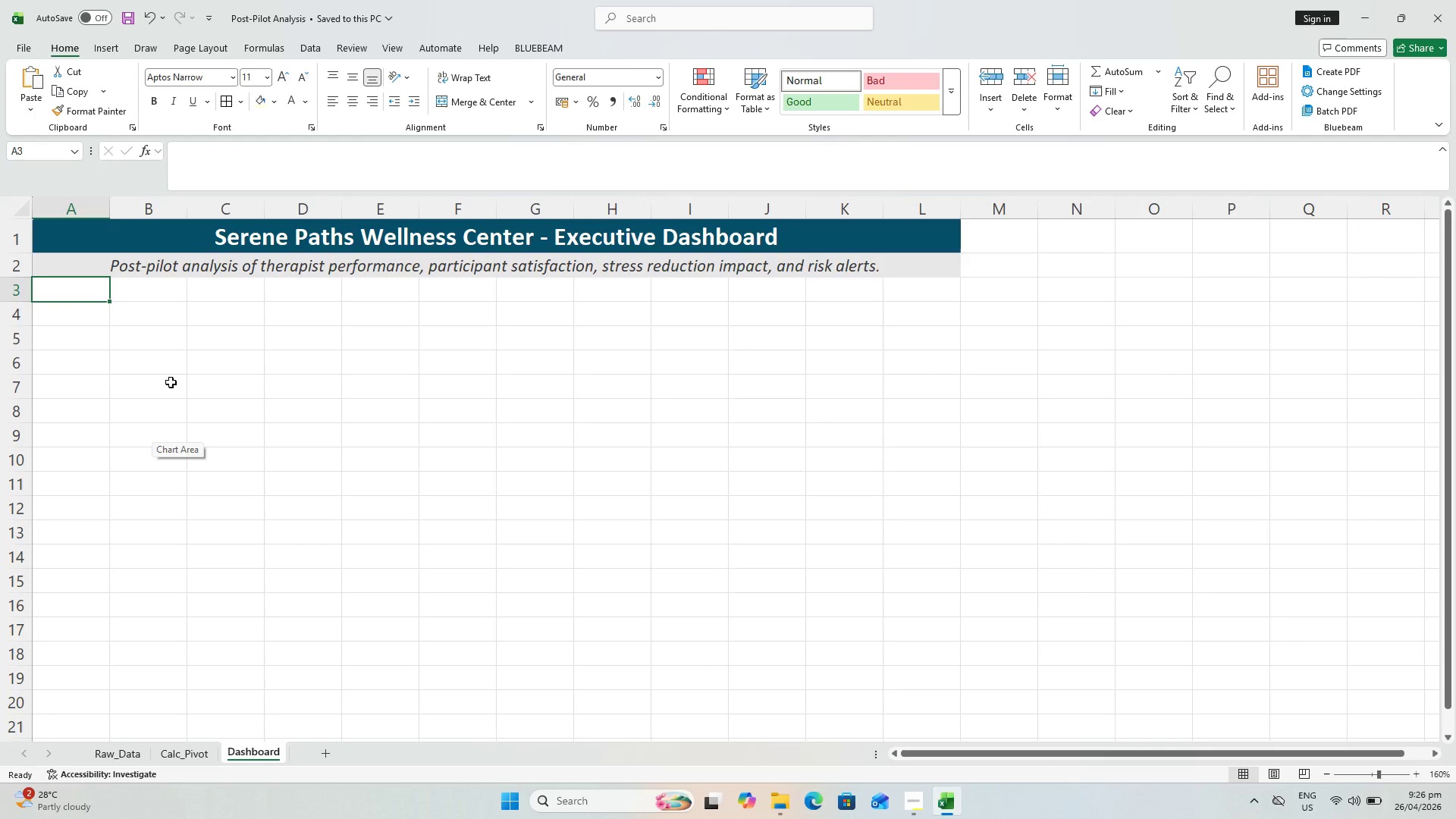 
wait(5.45)
 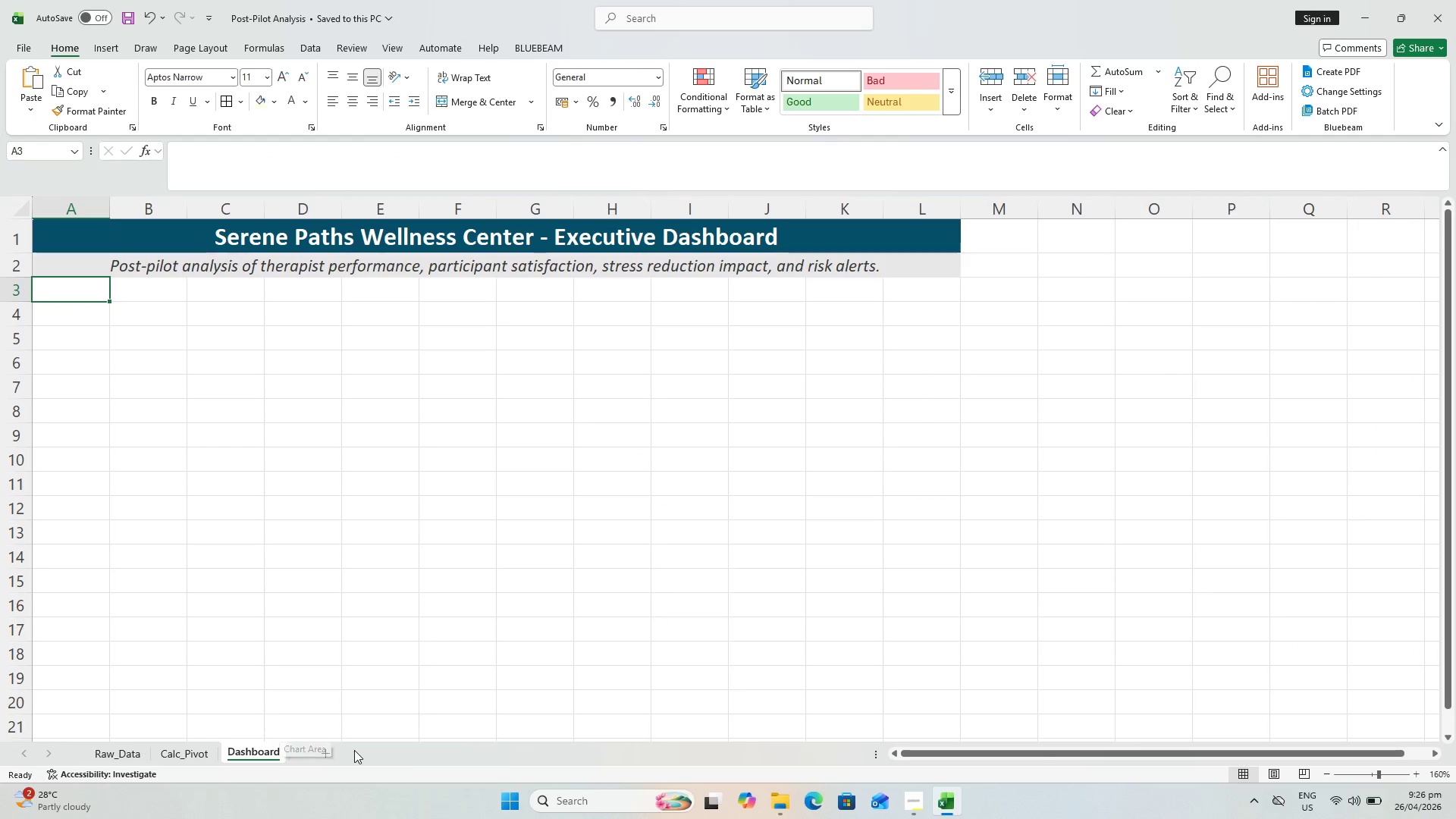 
left_click([298, 268])
 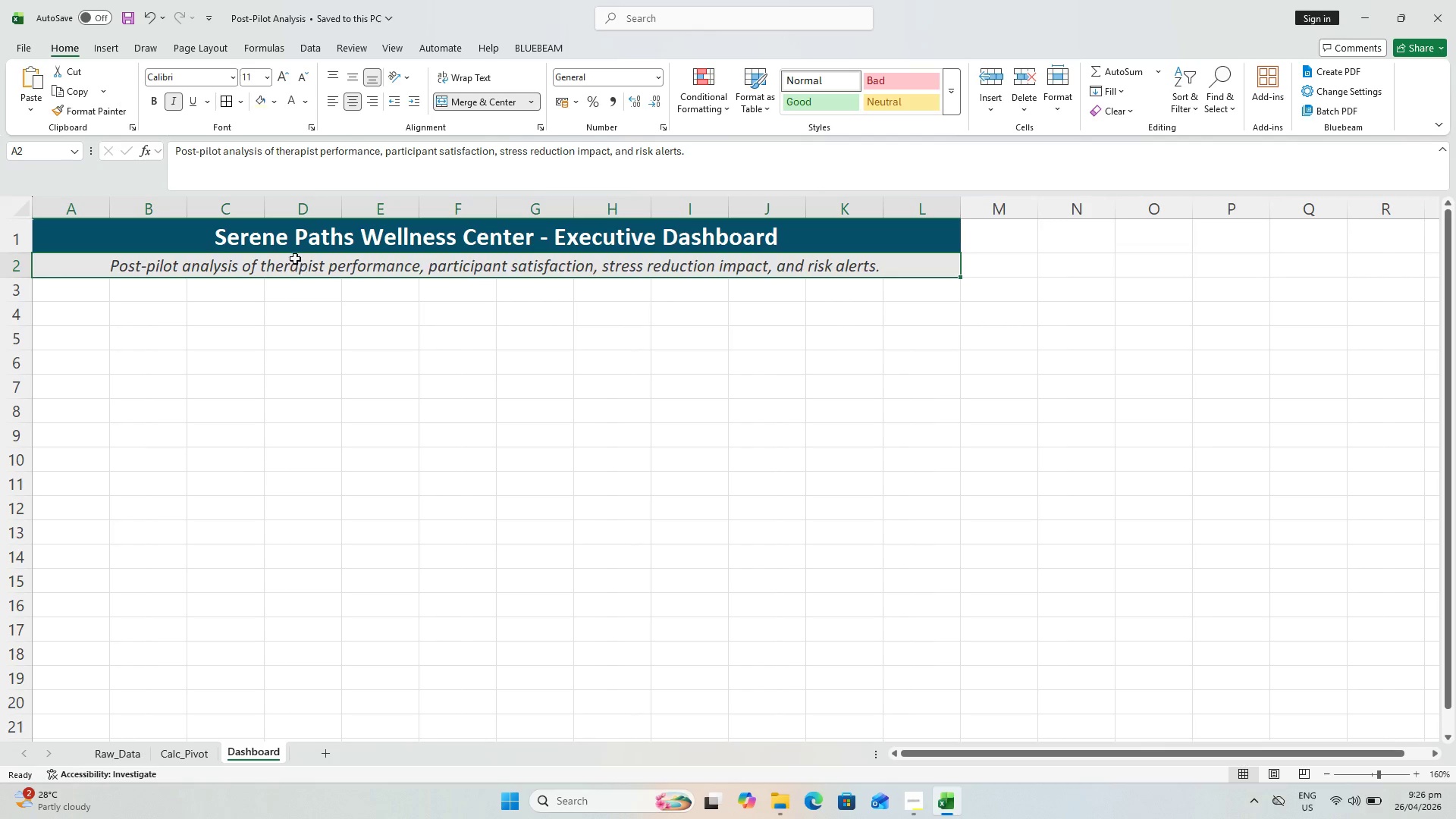 
key(Control+S)
 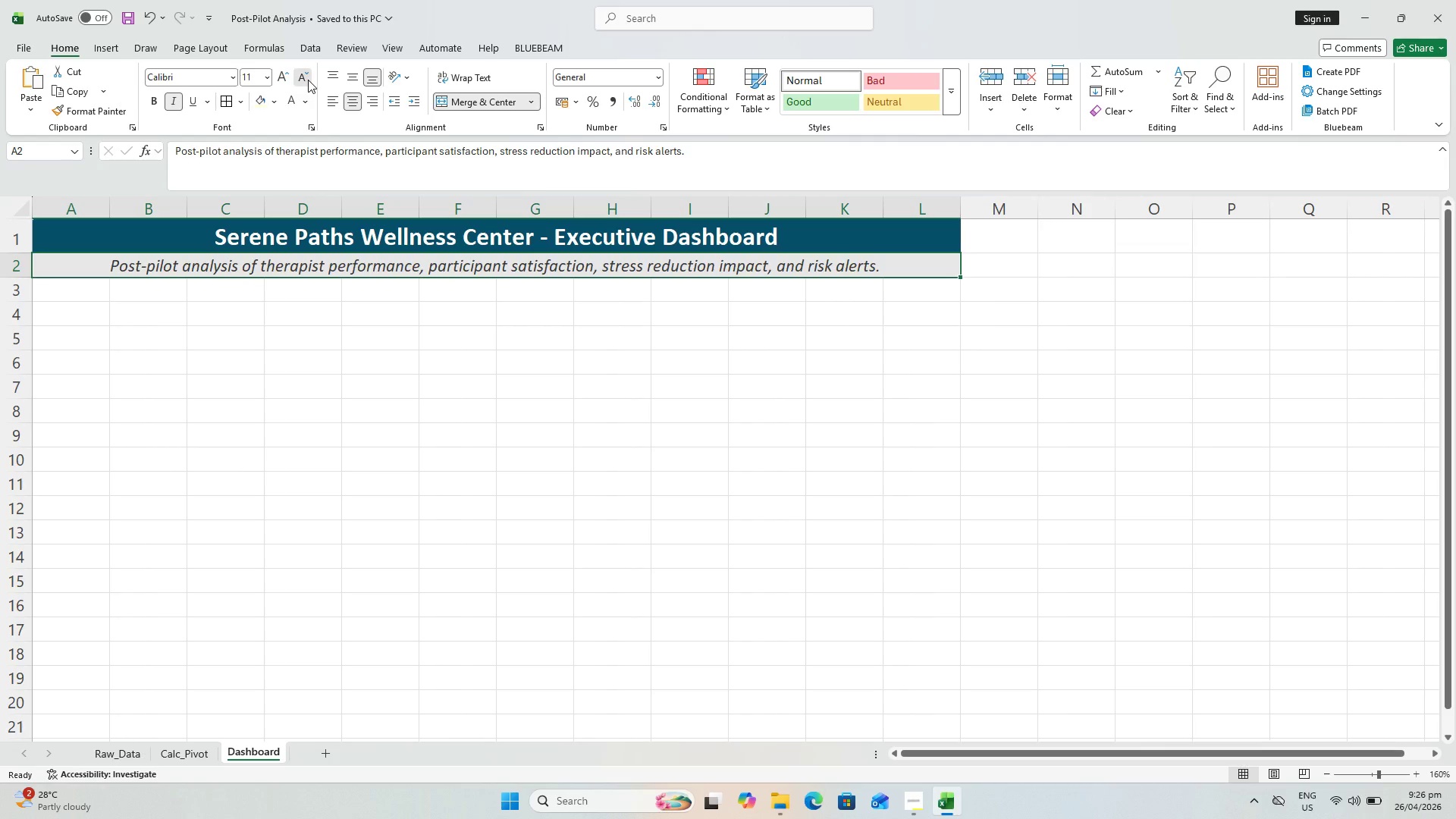 
double_click([440, 448])
 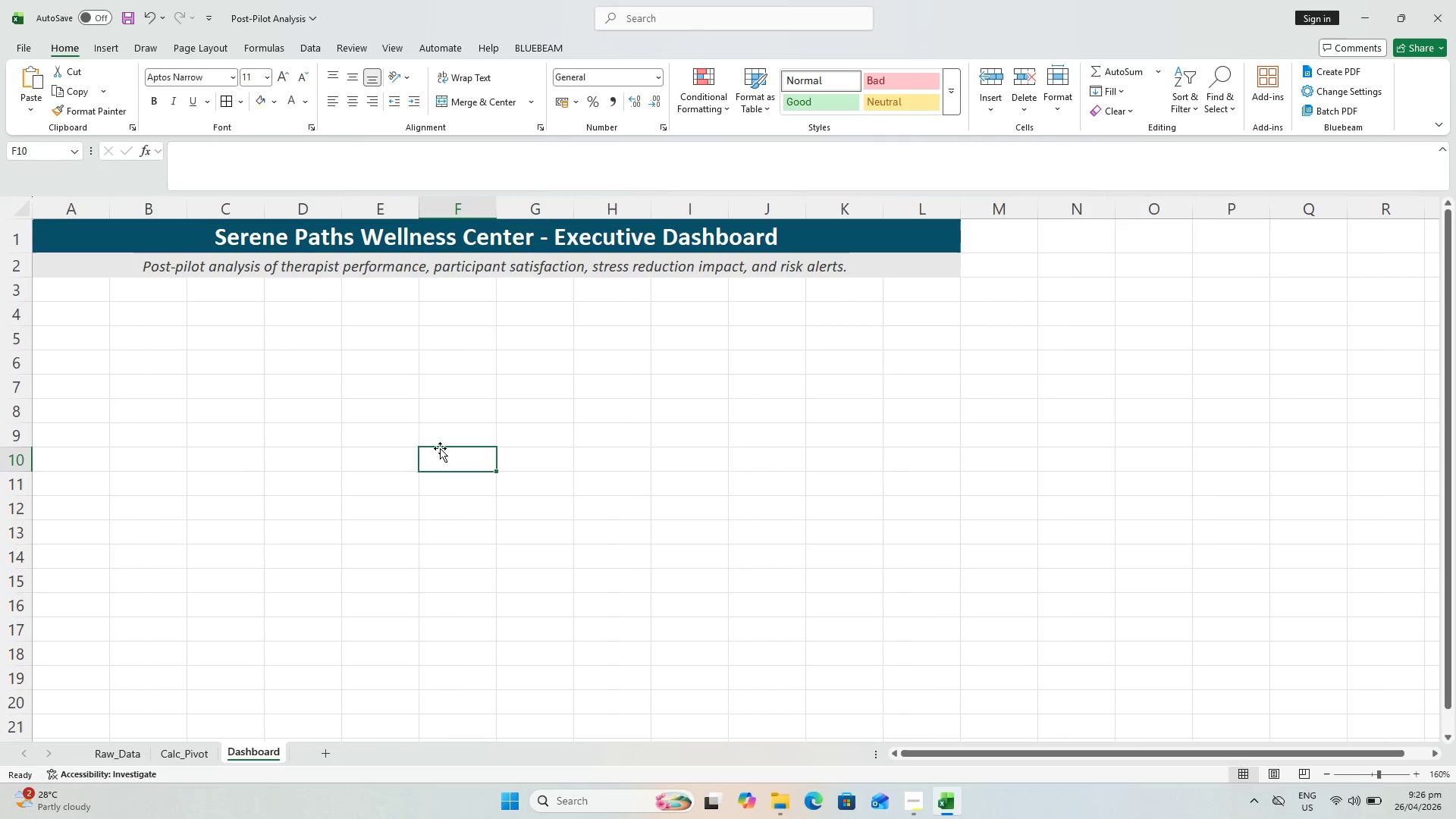 
key(Control+S)
 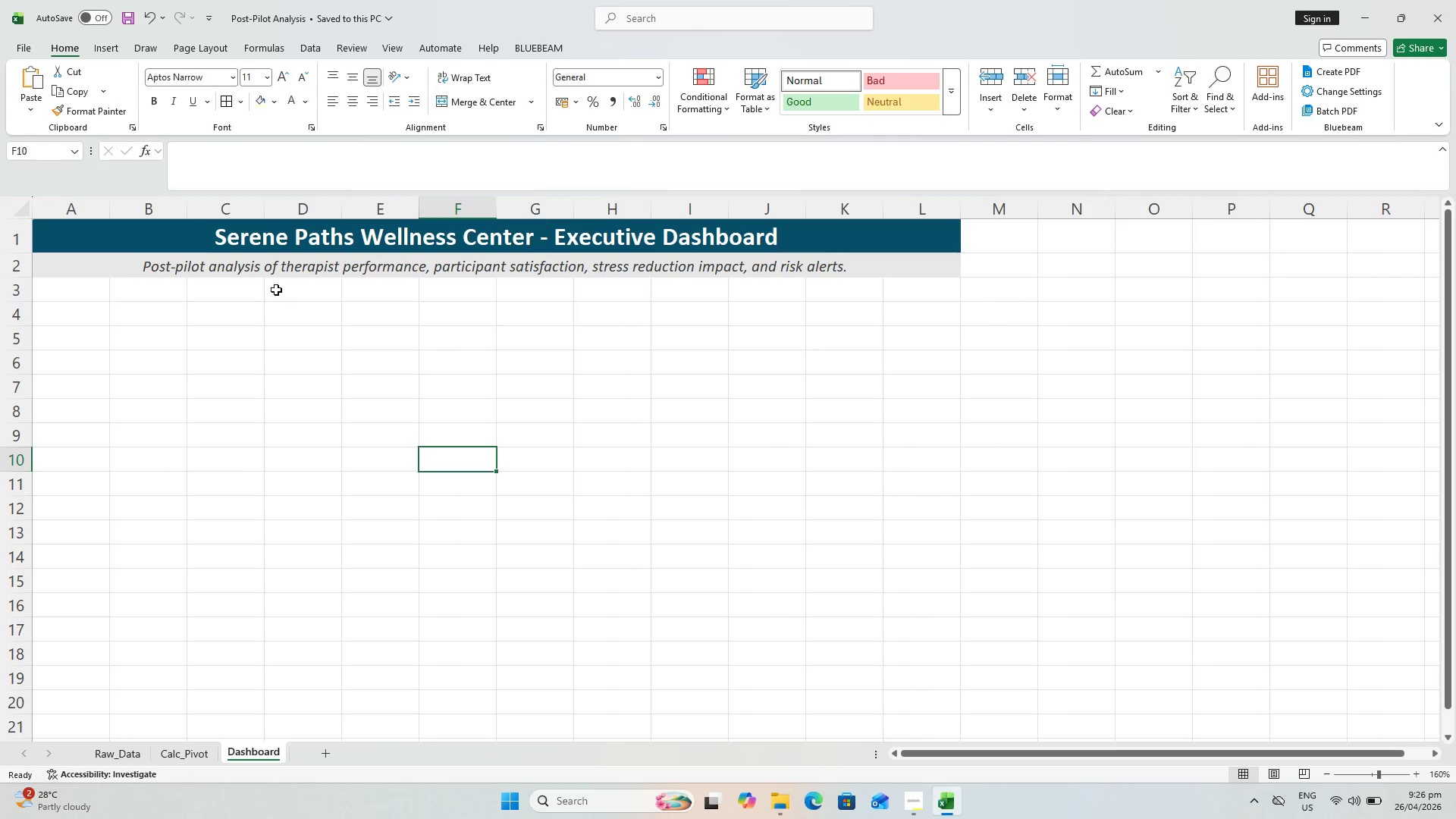 
left_click([80, 311])
 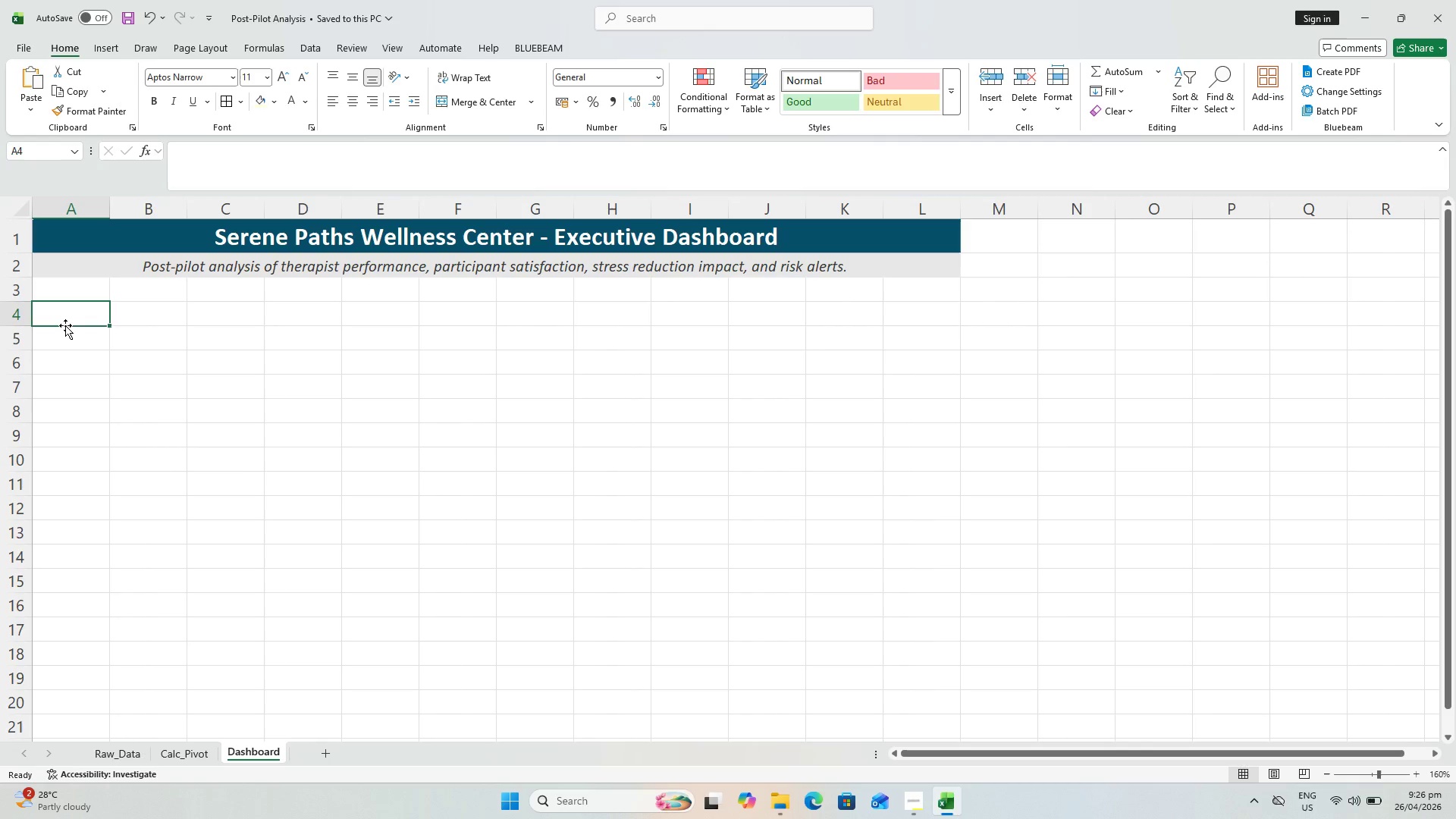 
type(Dashboard Filters)
 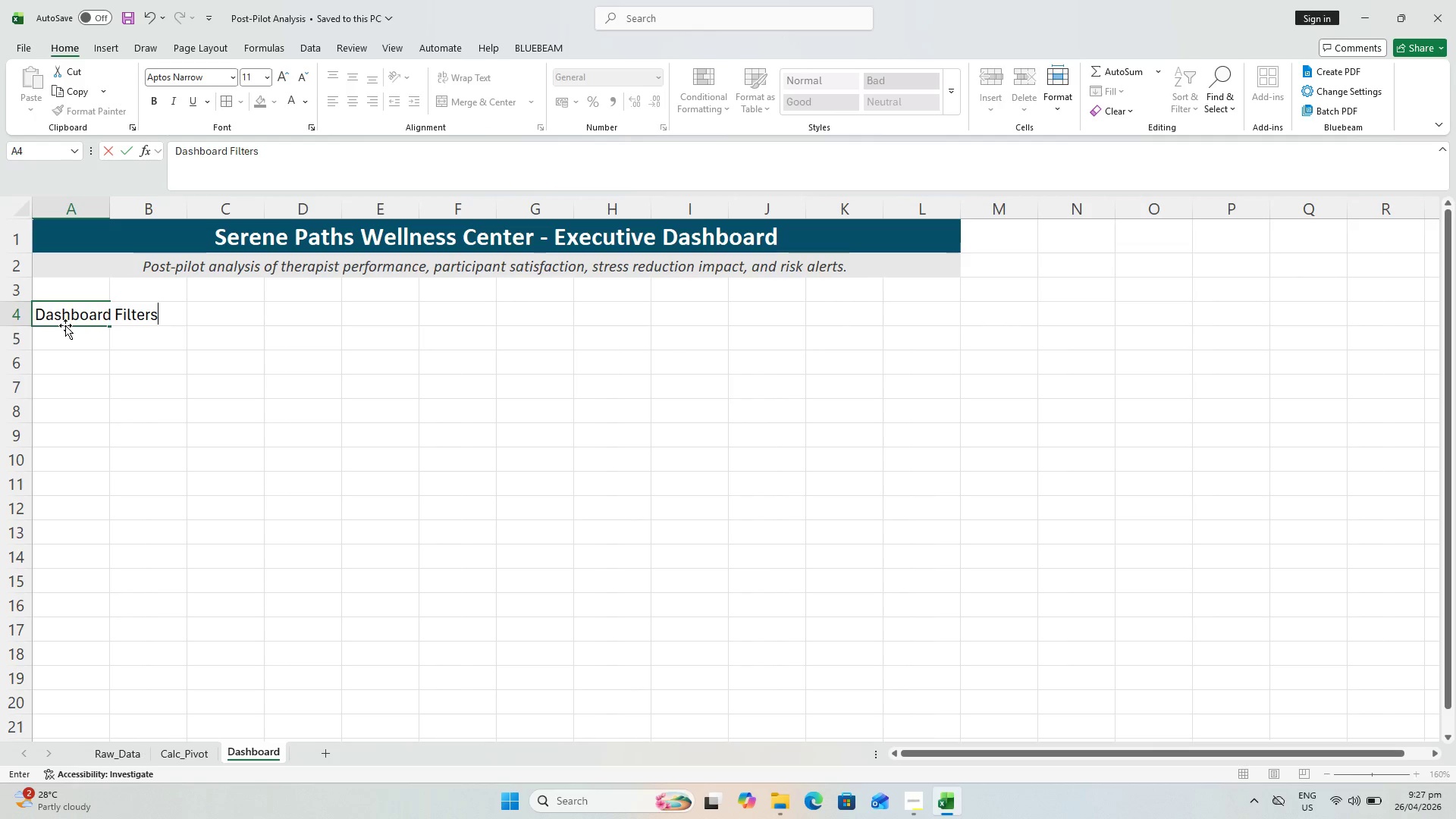 
key(Enter)
 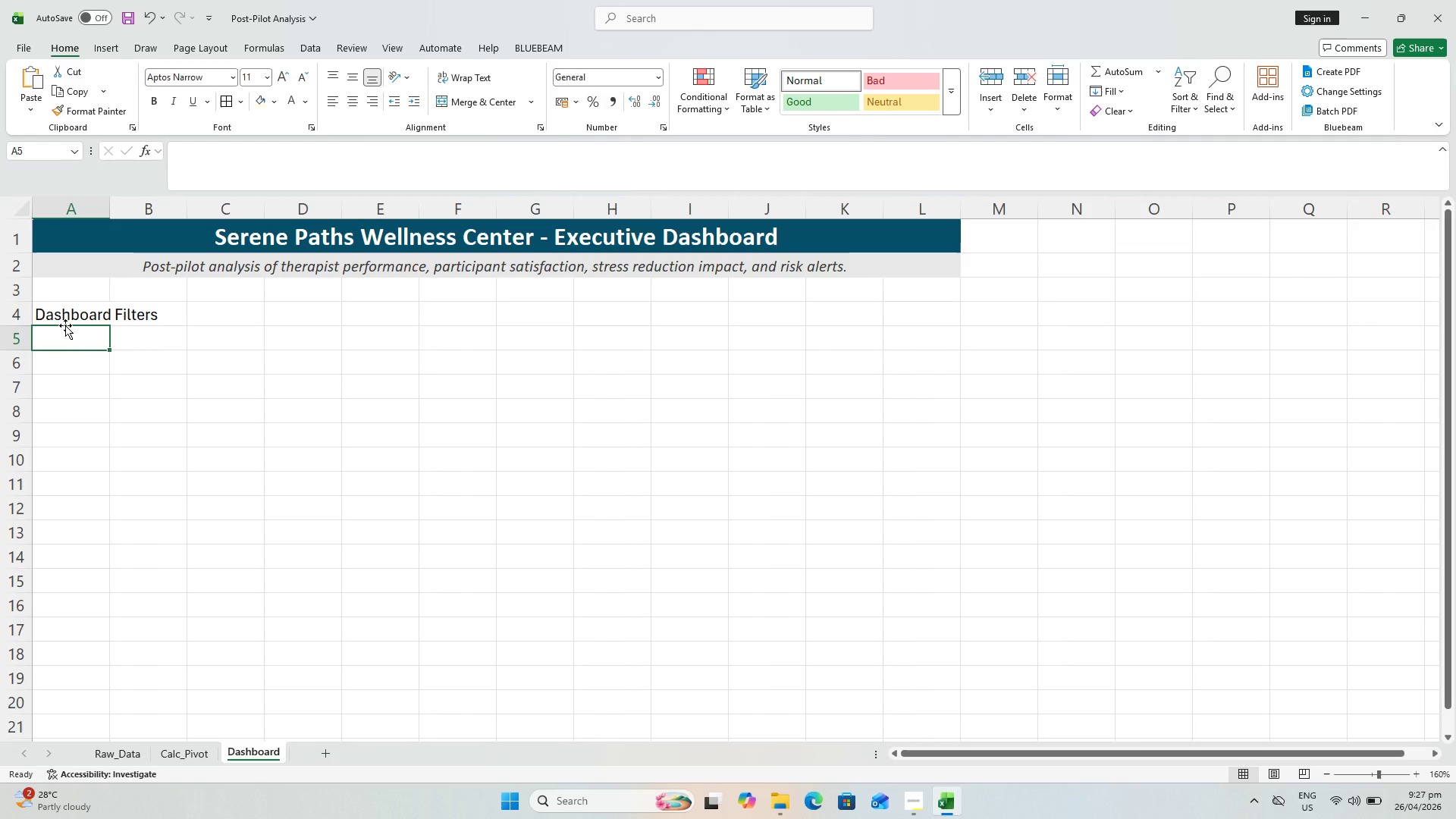 
key(Shift+ShiftLeft)
 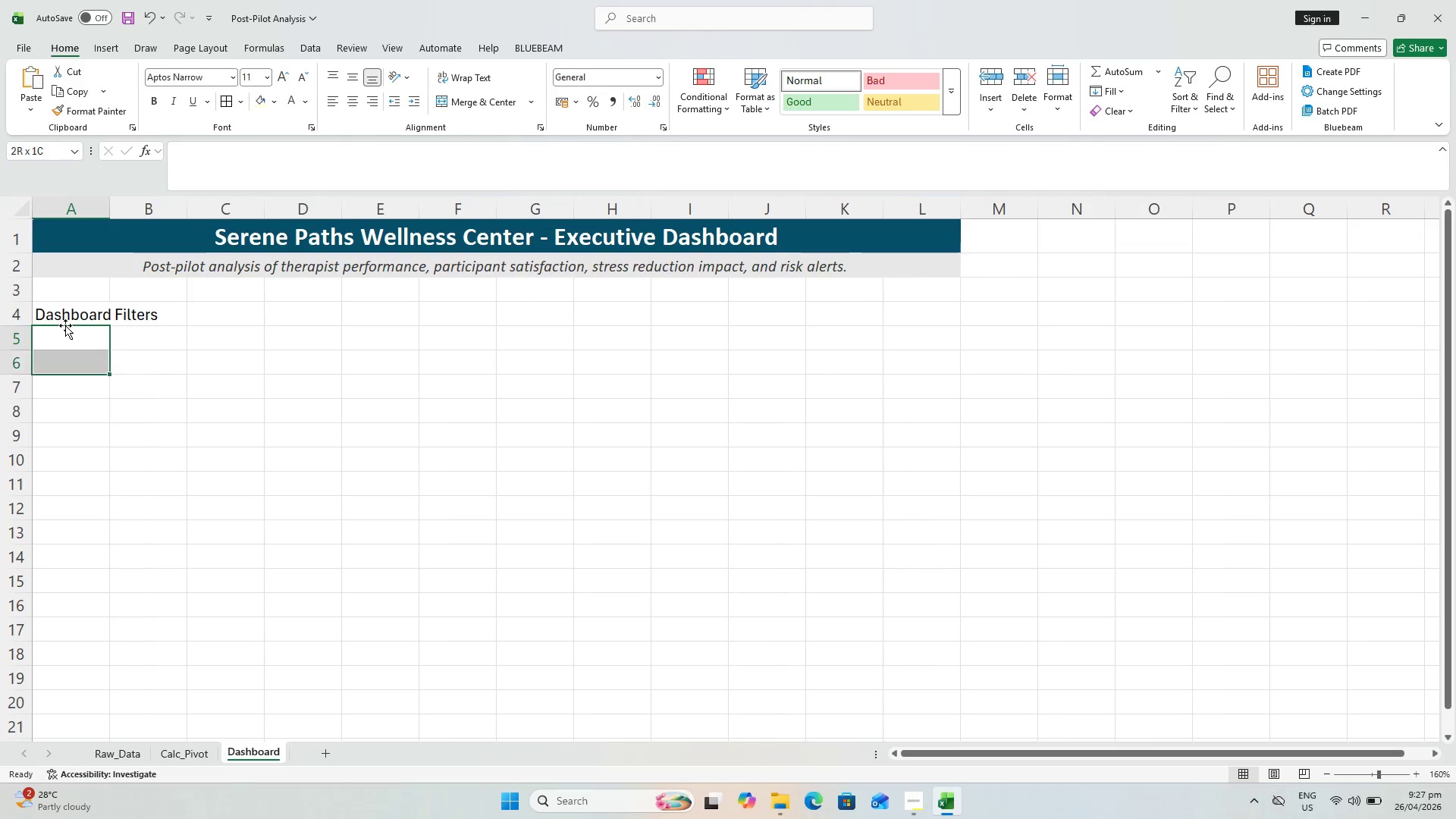 
key(Shift+ArrowDown)
 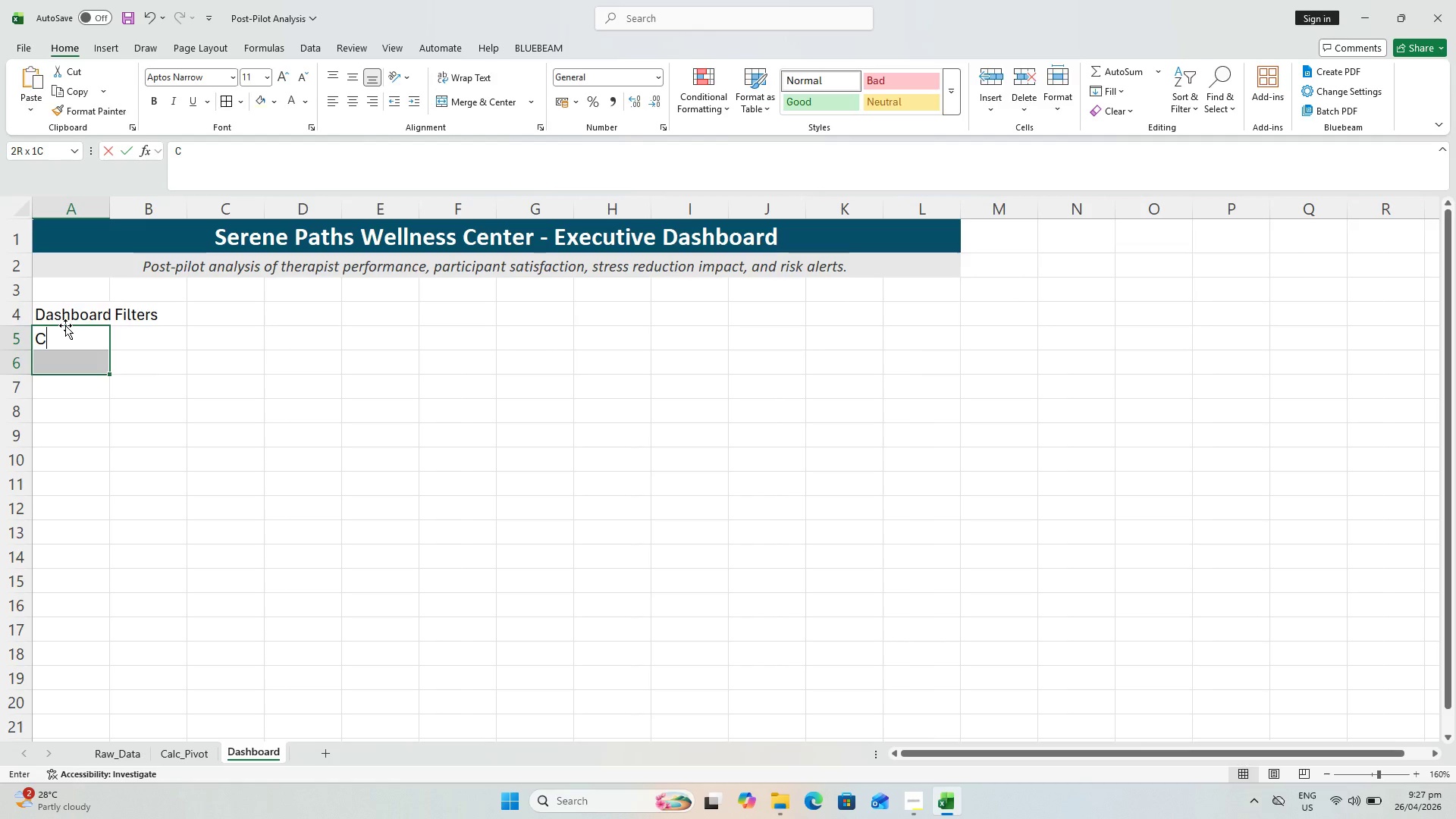 
type(Cl)
 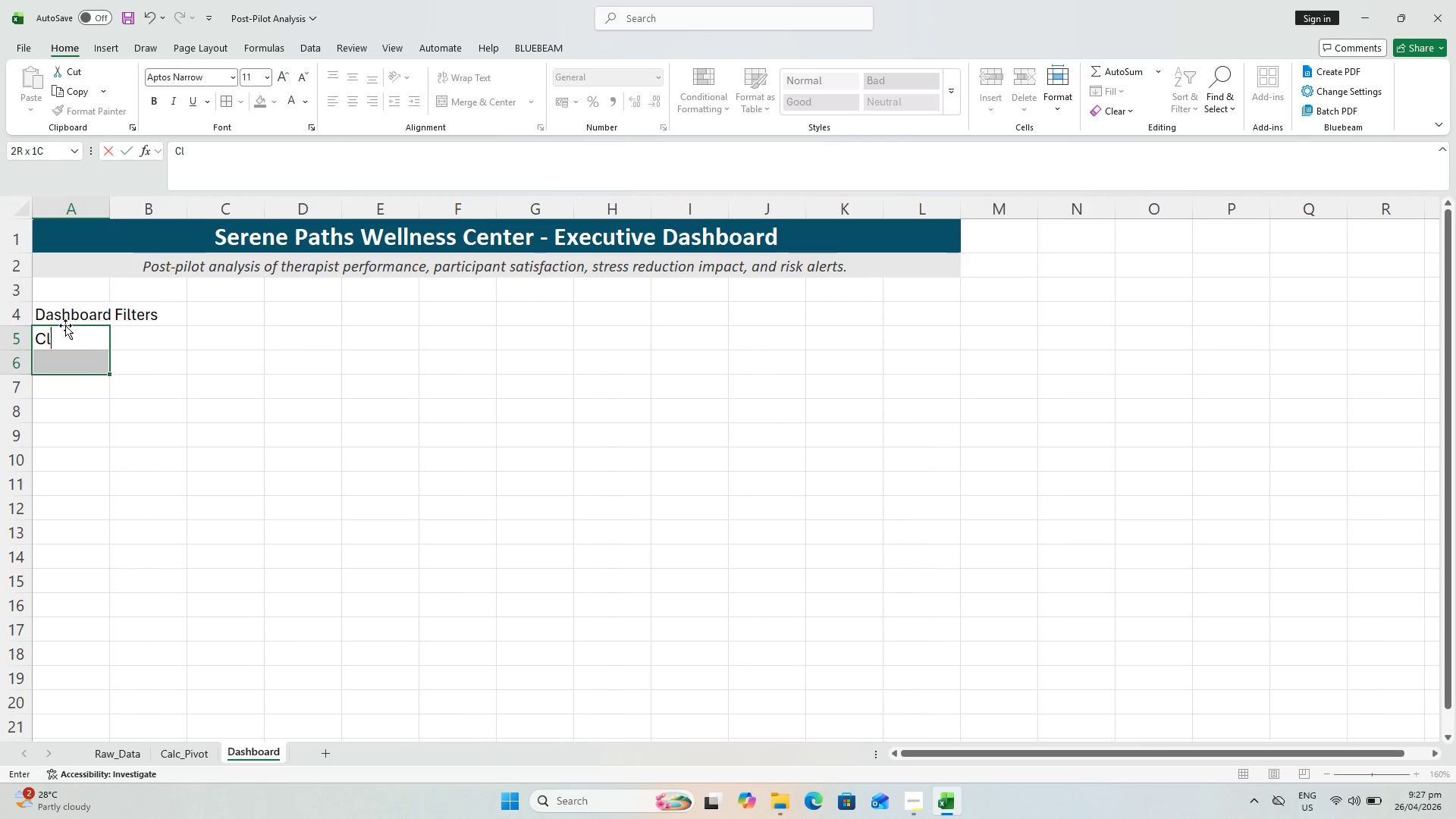 
wait(8.8)
 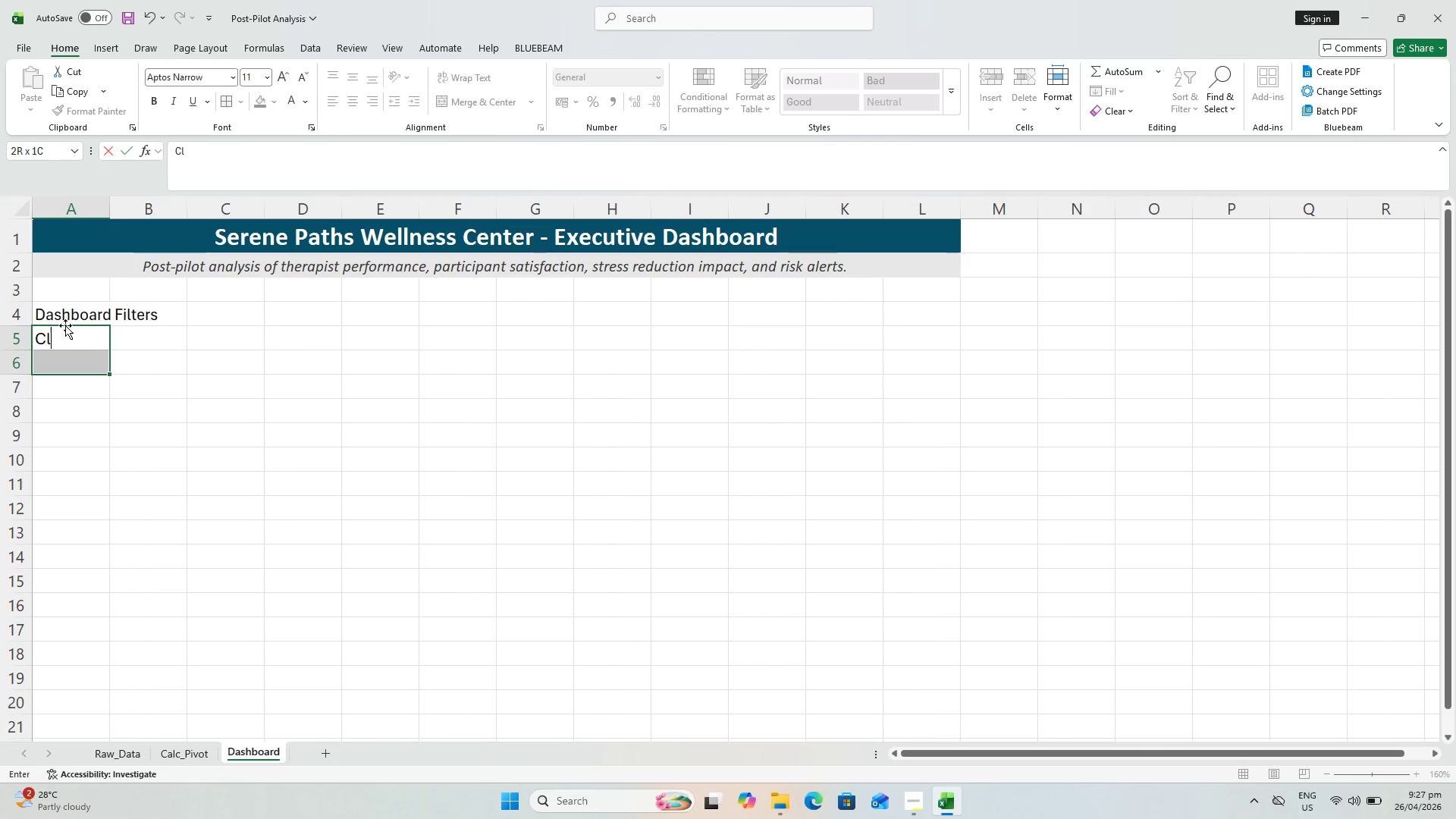 
type(inician)
 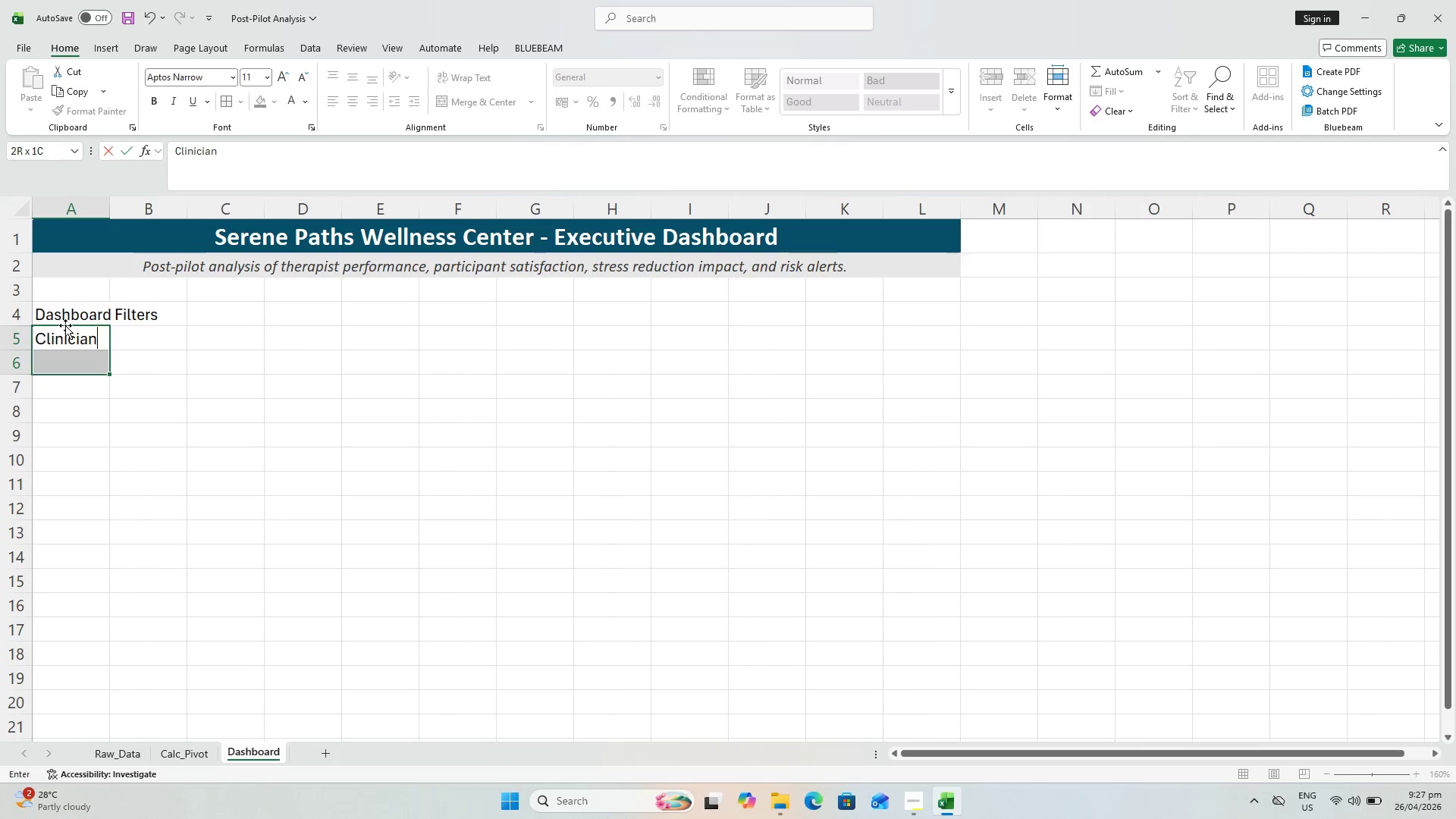 
key(Enter)
 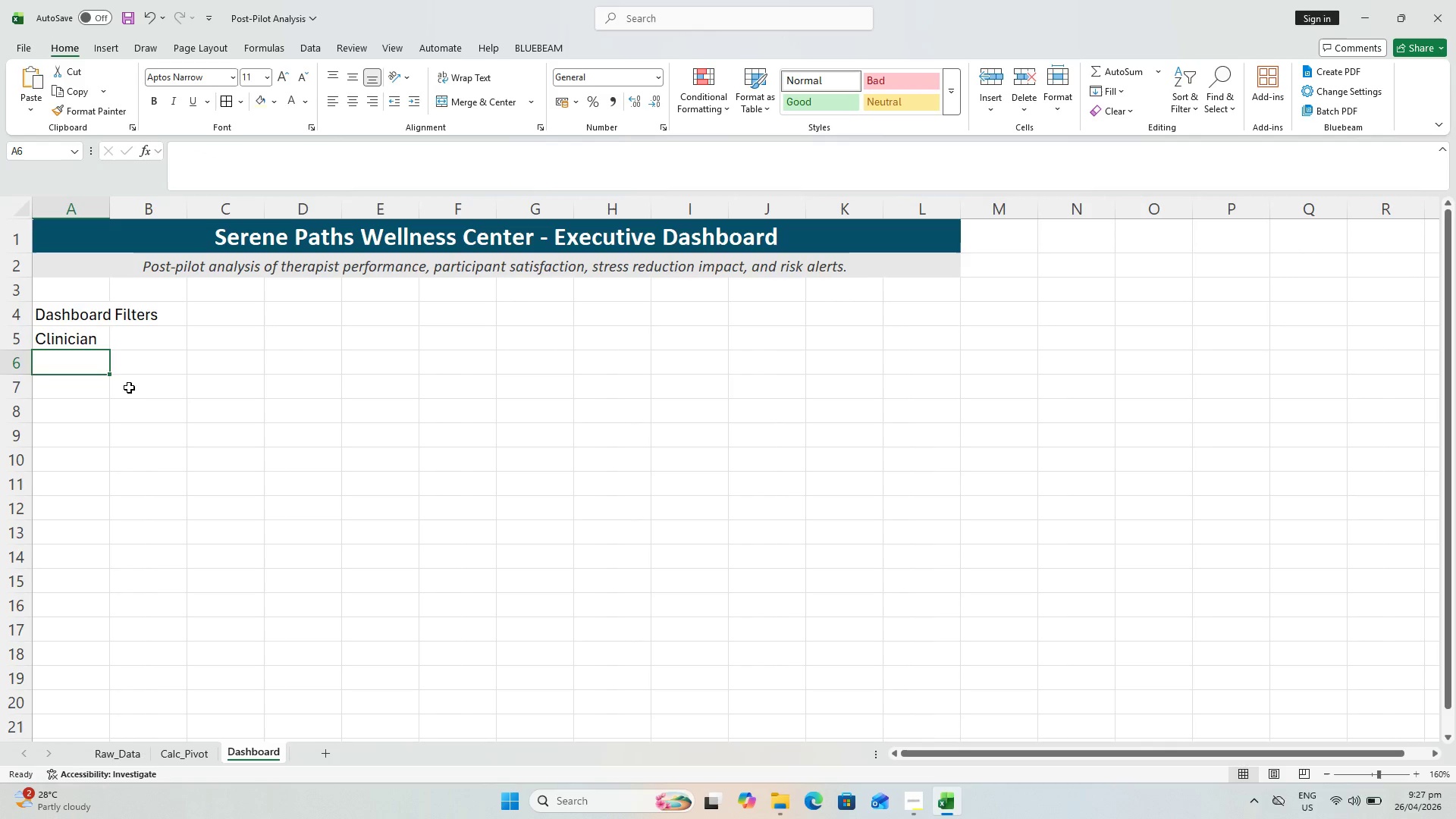 
type(Montyt)
key(Backspace)
key(Backspace)
type(th)
key(Backspace)
key(Backspace)
type(h)
 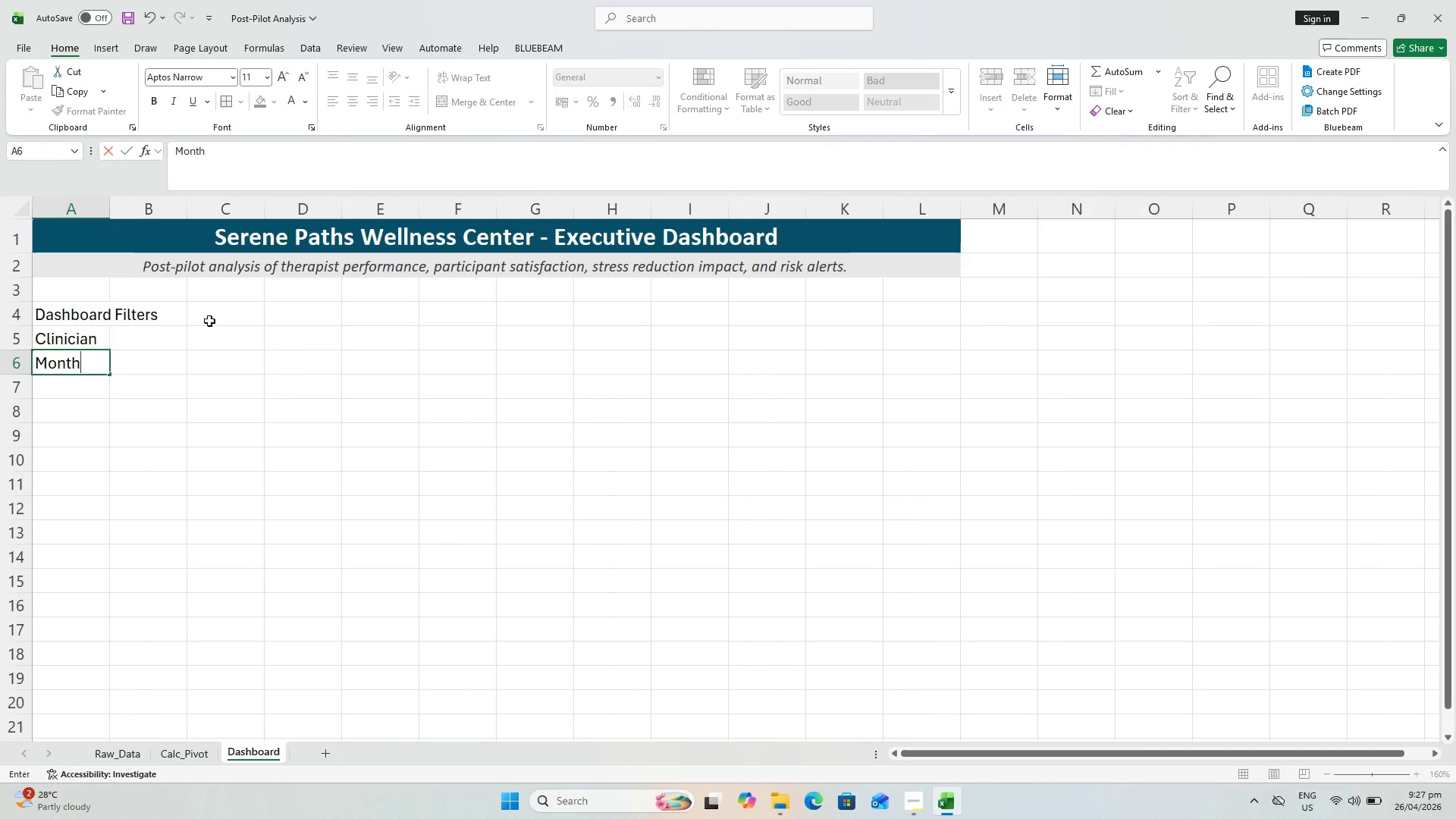 
left_click([172, 314])
 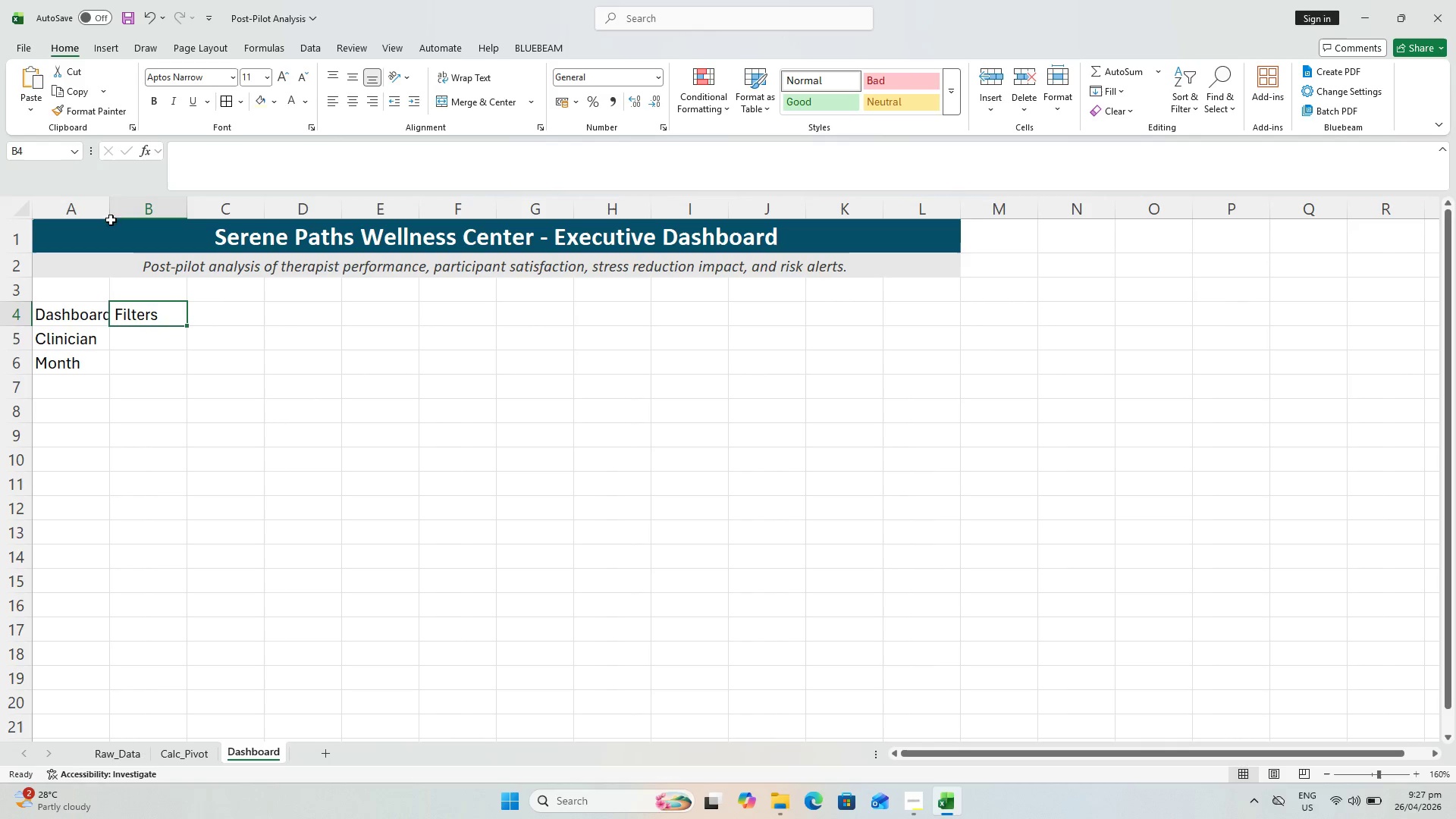 
left_click([109, 206])
 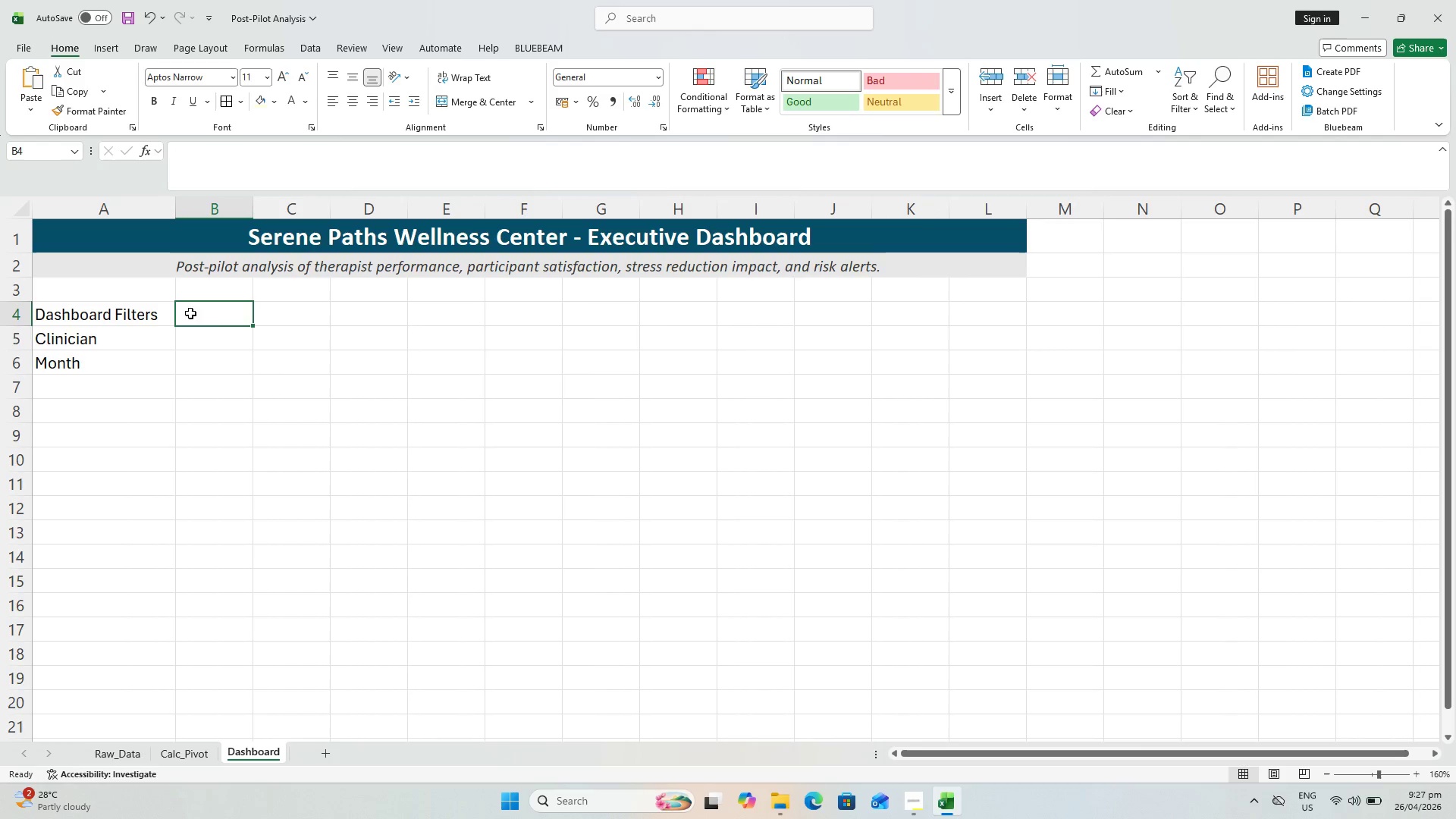 
type(All)
 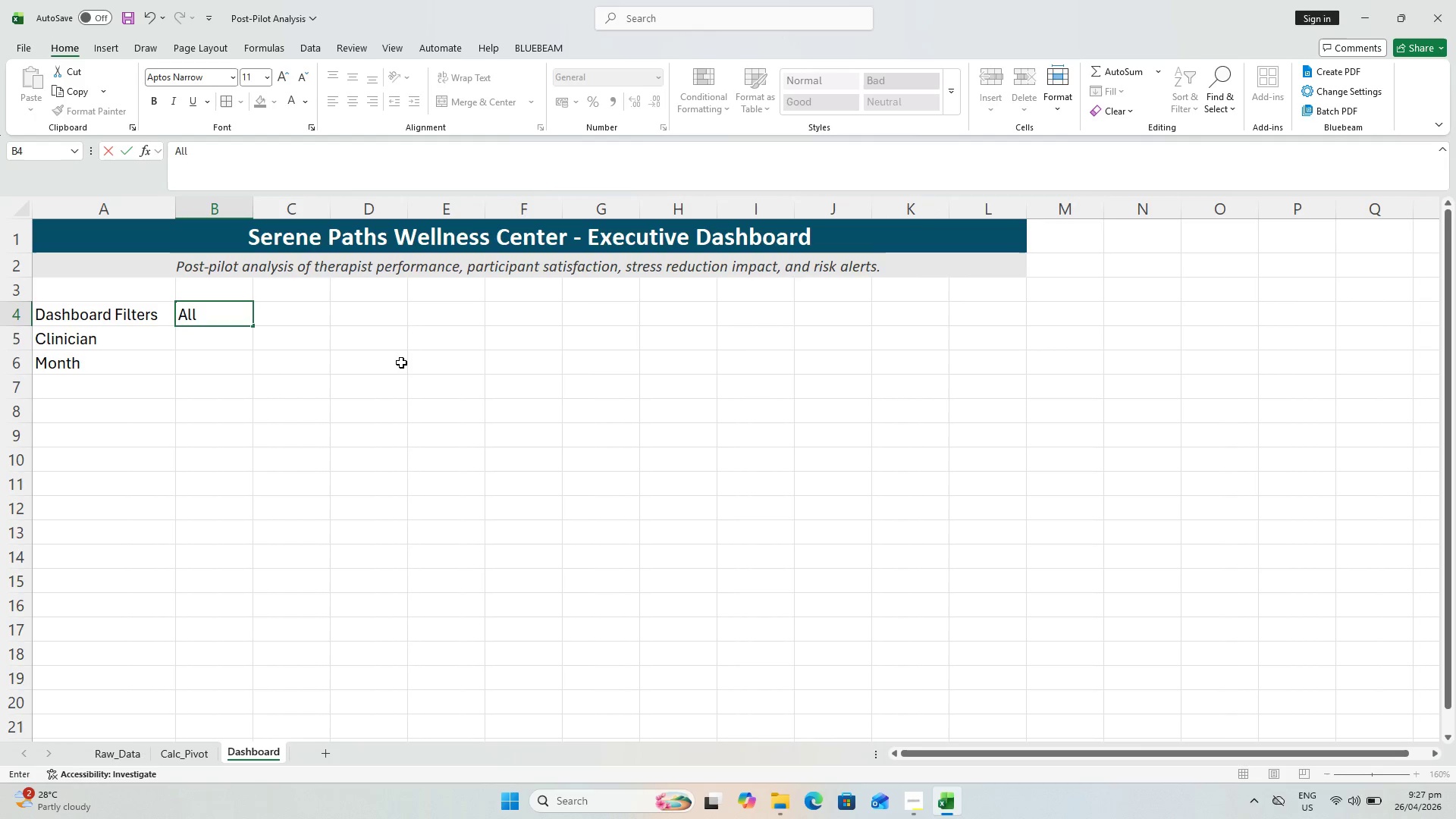 
key(Enter)
 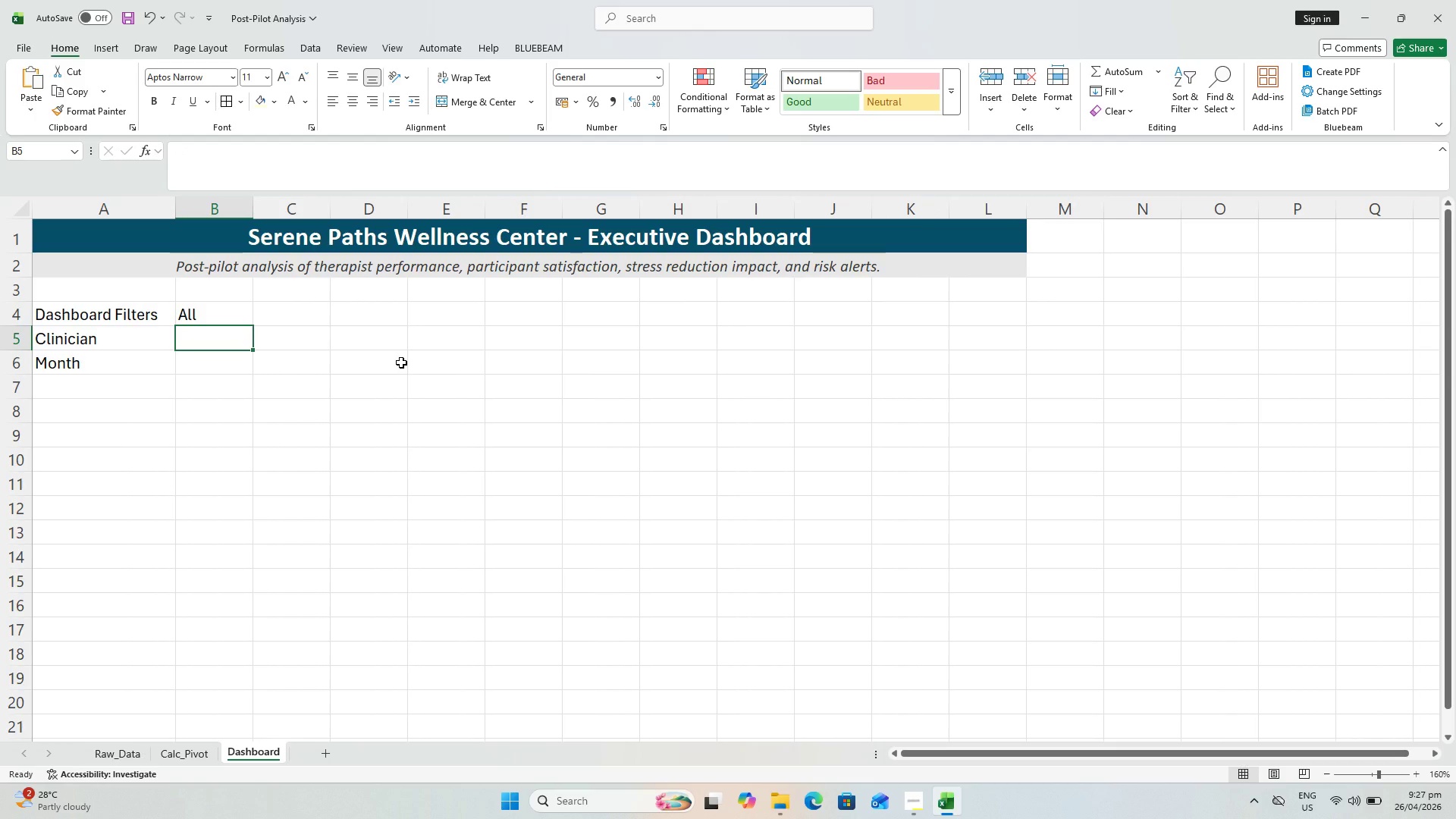 
key(ArrowUp)
 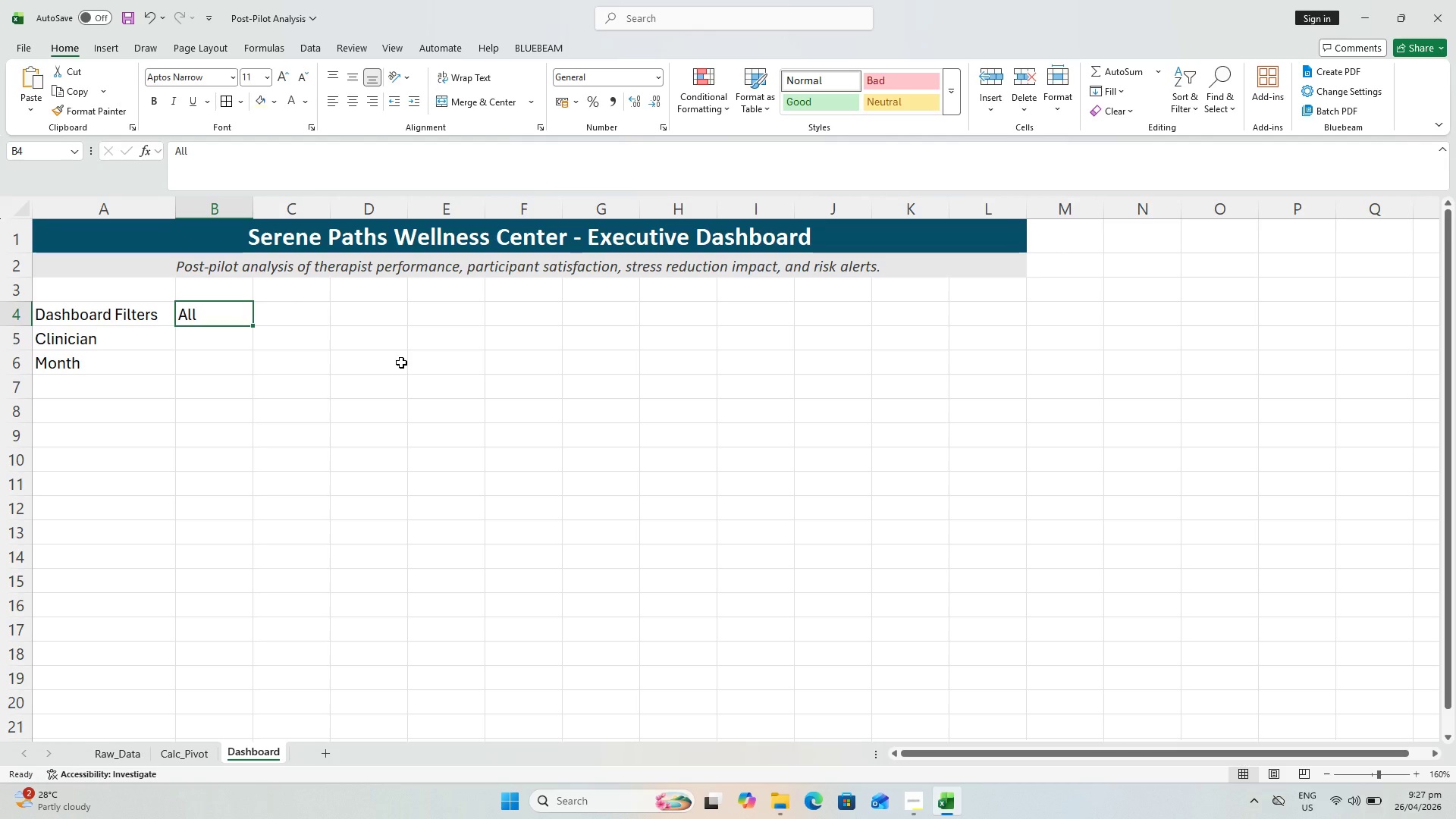 
key(Delete)
 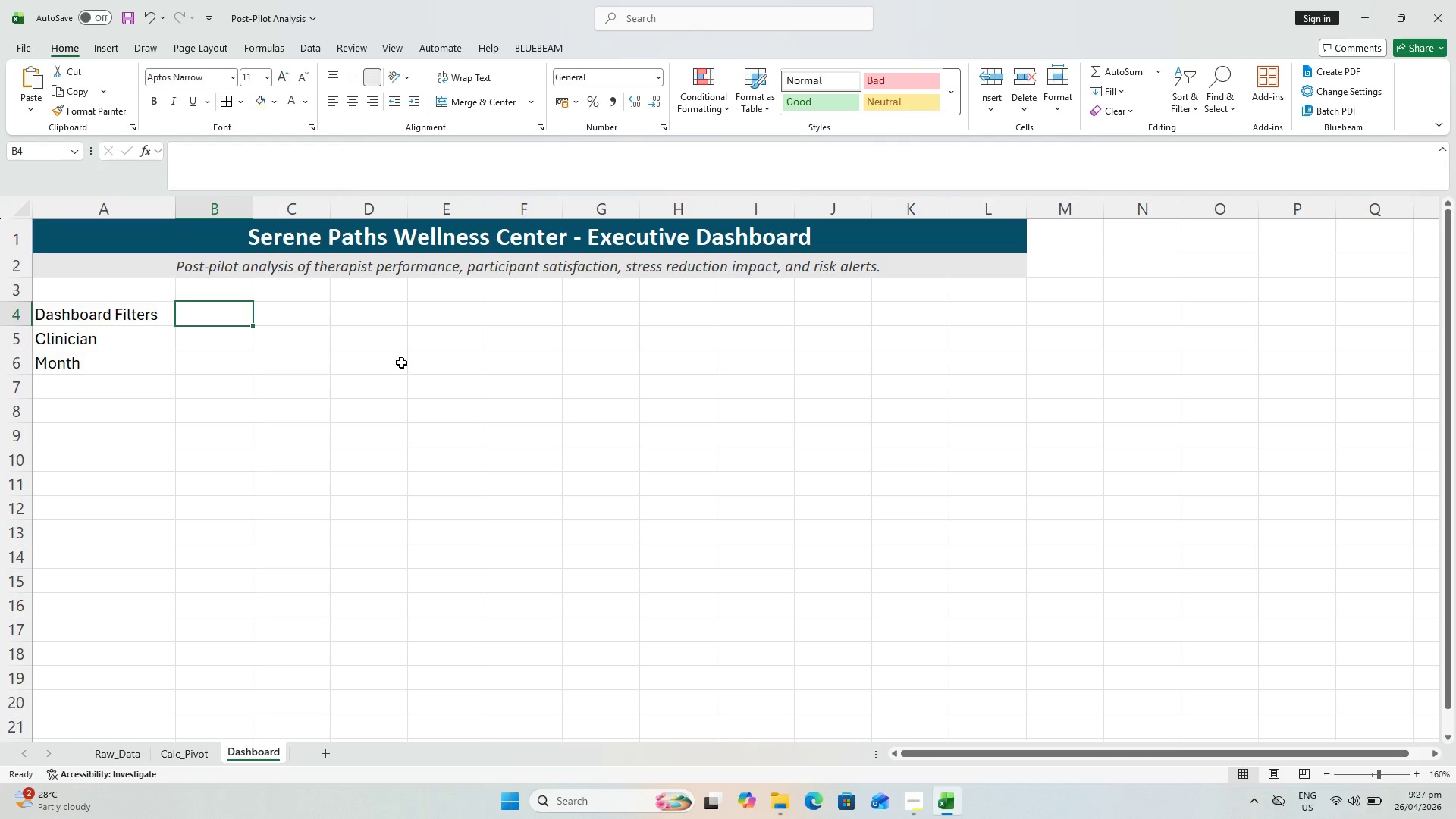 
key(ArrowDown)
 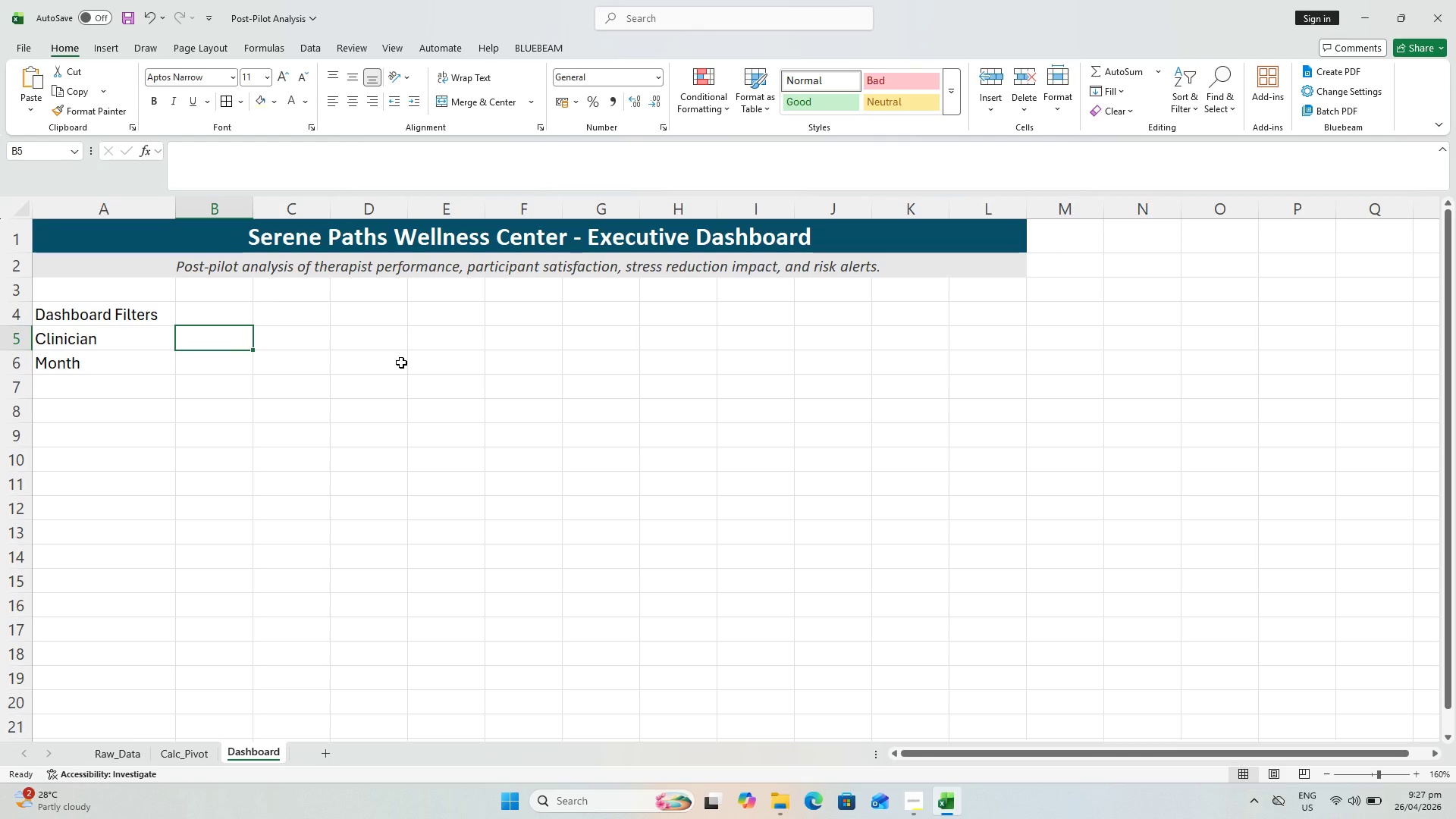 
key(Control+ControlLeft)
 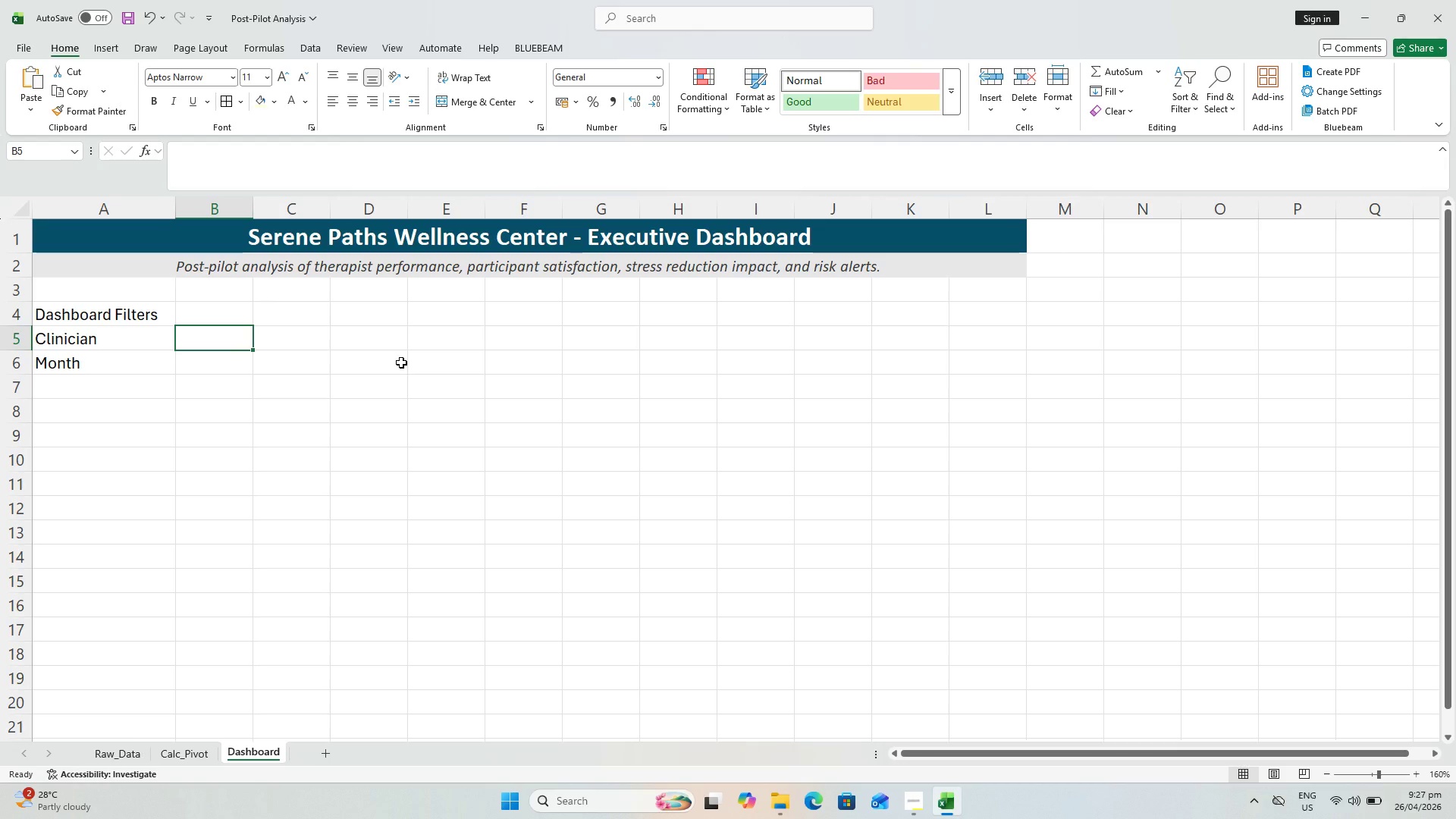 
type(All)
 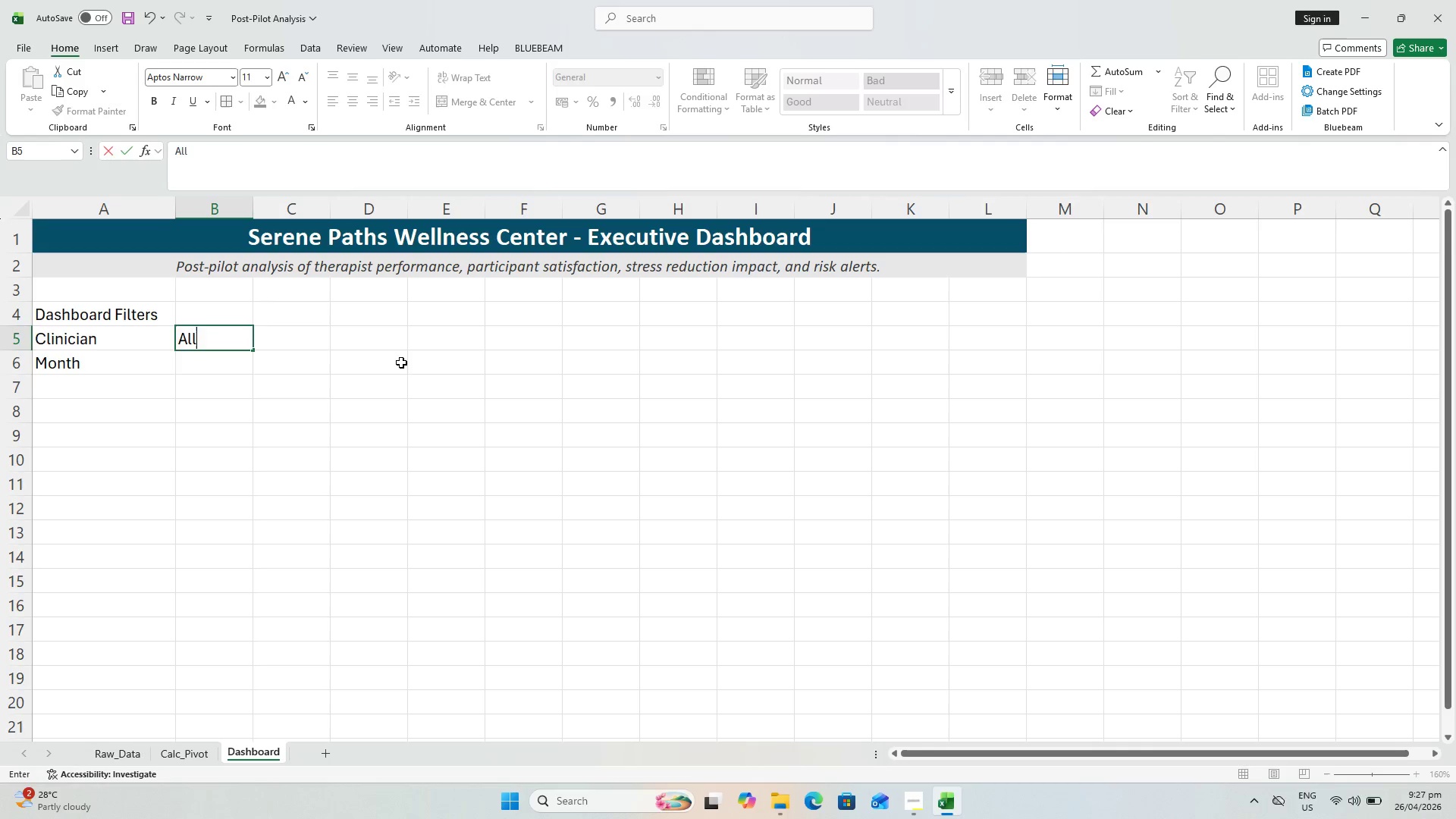 
key(Enter)
 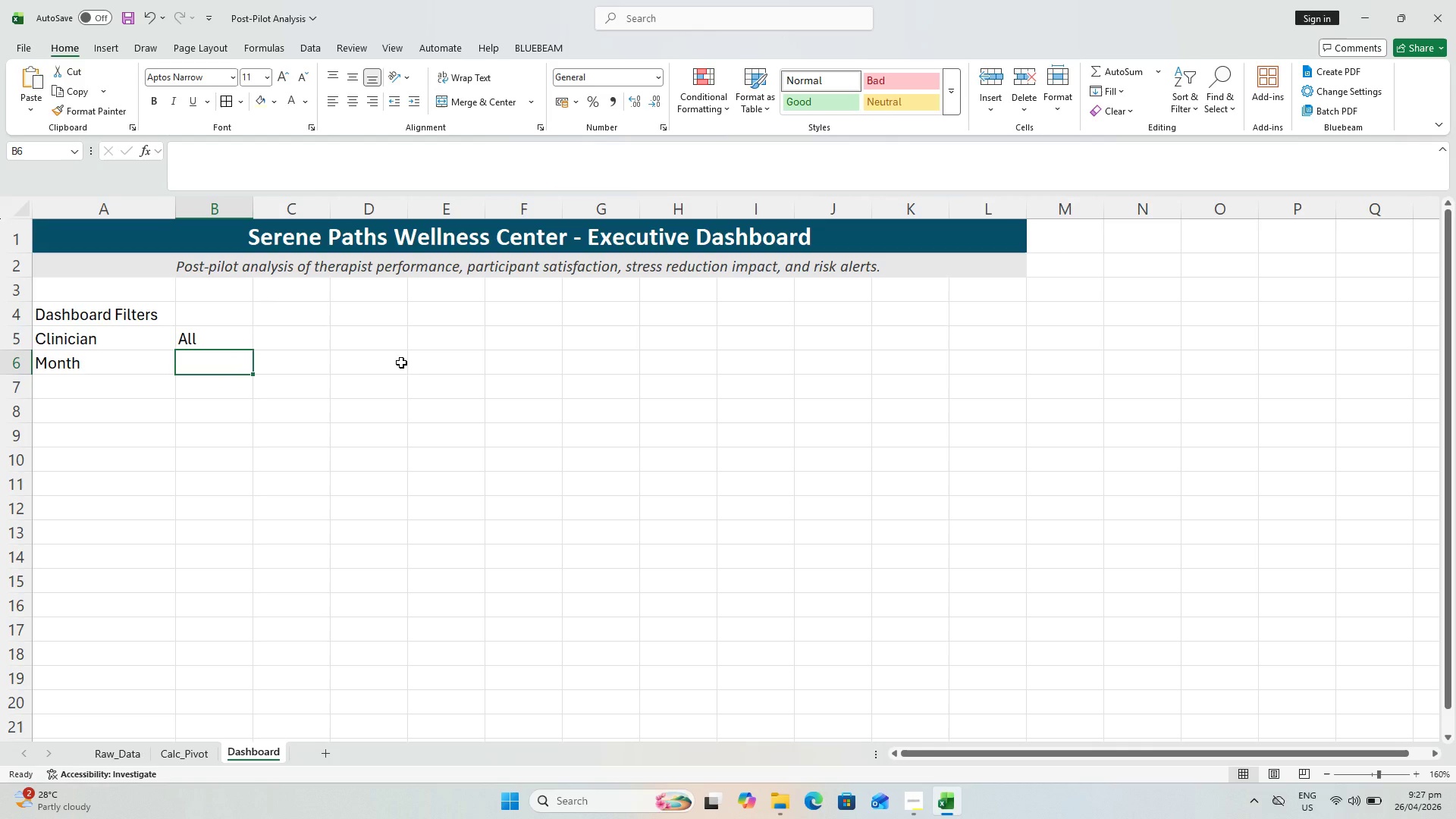 
type(All)
 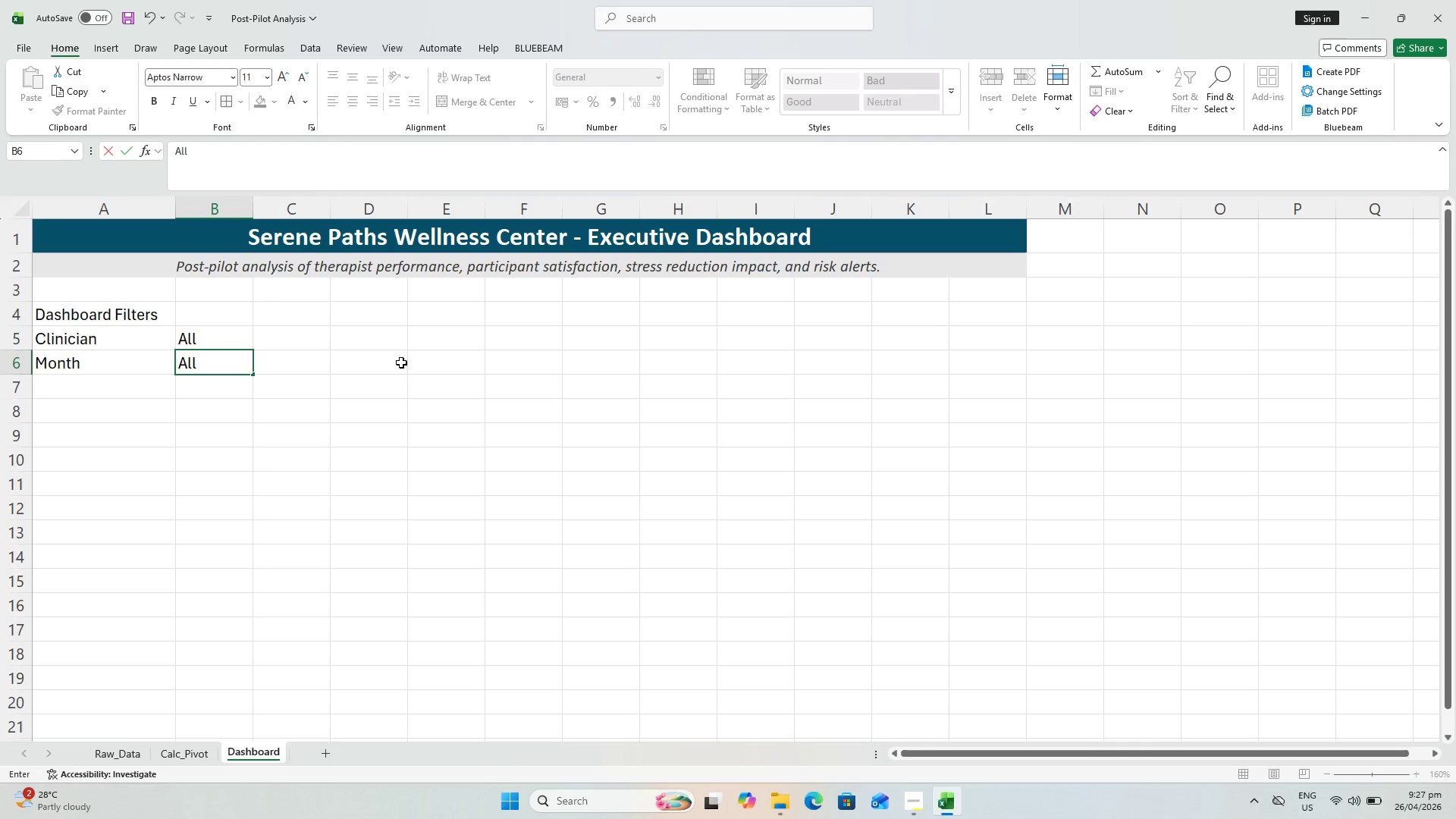 
key(Enter)
 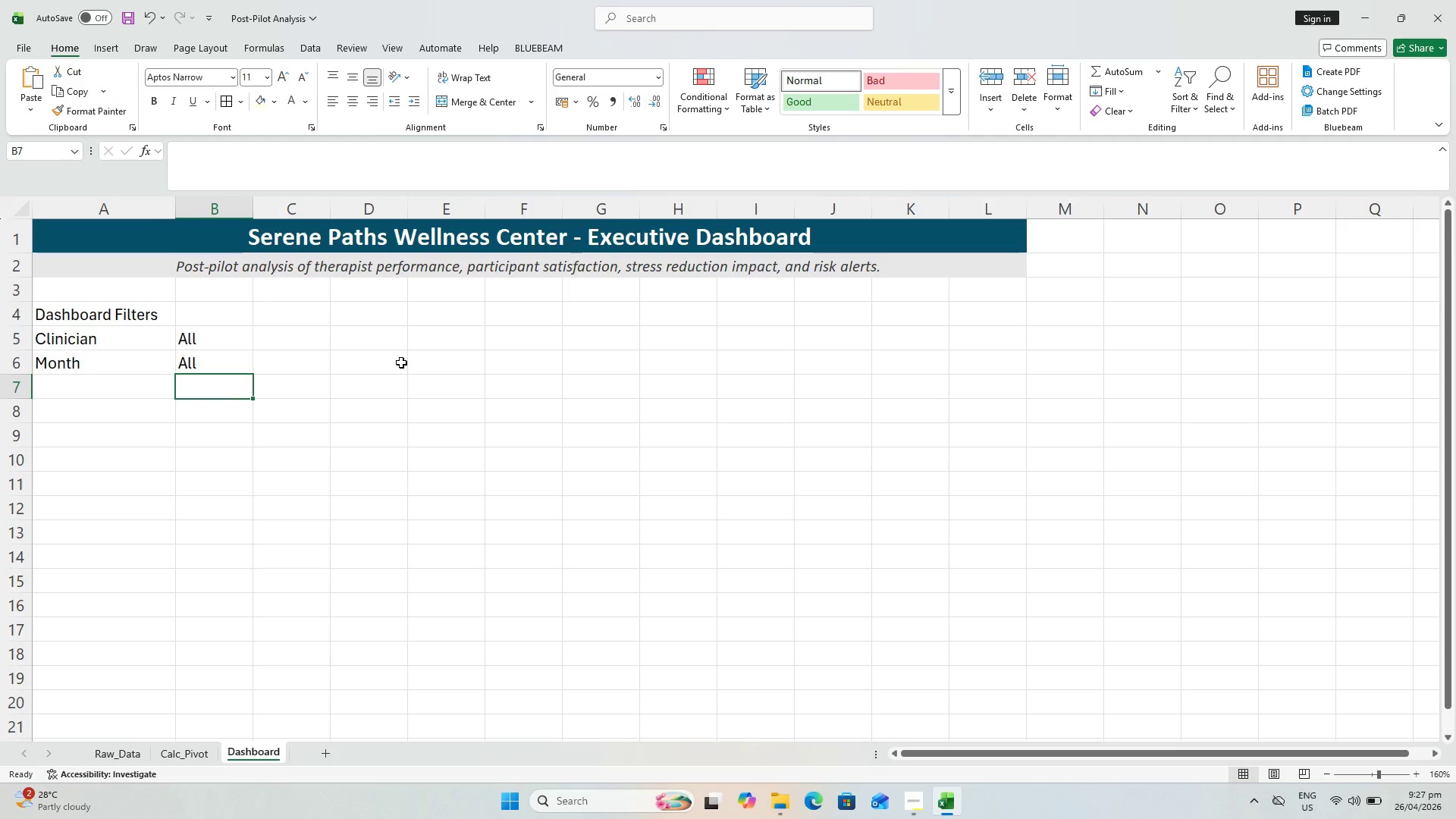 
key(Control+ControlLeft)
 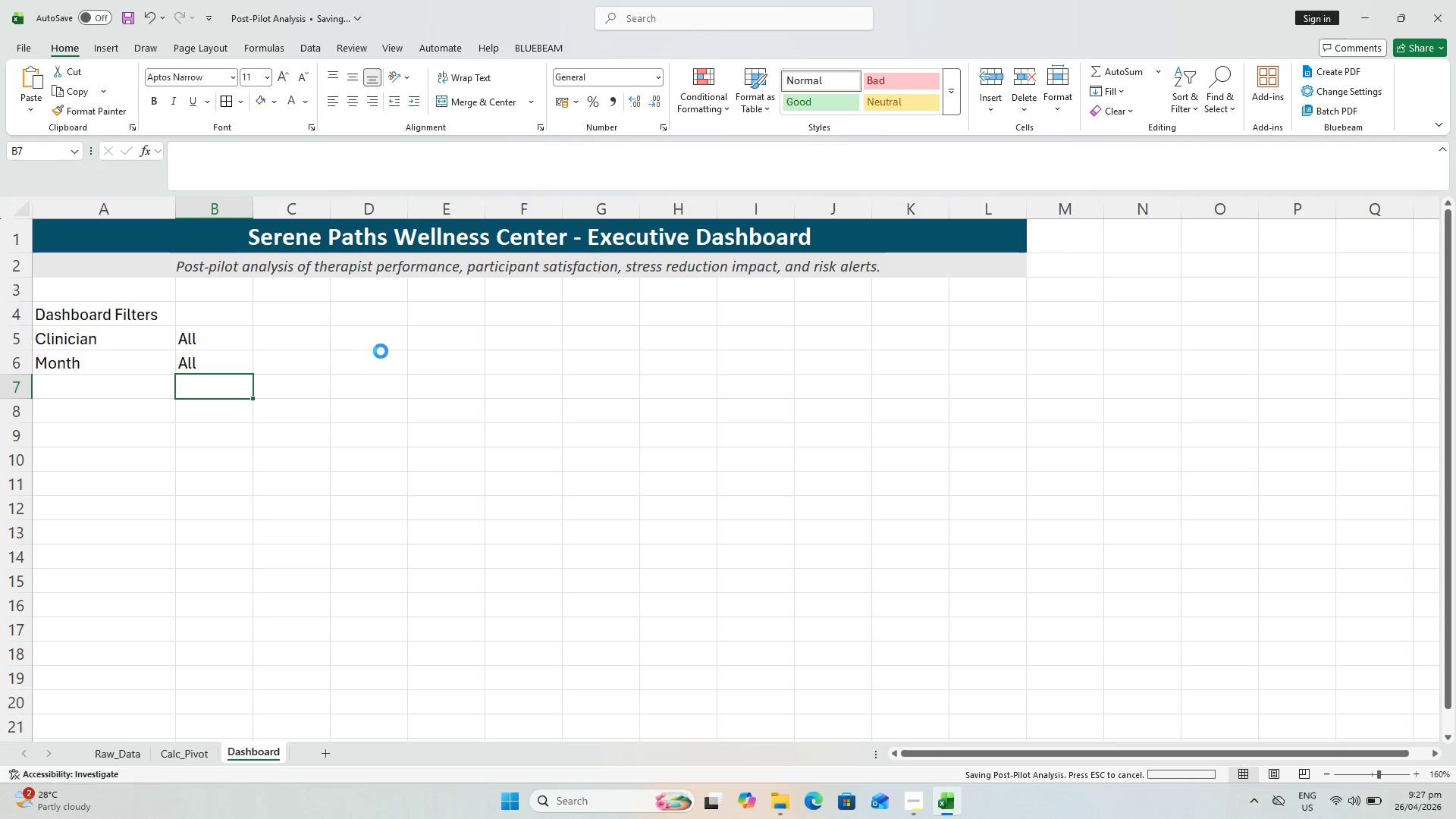 
key(Control+S)
 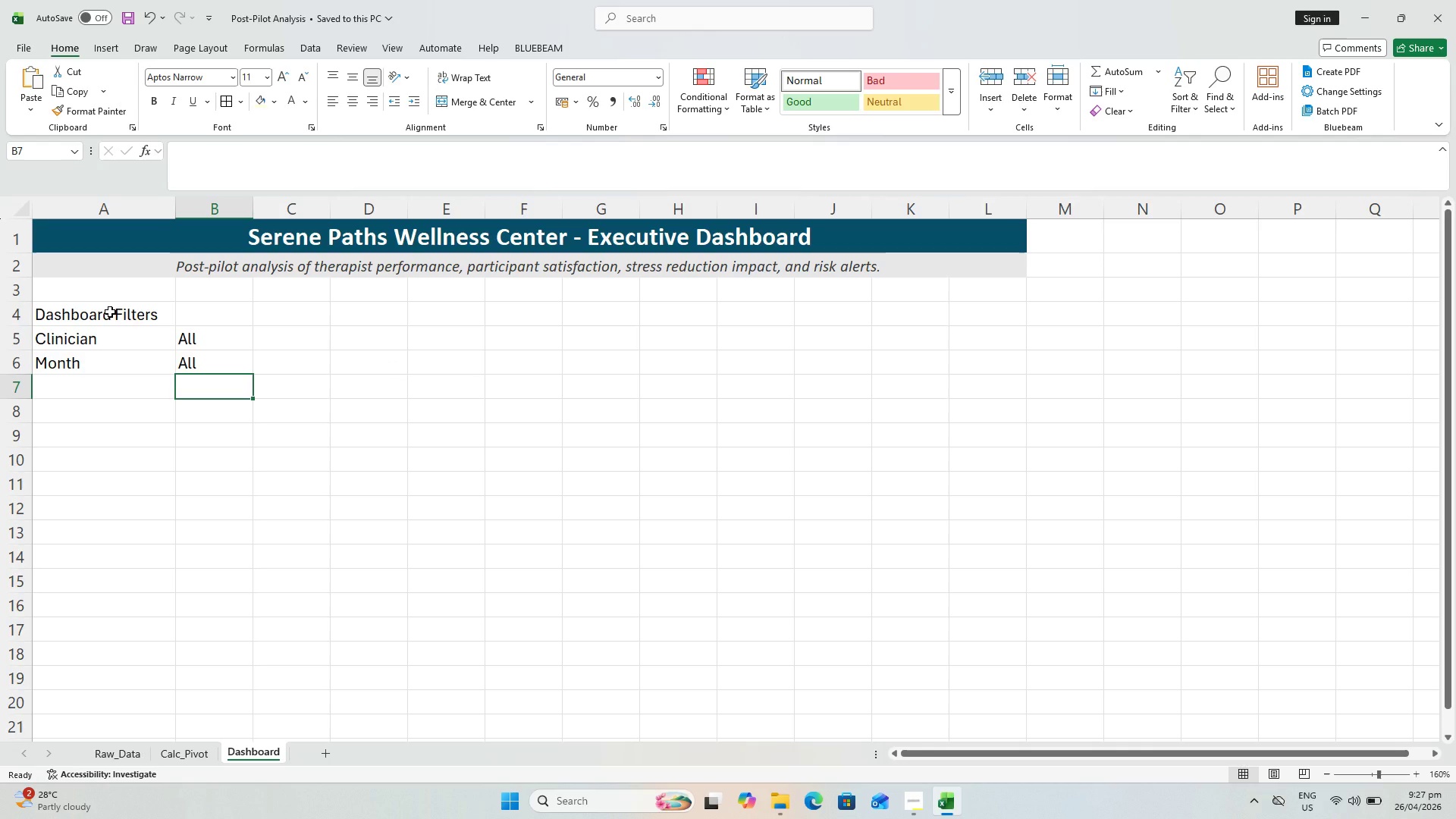 
left_click_drag(start_coordinate=[110, 312], to_coordinate=[285, 318])
 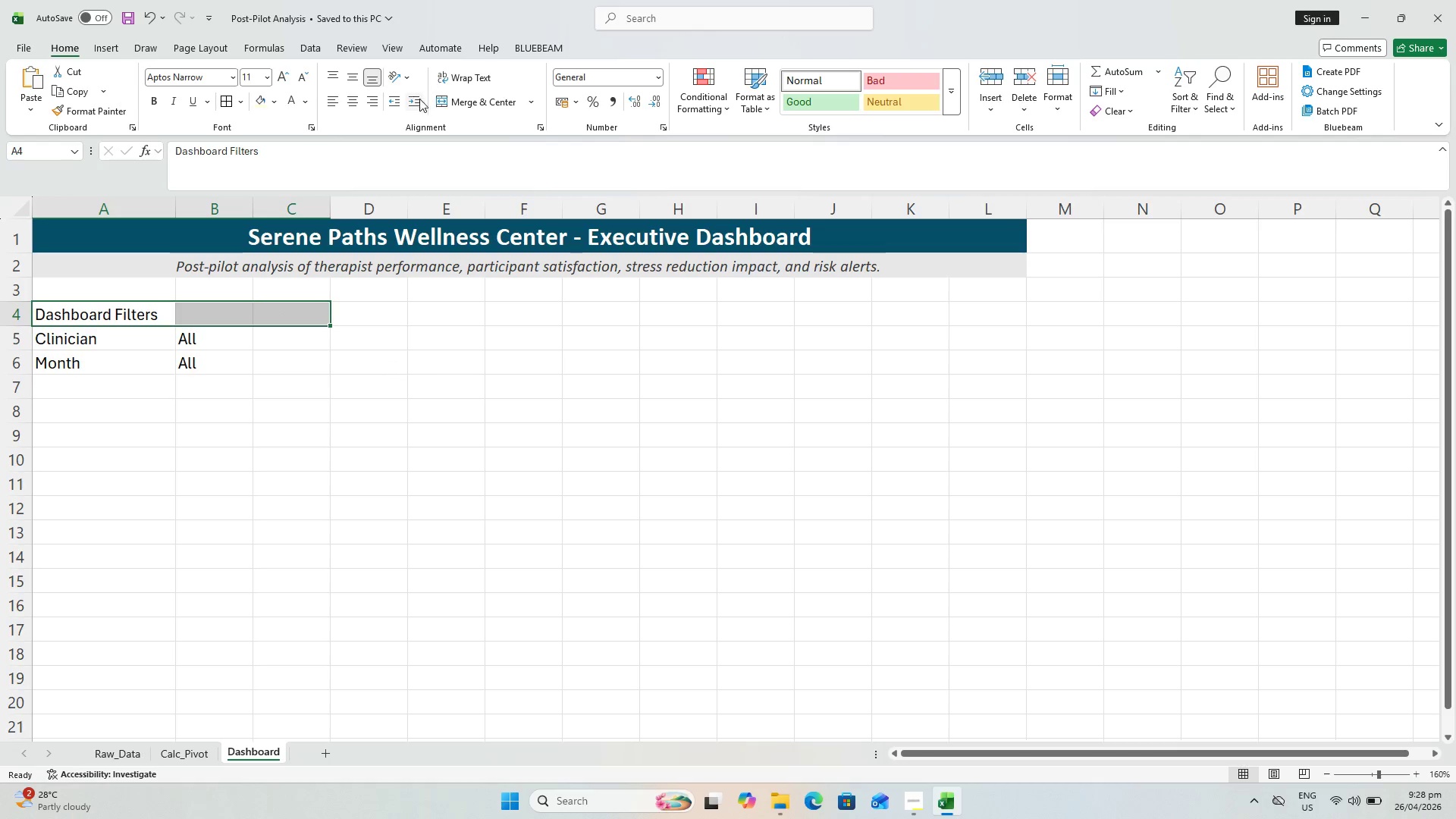 
left_click([453, 107])
 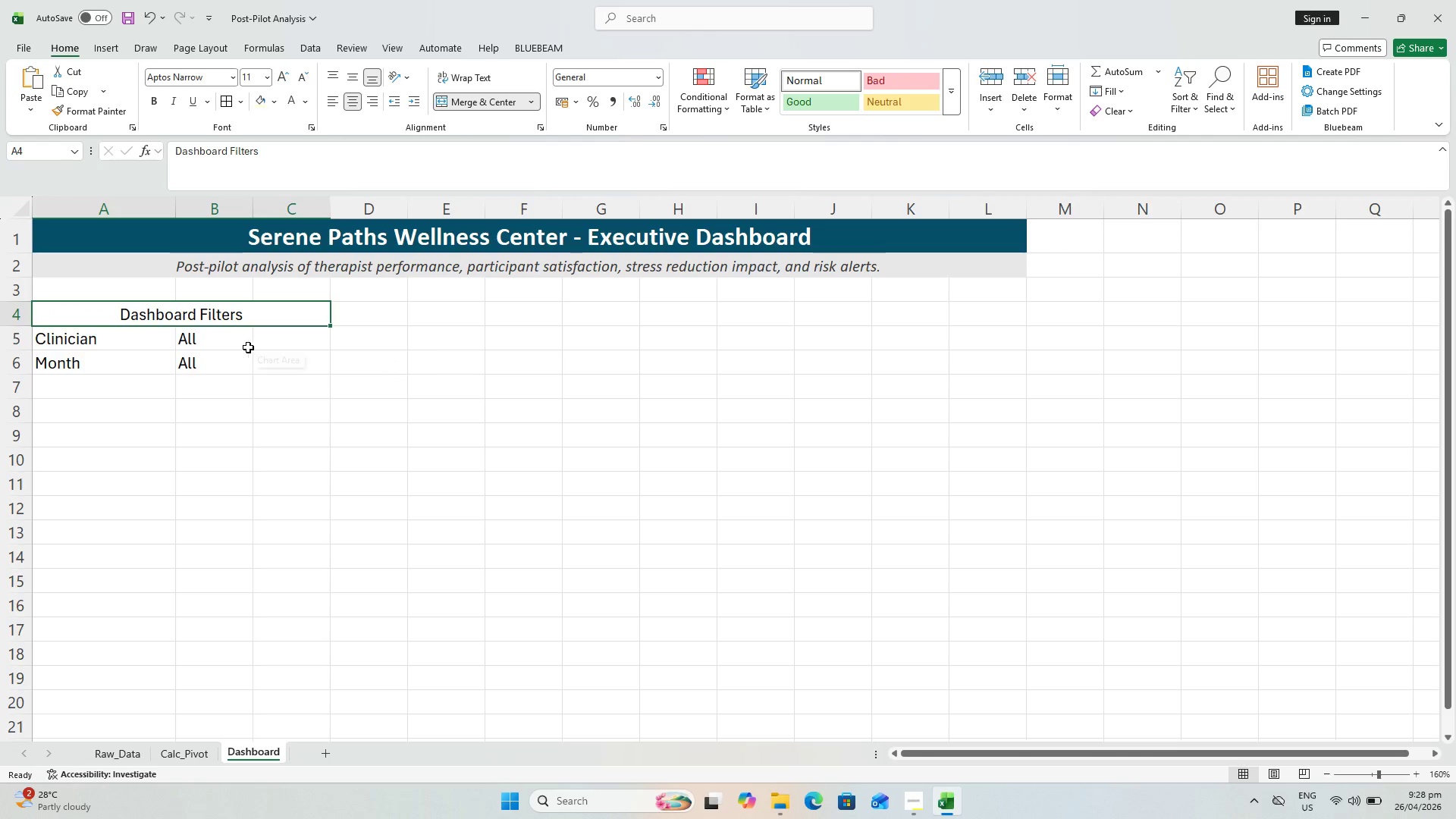 
left_click_drag(start_coordinate=[224, 338], to_coordinate=[282, 331])
 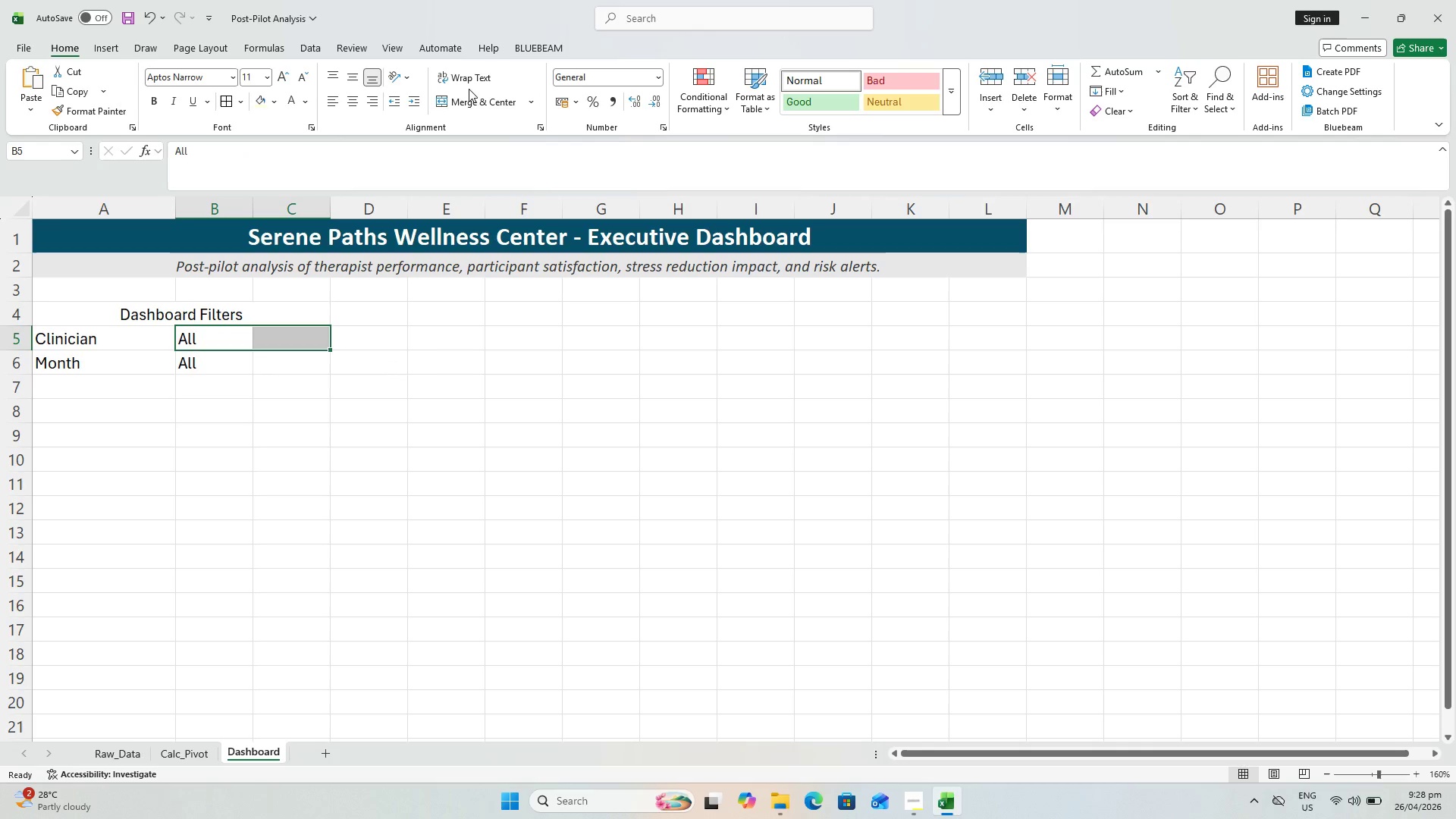 
left_click([478, 104])
 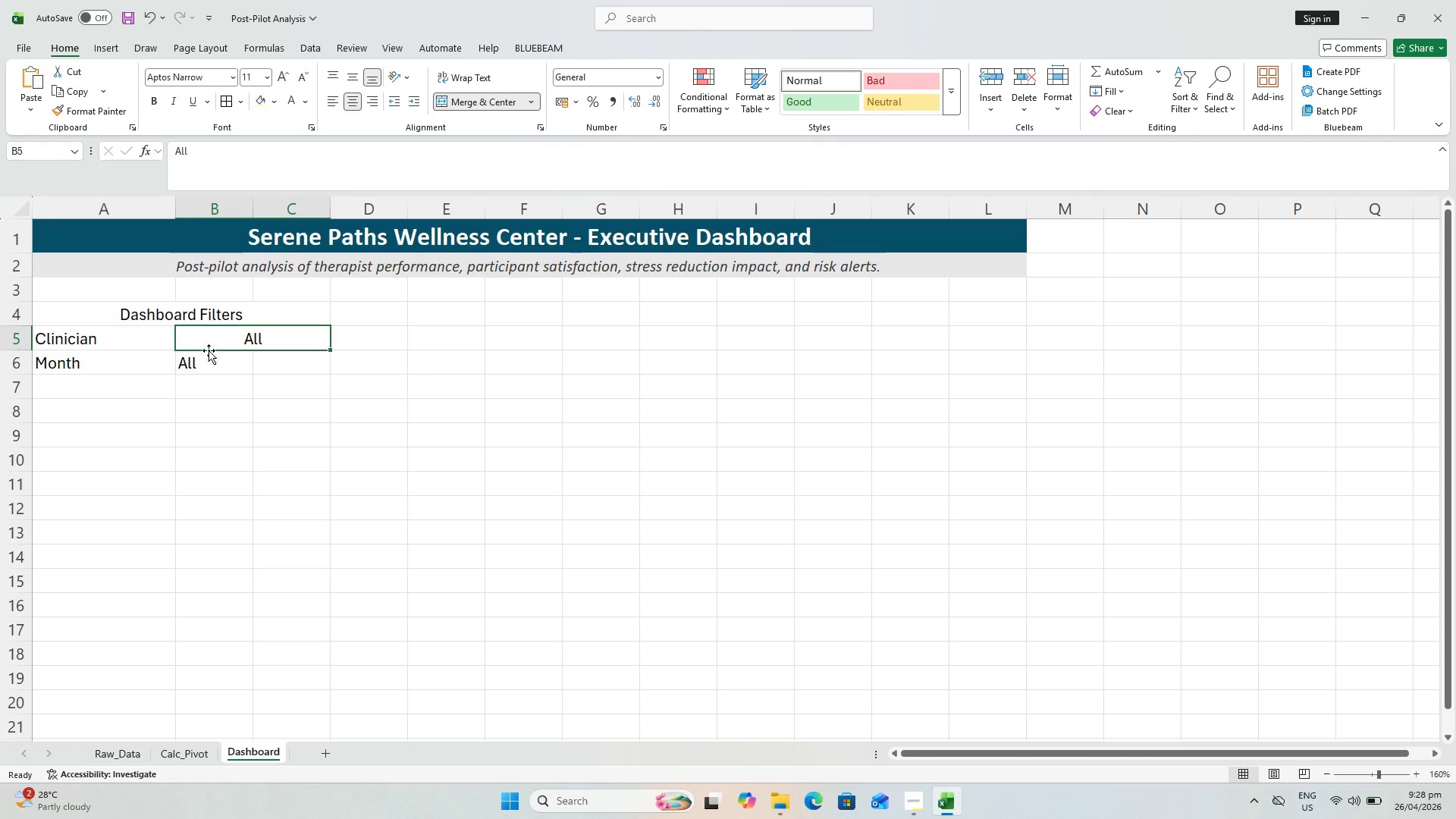 
left_click_drag(start_coordinate=[208, 357], to_coordinate=[283, 347])
 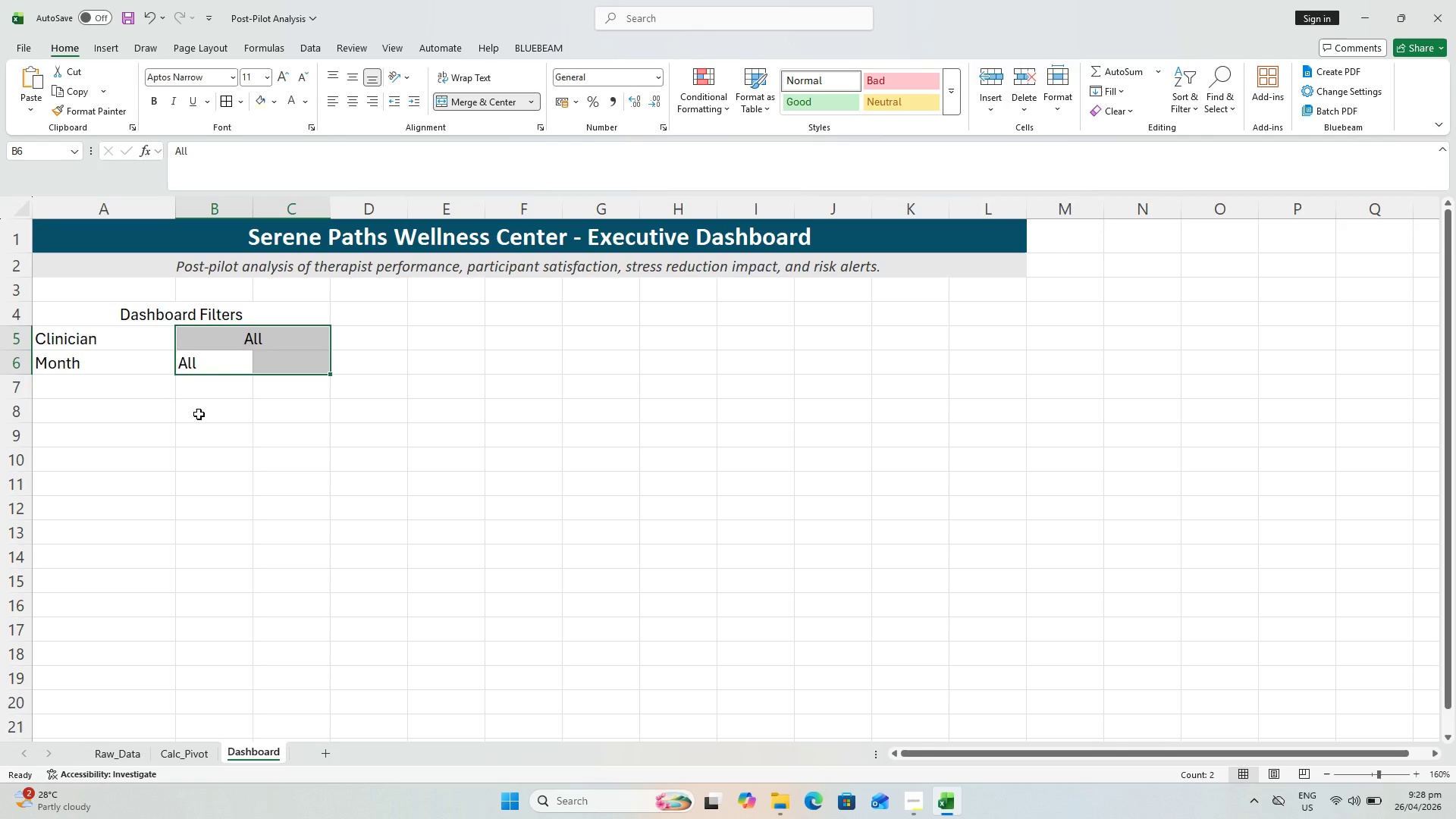 
left_click_drag(start_coordinate=[216, 354], to_coordinate=[290, 346])
 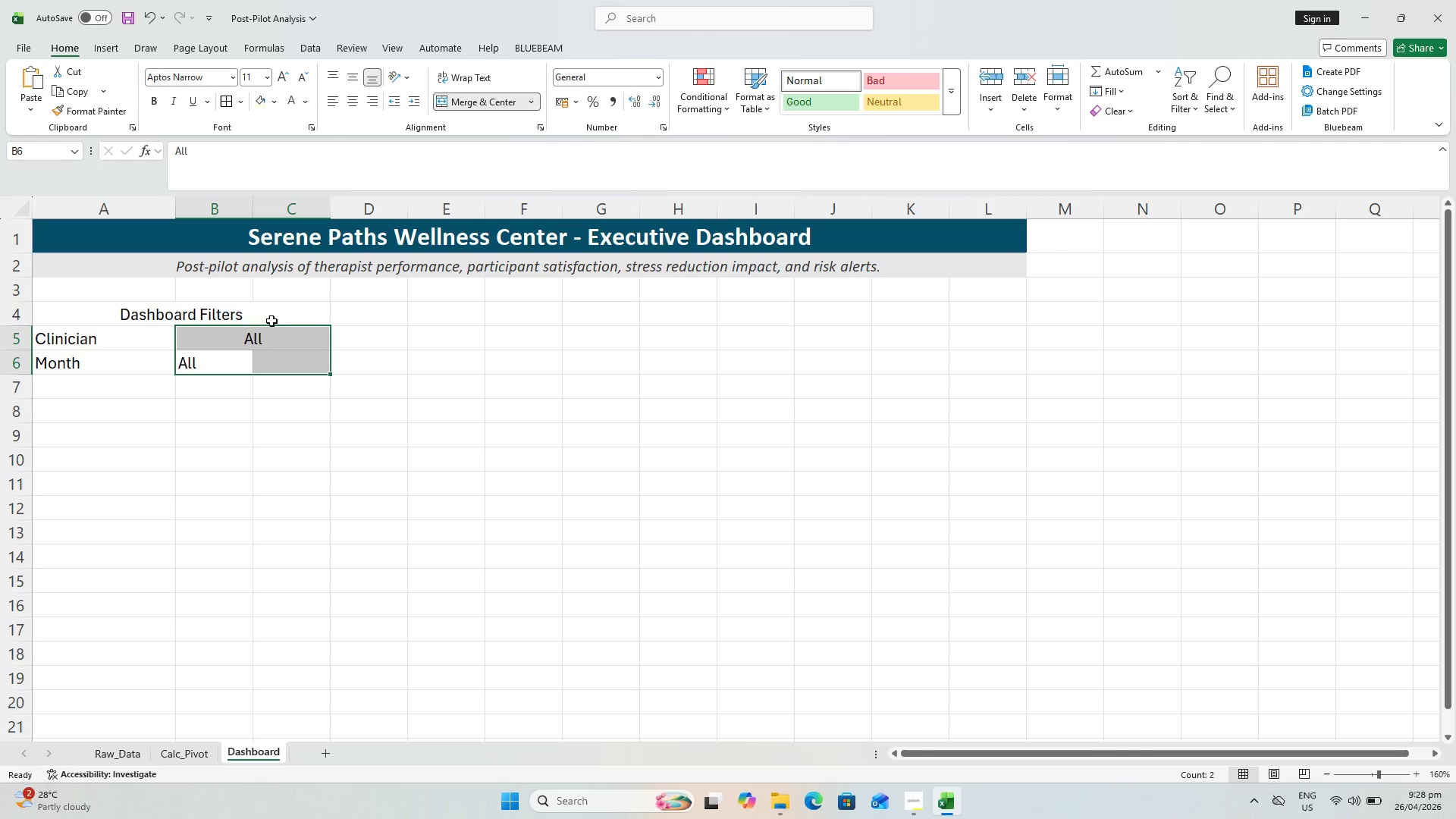 
hold_key(key=ShiftLeft, duration=0.38)
 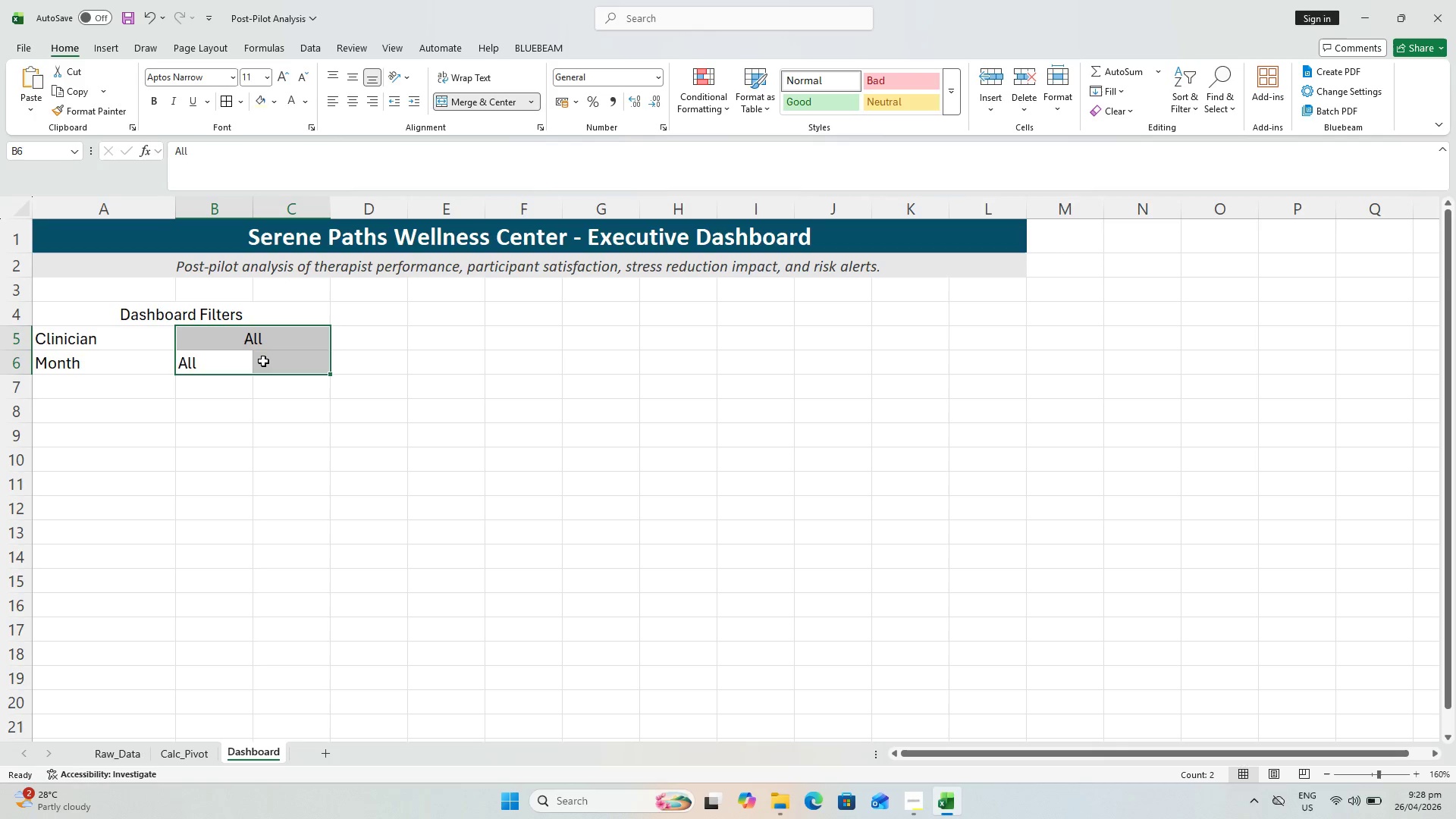 
left_click([259, 366])
 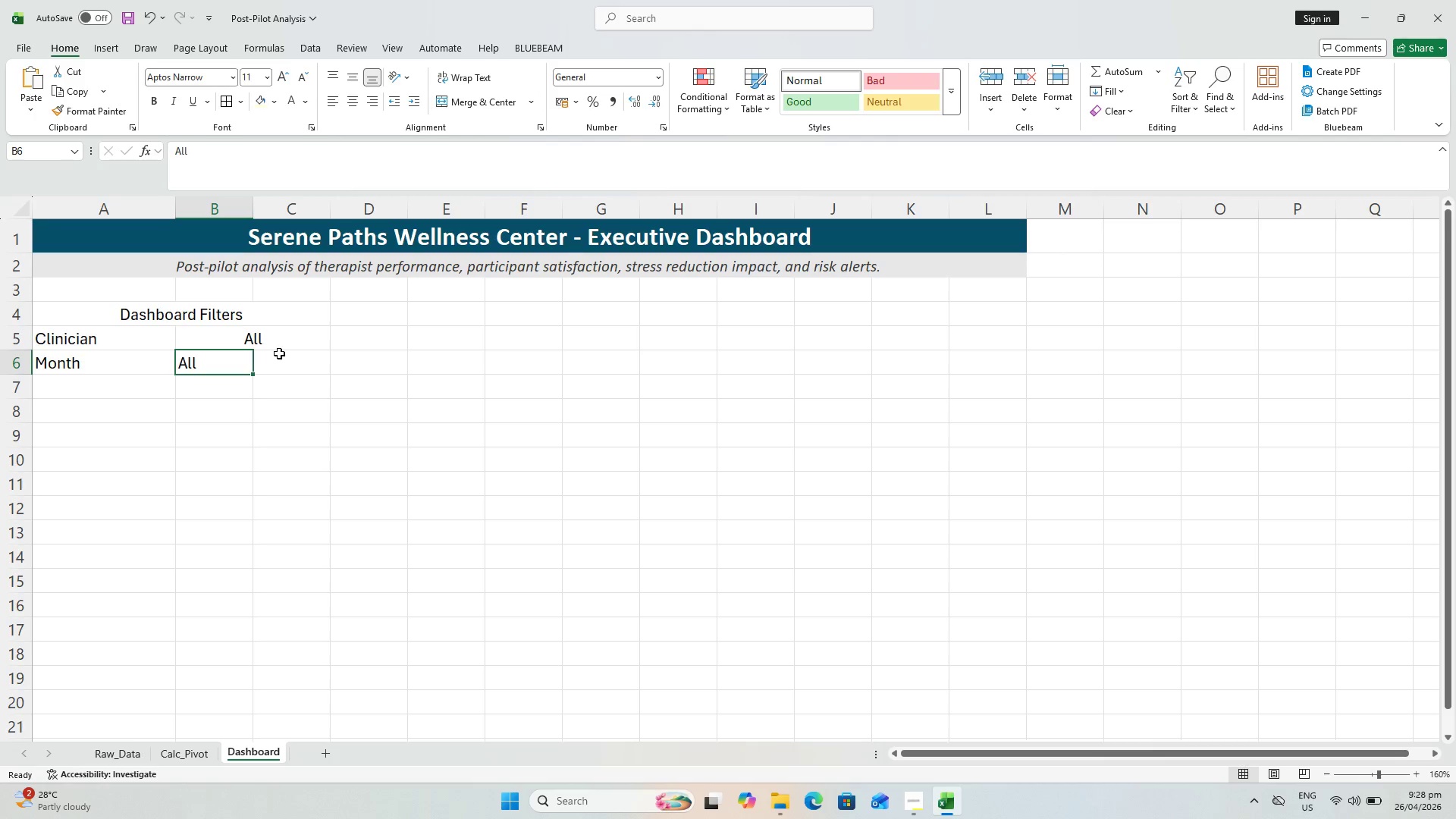 
left_click_drag(start_coordinate=[214, 353], to_coordinate=[307, 353])
 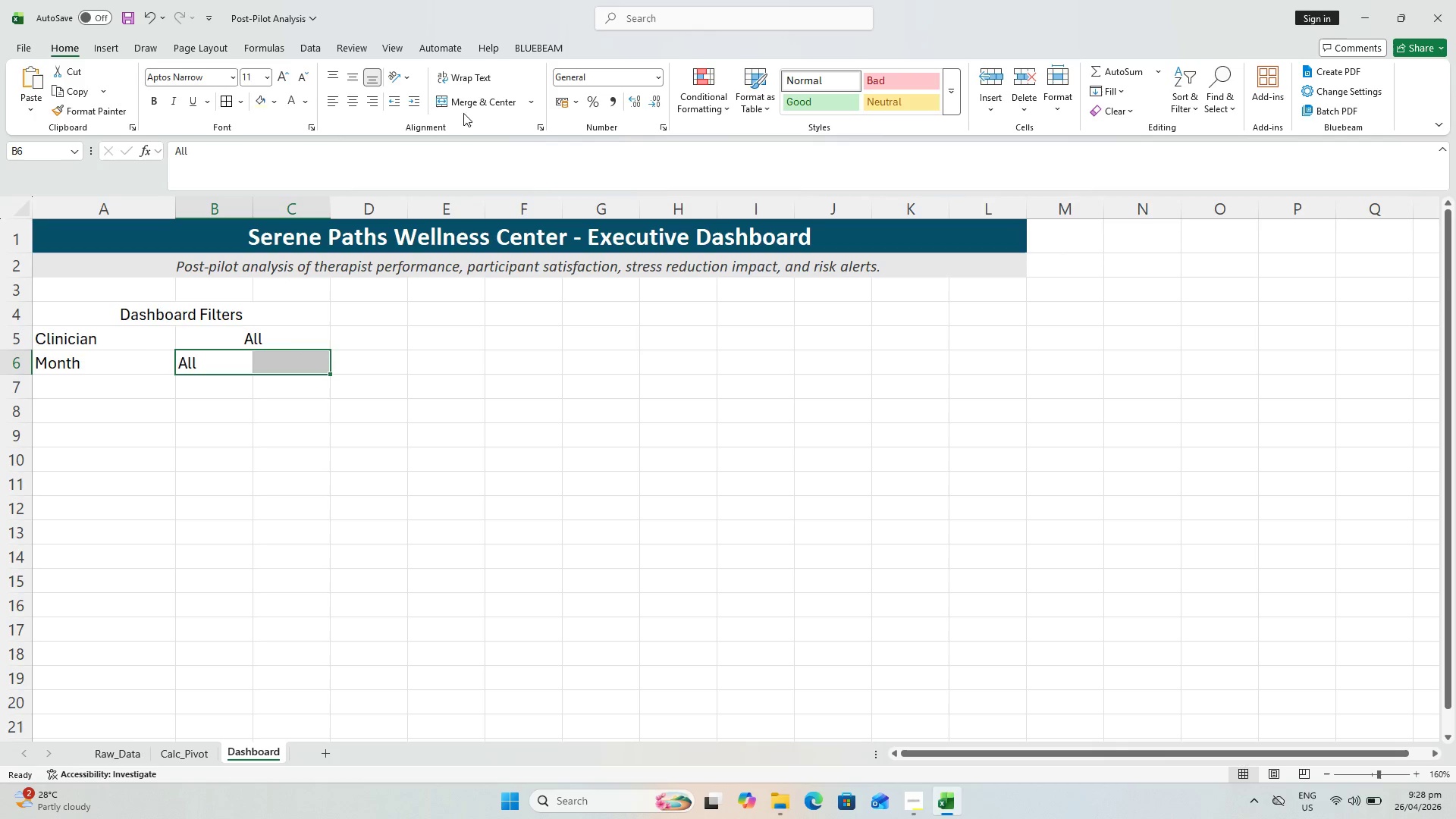 
double_click([467, 95])
 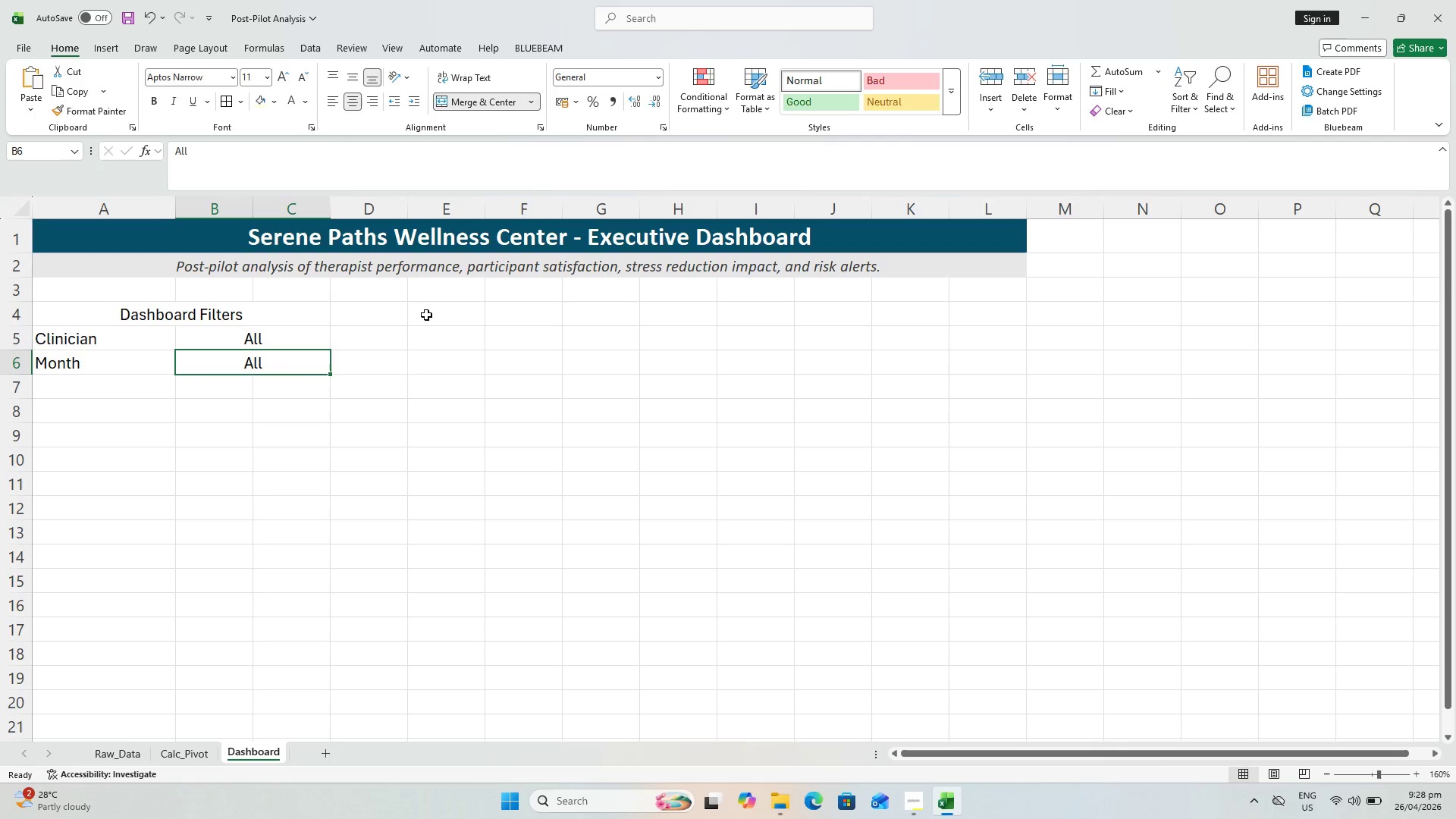 
key(Control+S)
 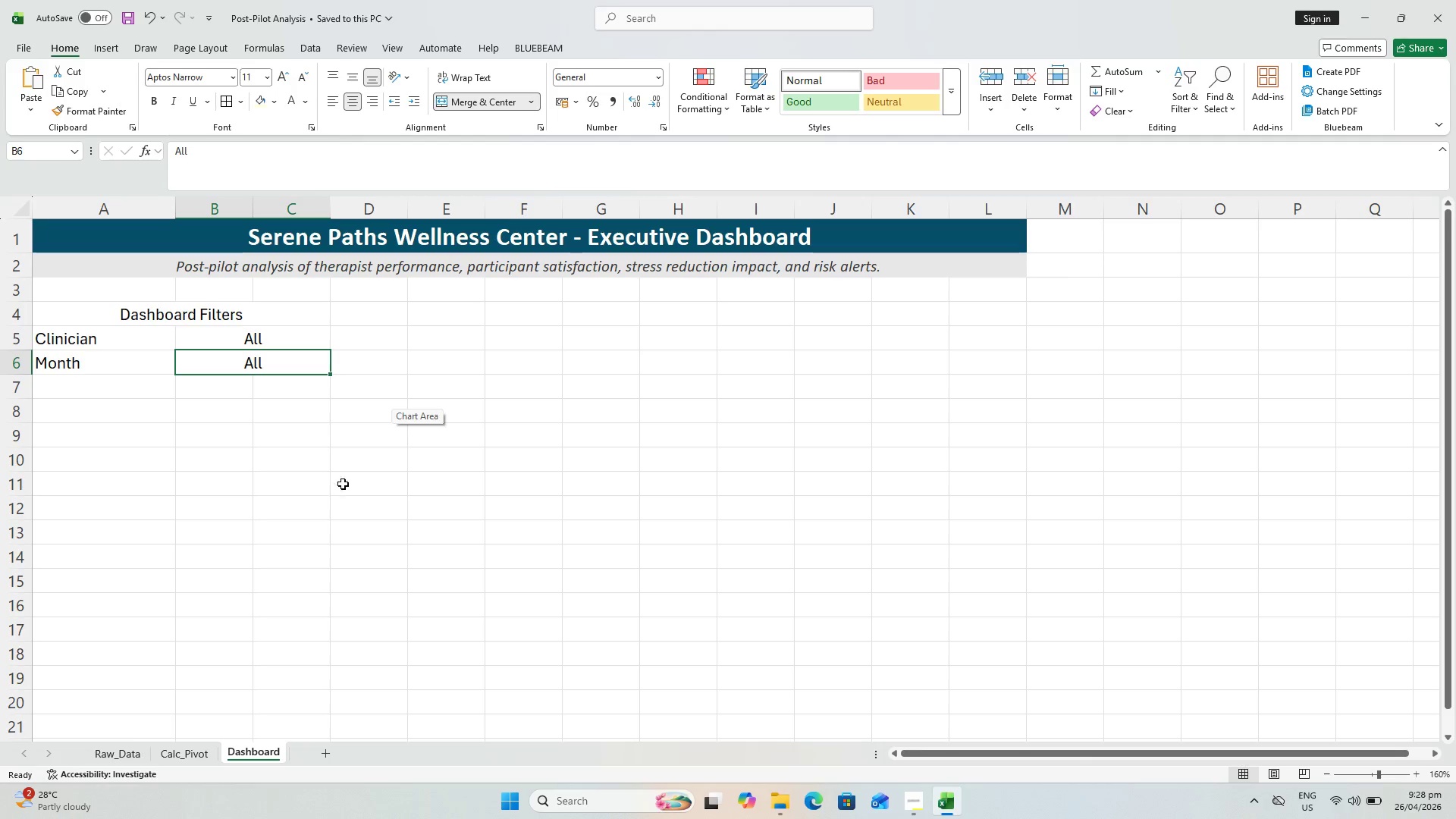 
left_click([199, 322])
 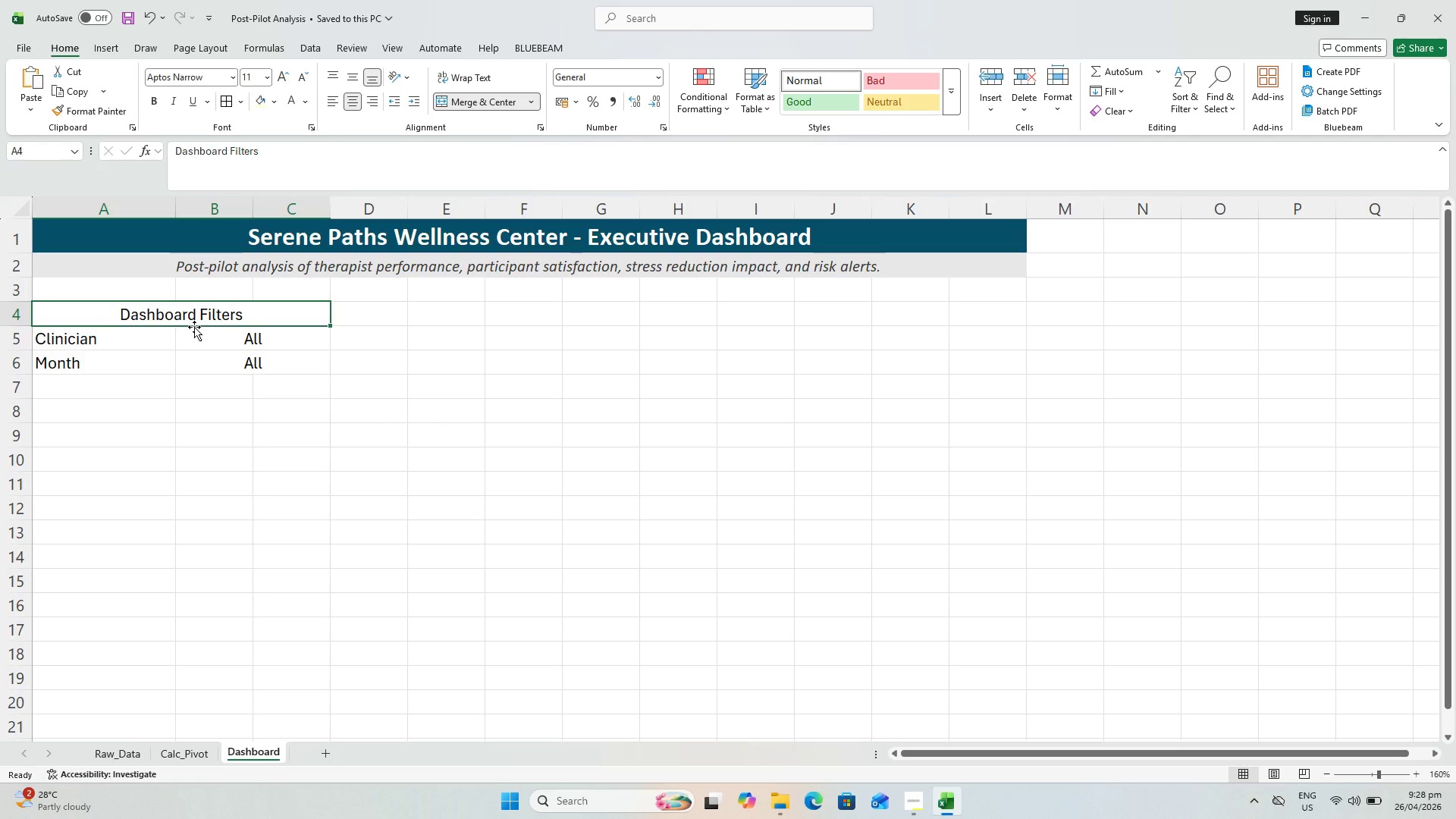 
key(Control+ControlLeft)
 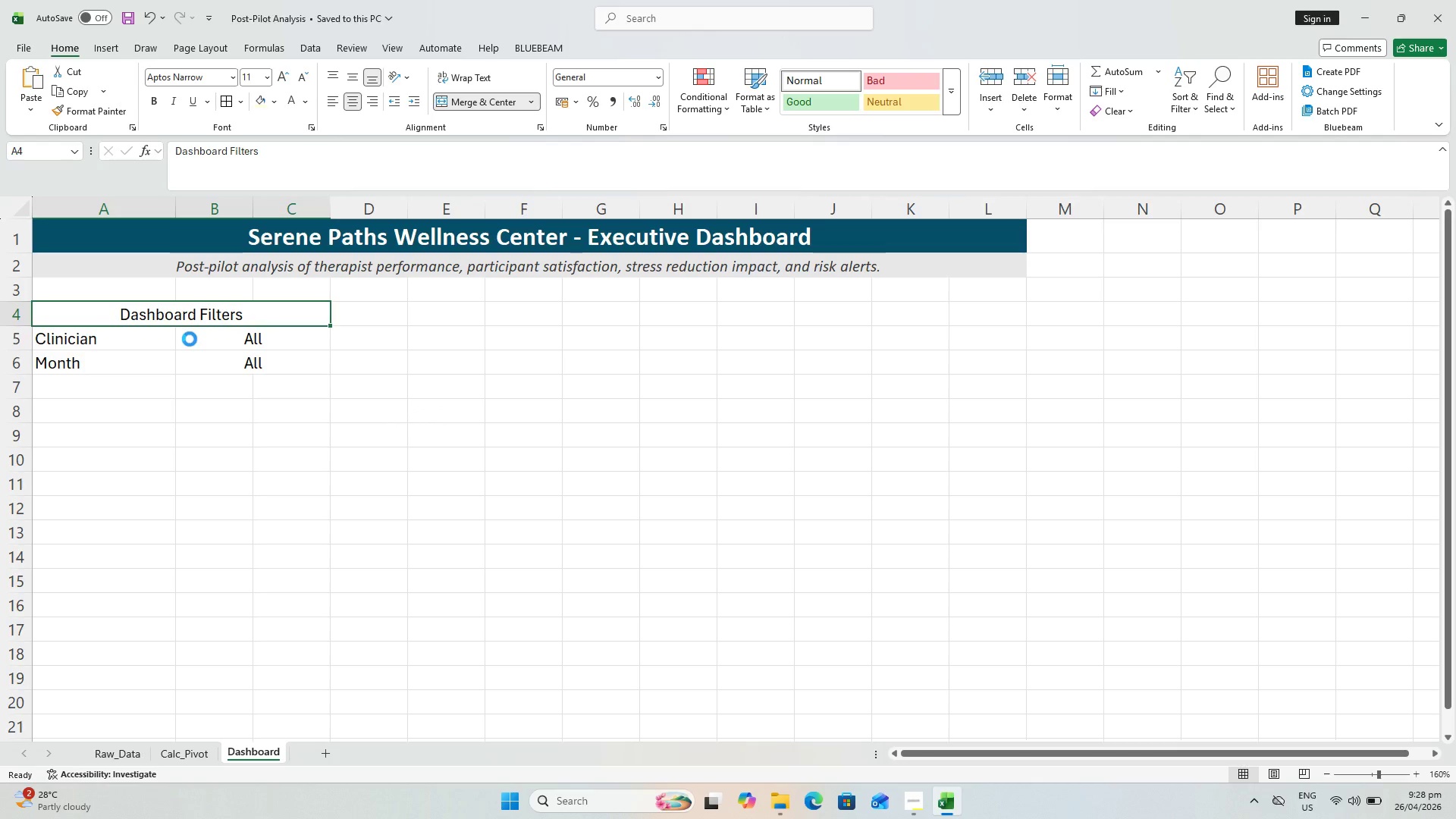 
key(Control+S)
 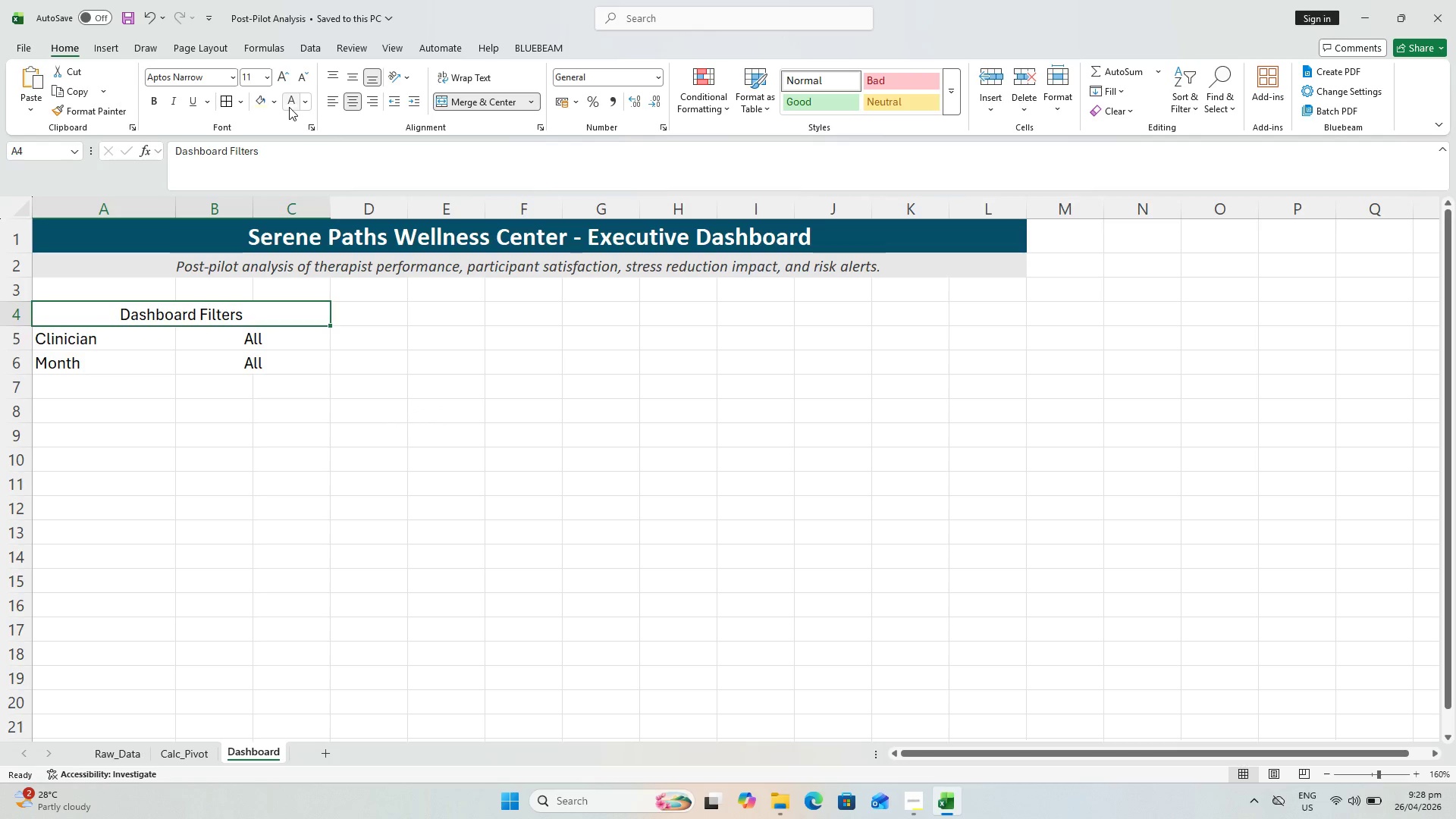 
left_click([274, 105])
 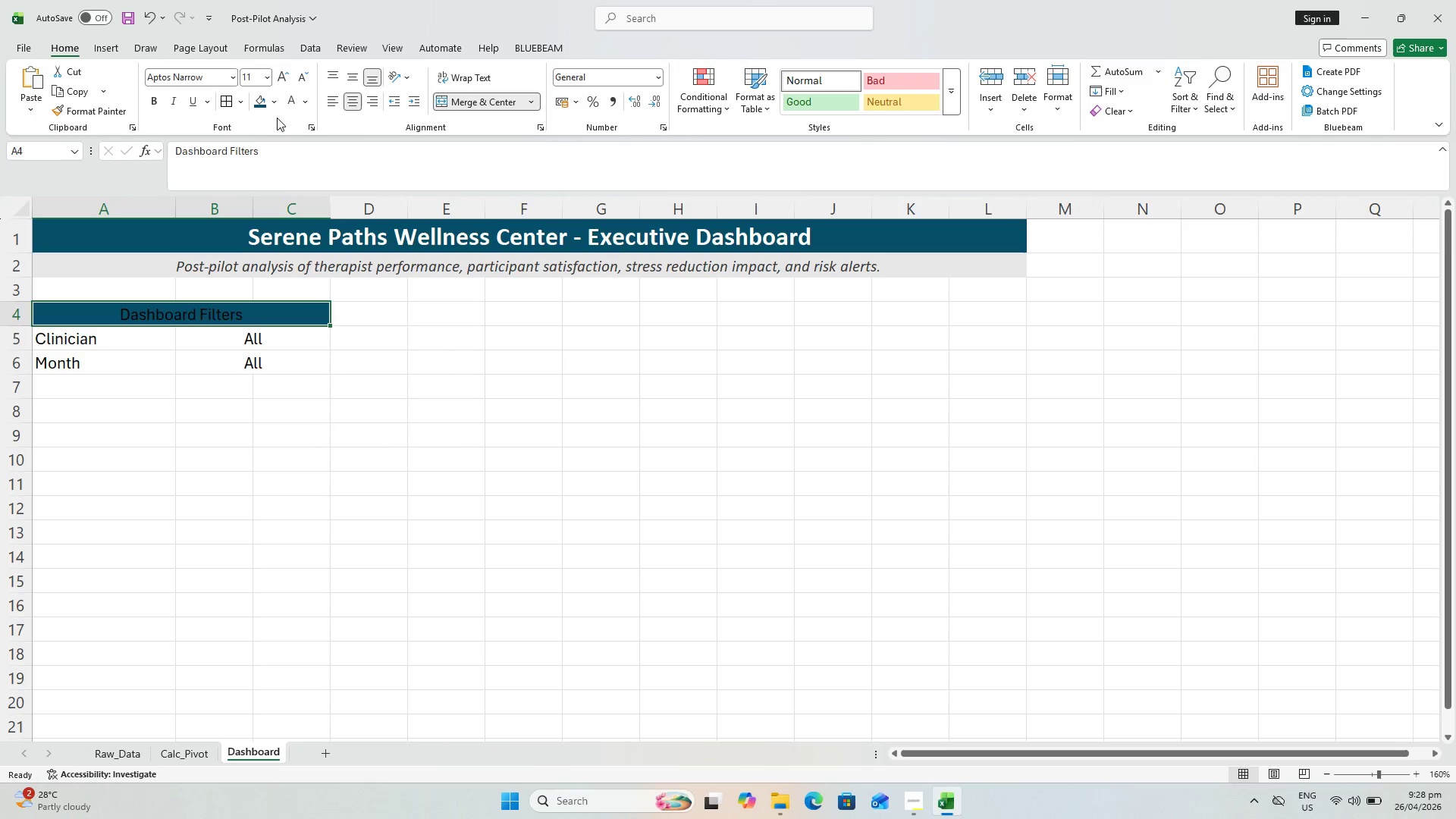 
key(Control+B)
 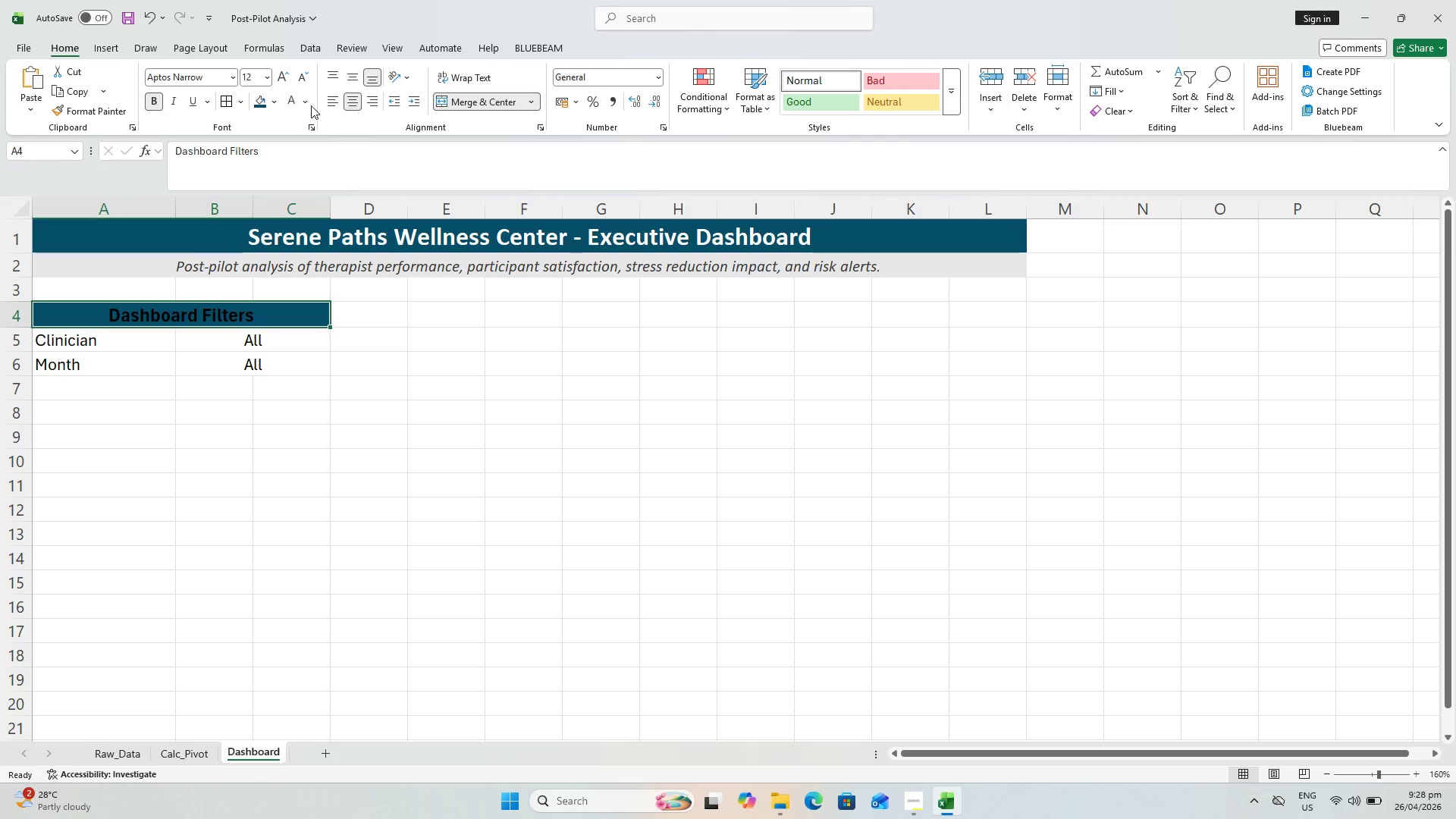 
left_click([297, 102])
 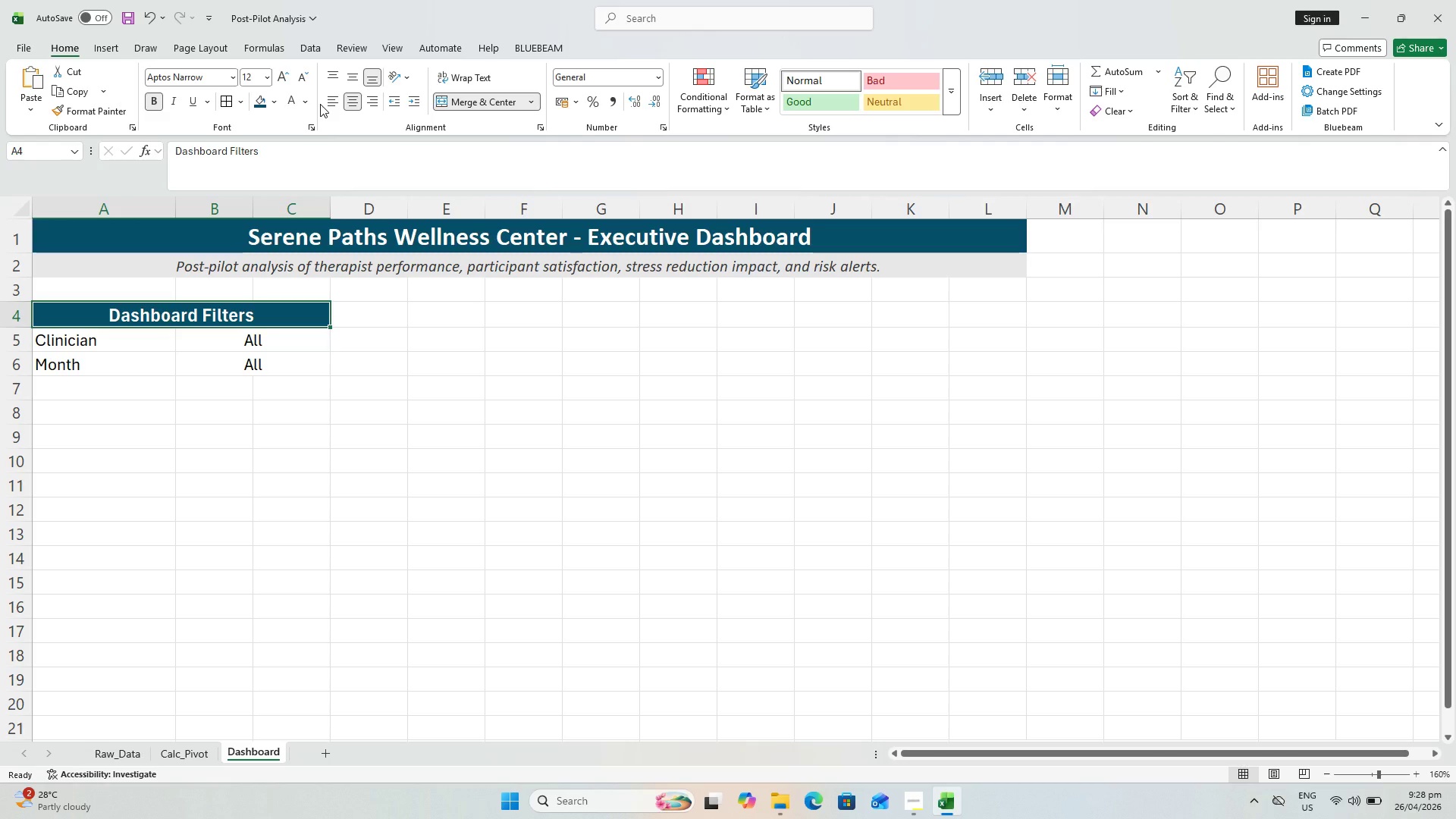 
wait(12.31)
 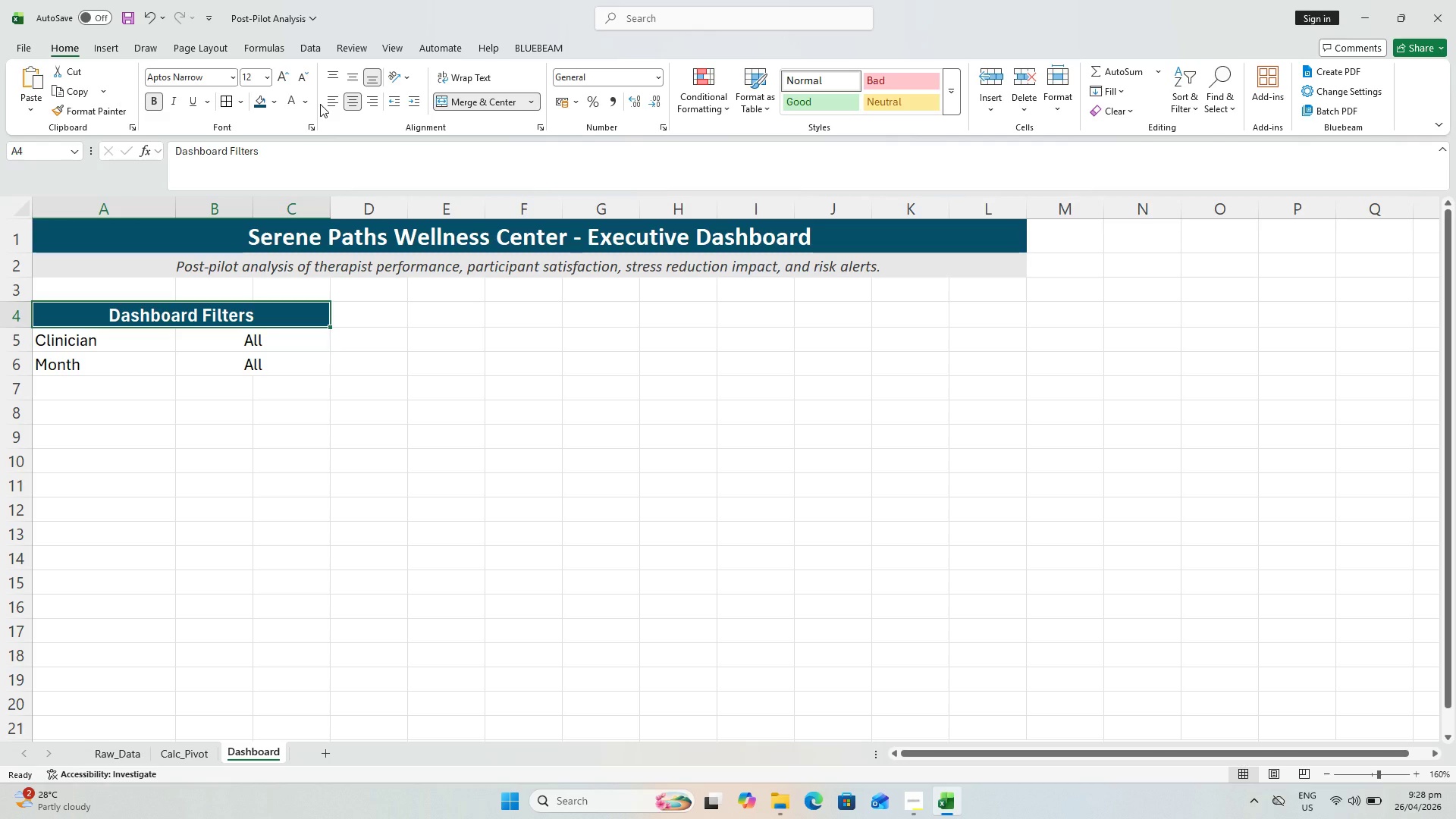 
key(Control+S)
 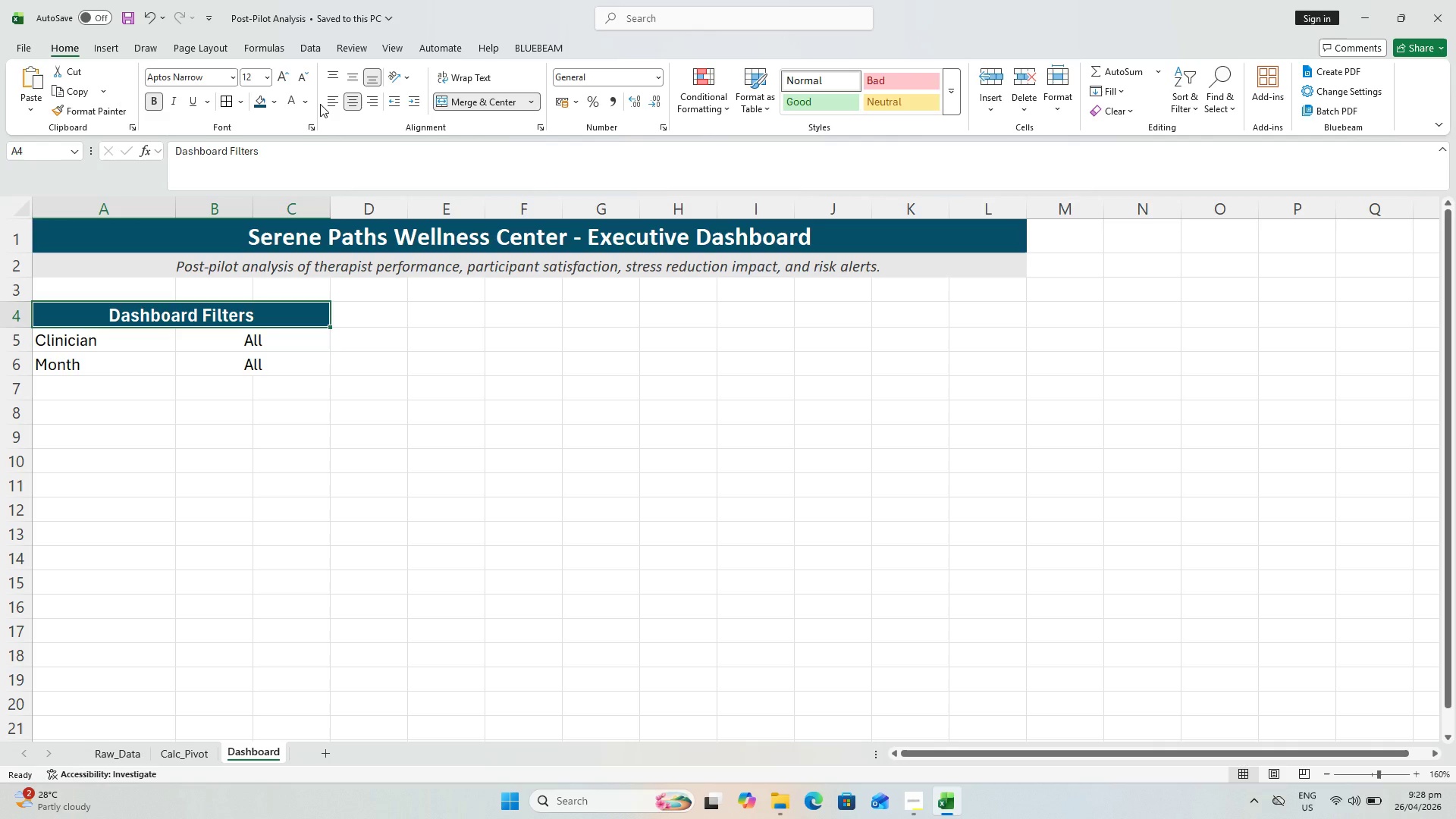 
key(Control+S)
 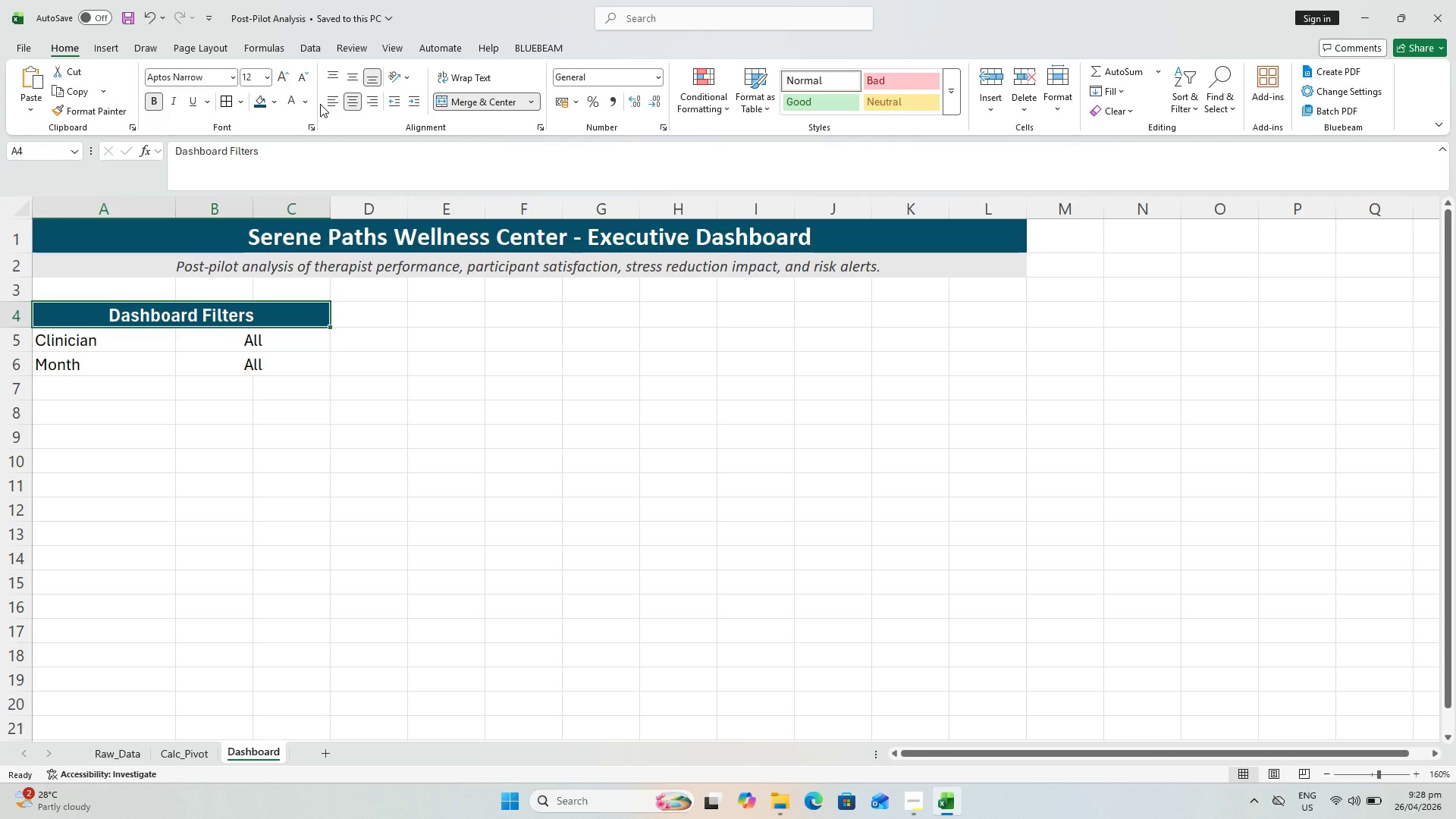 
wait(8.39)
 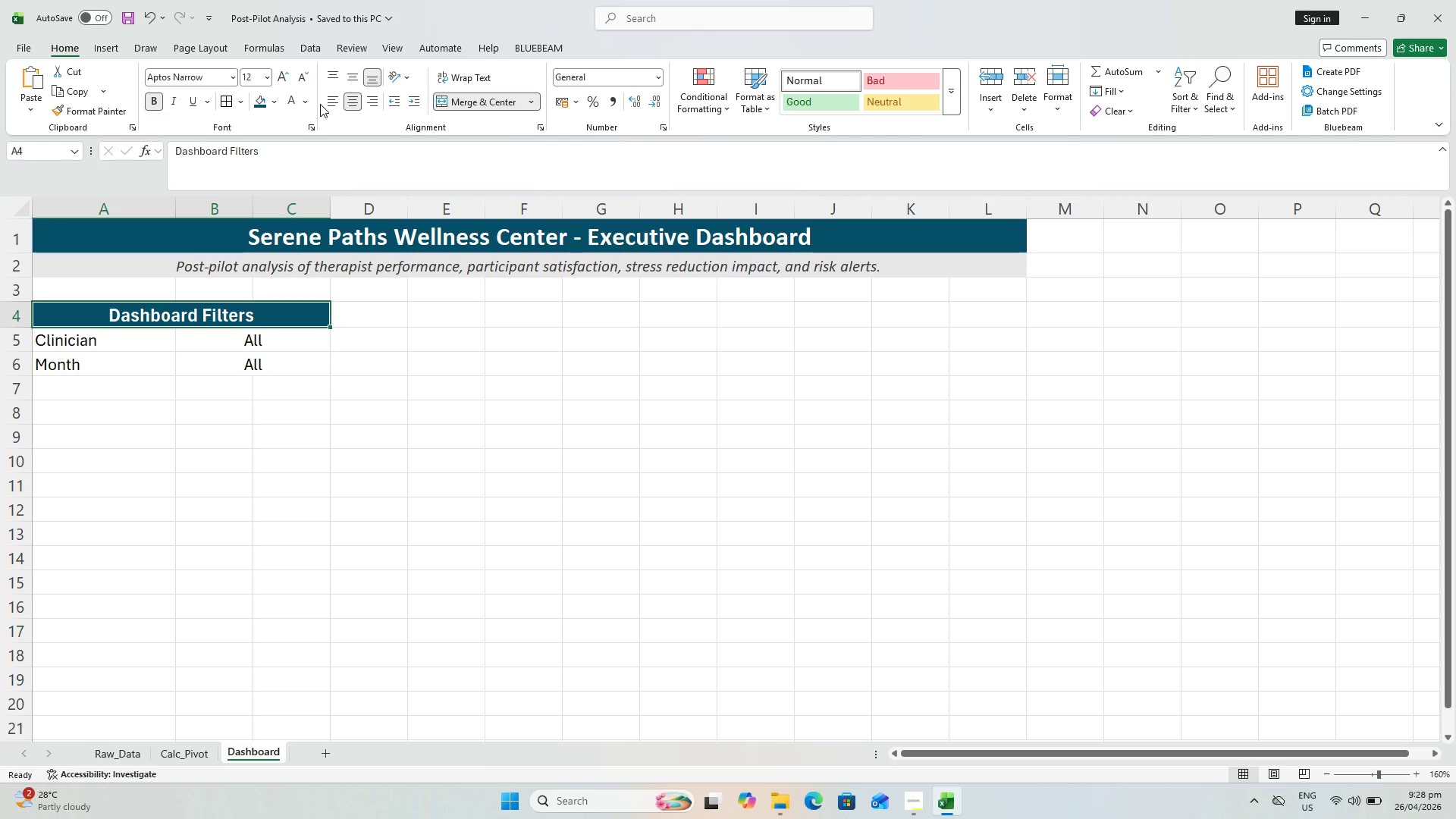 
left_click([276, 96])
 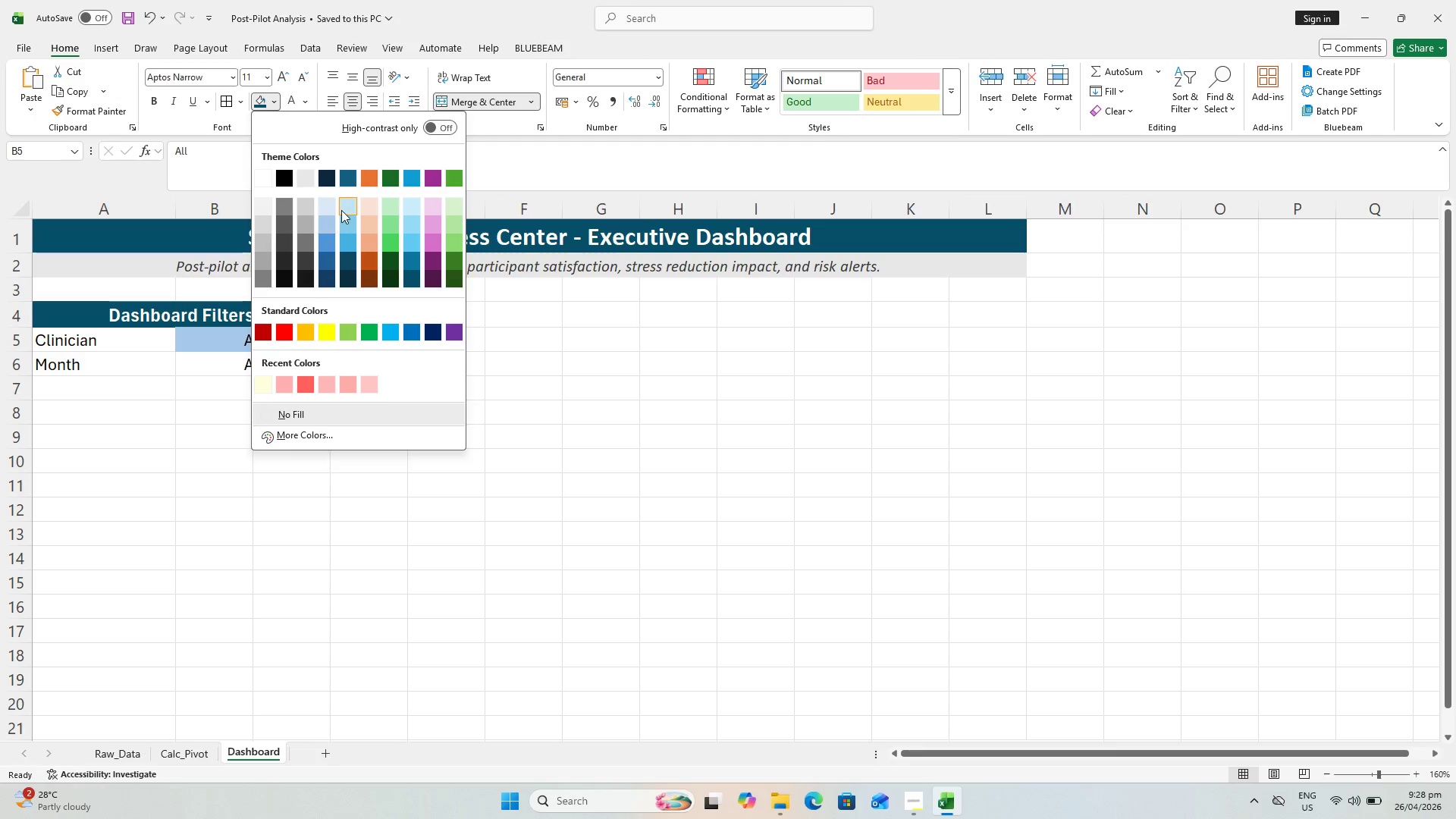 
left_click([342, 209])
 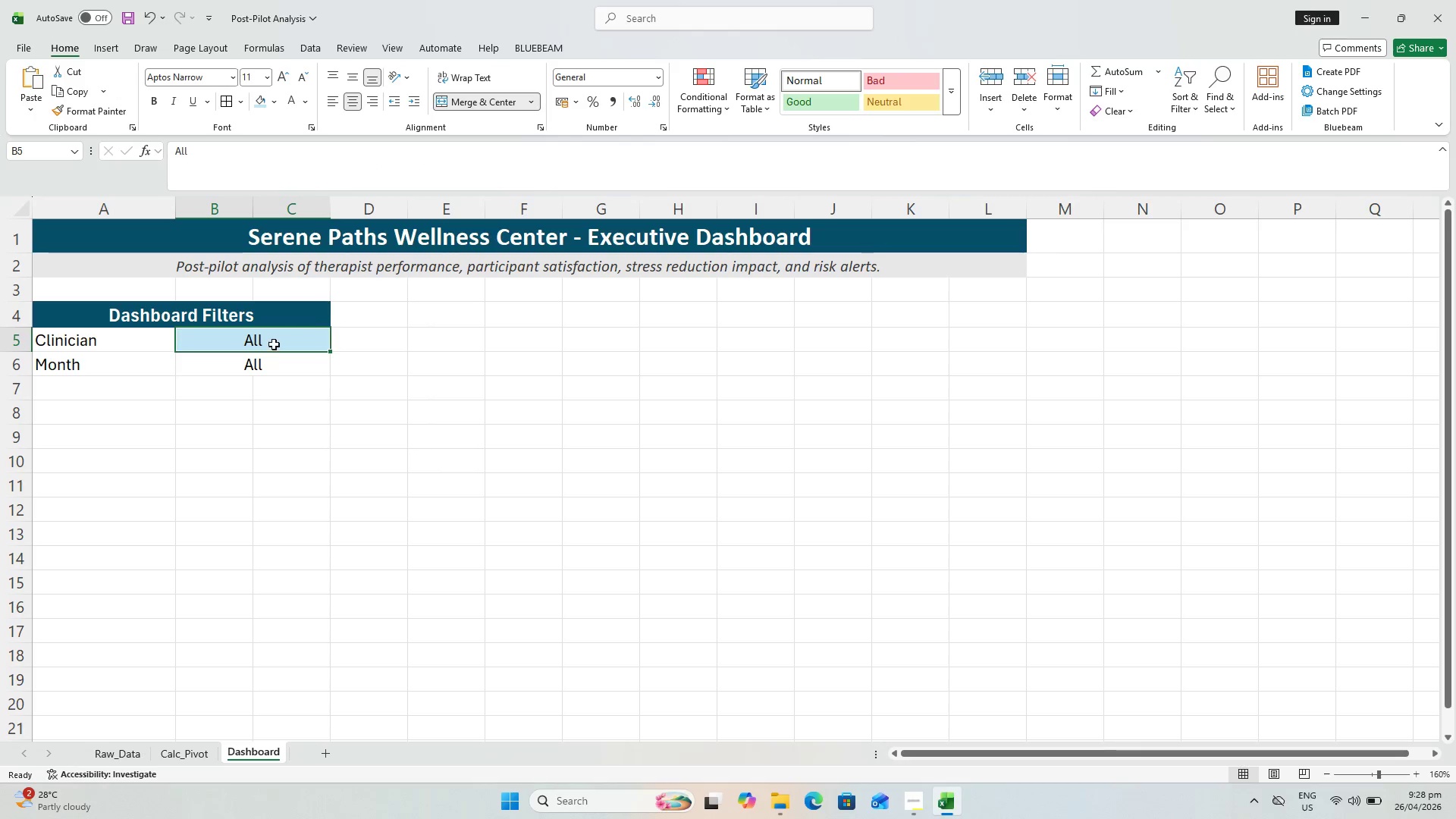 
left_click([267, 360])
 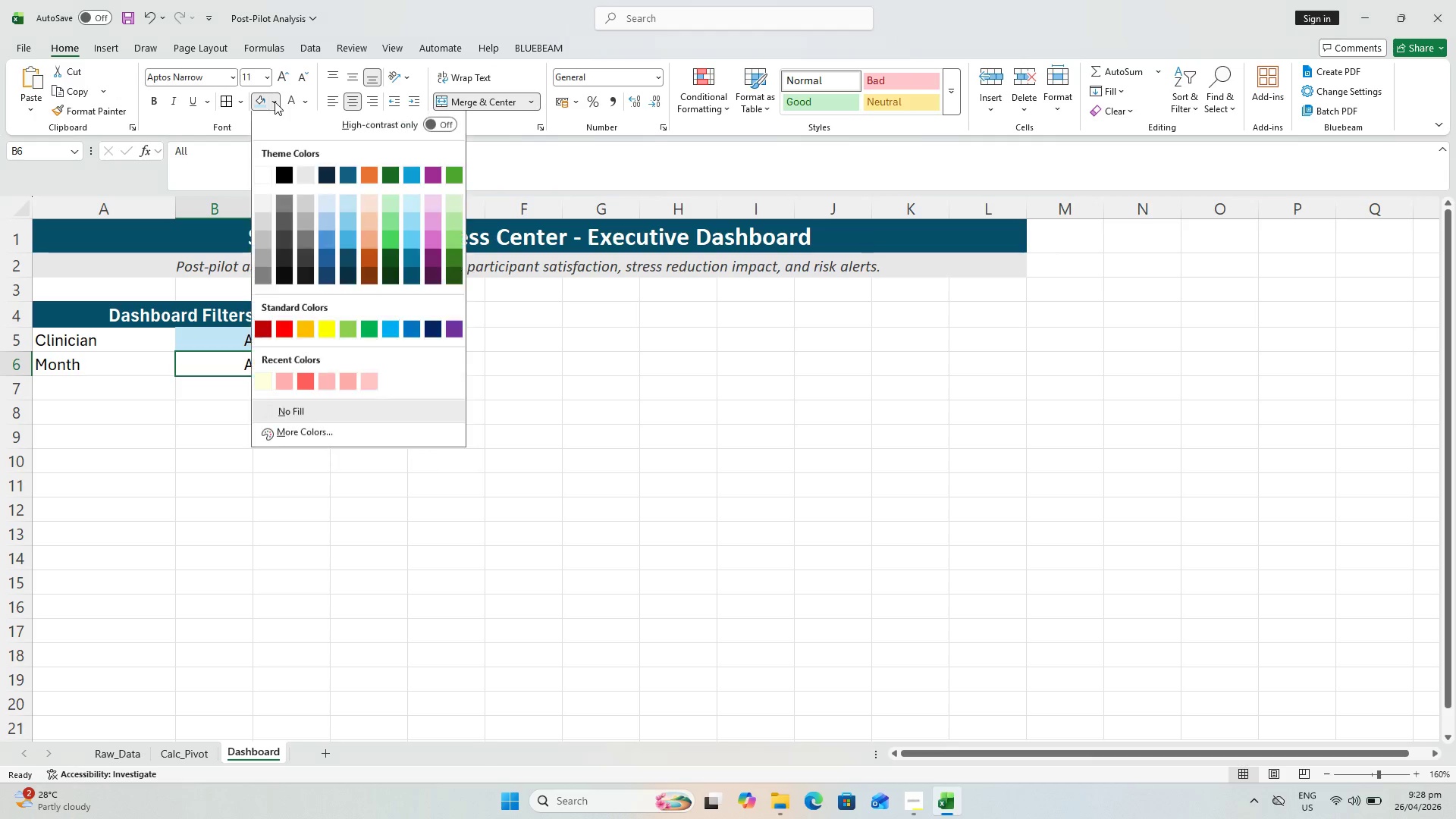 
left_click([275, 102])
 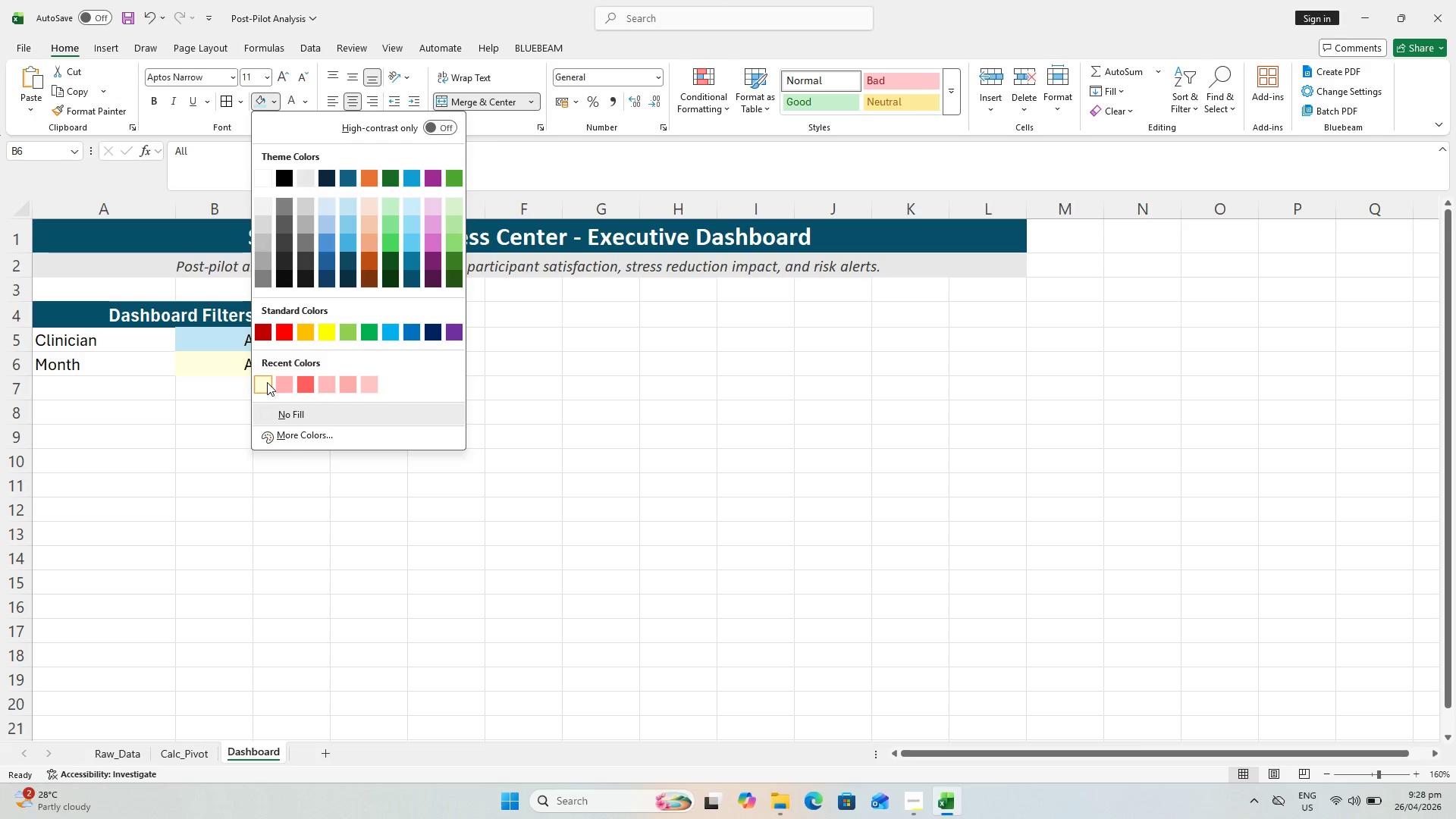 
double_click([481, 382])
 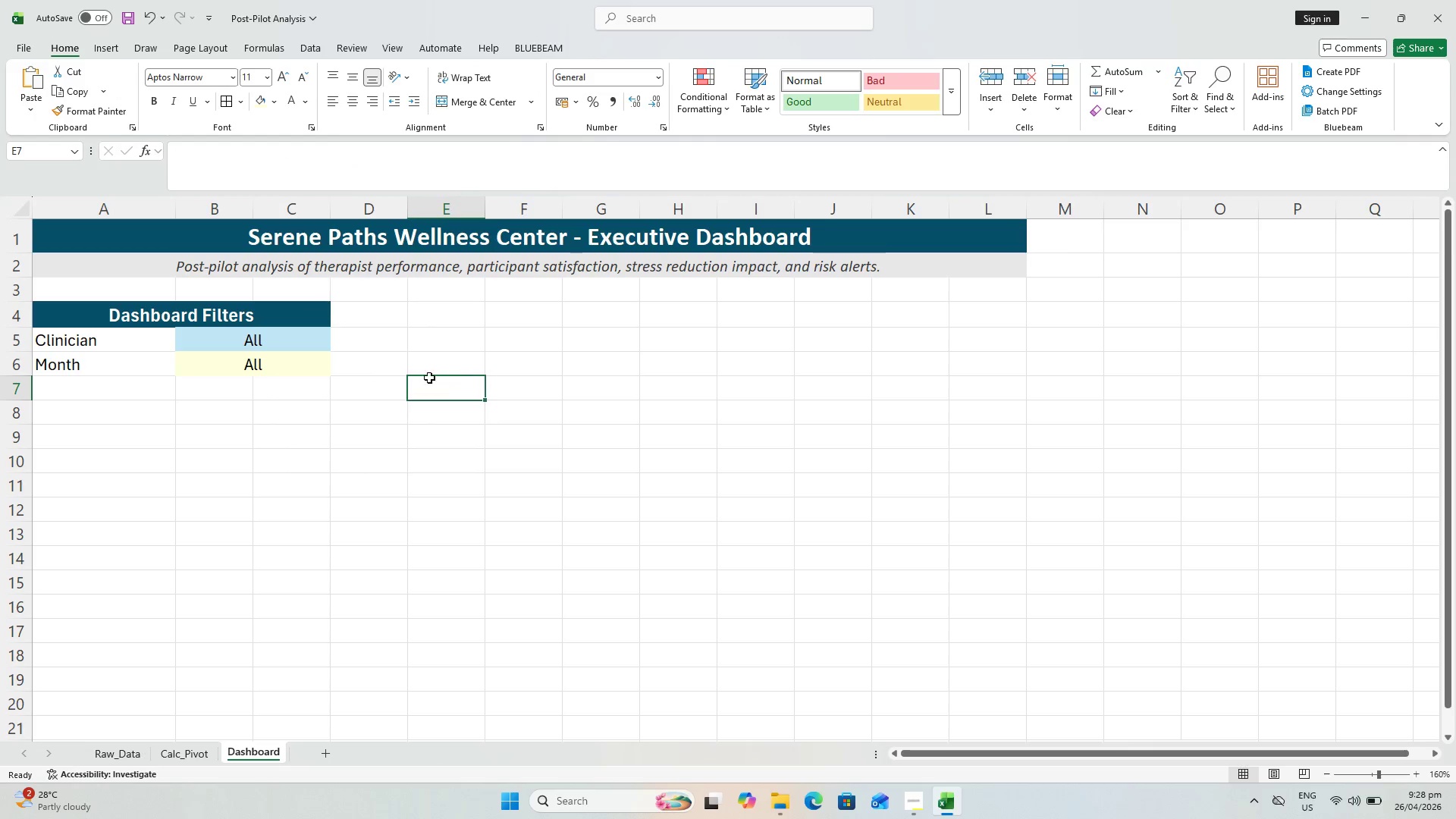 
key(Control+S)
 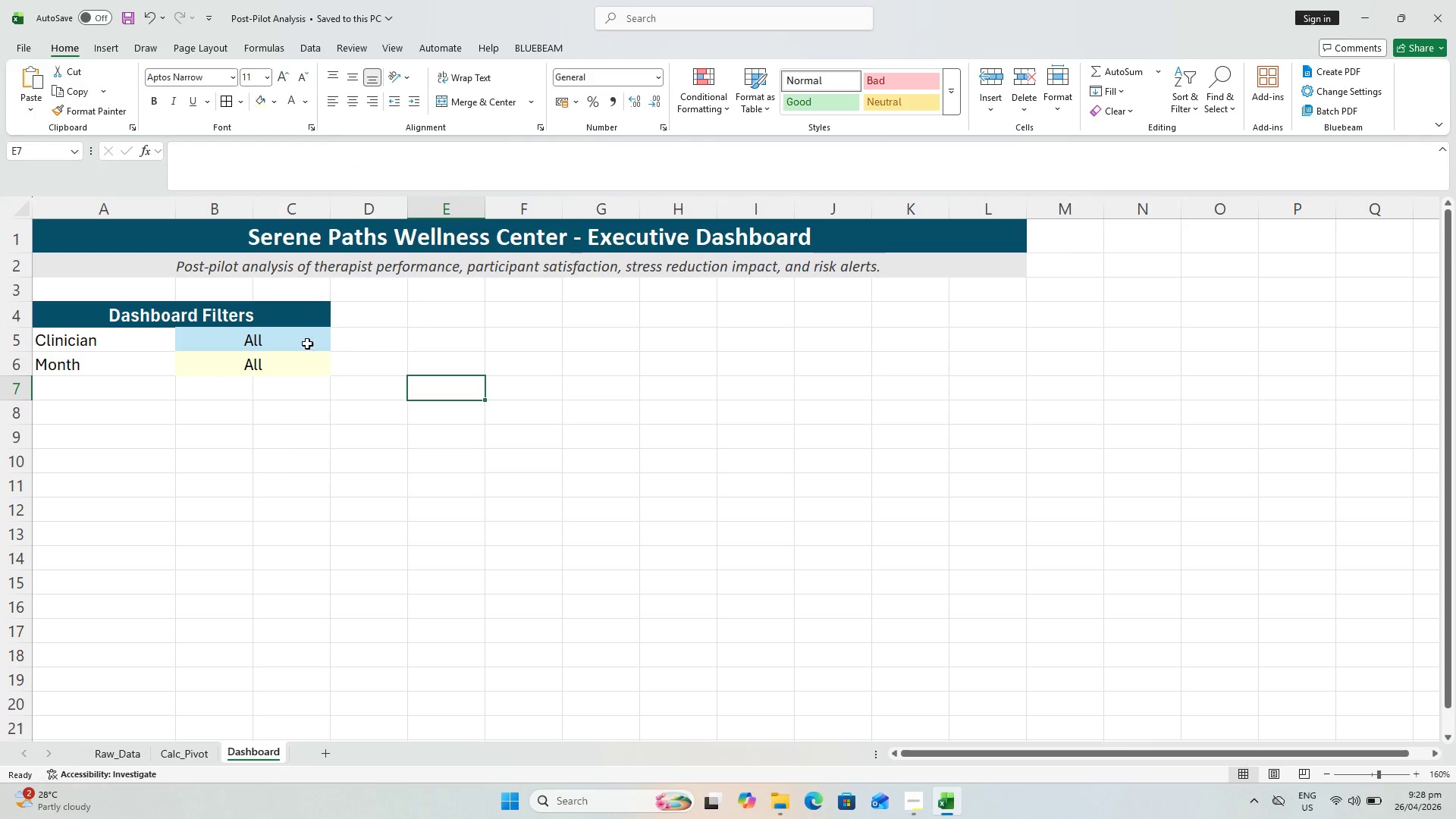 
left_click_drag(start_coordinate=[281, 344], to_coordinate=[283, 369])
 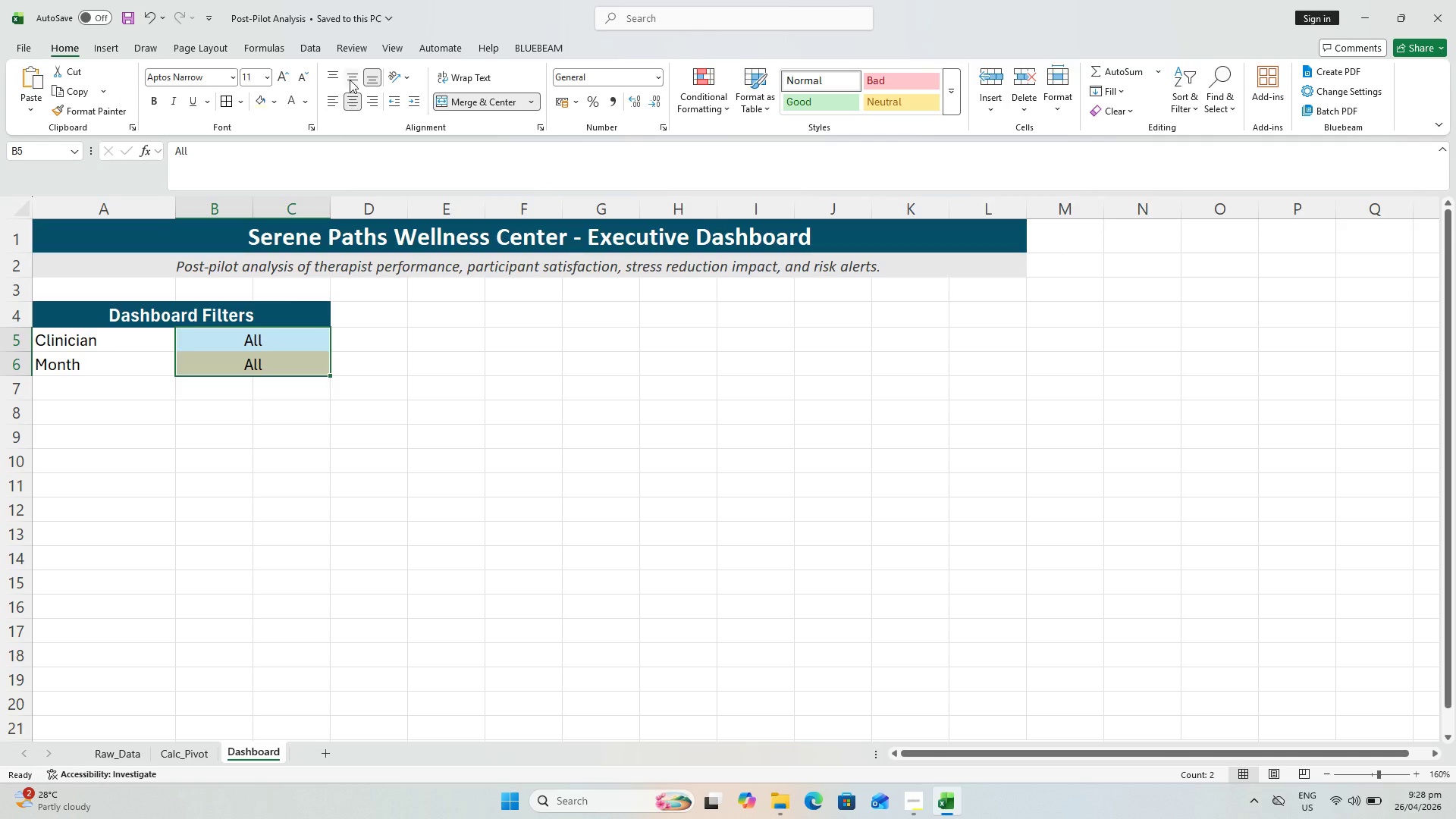 
left_click([350, 77])
 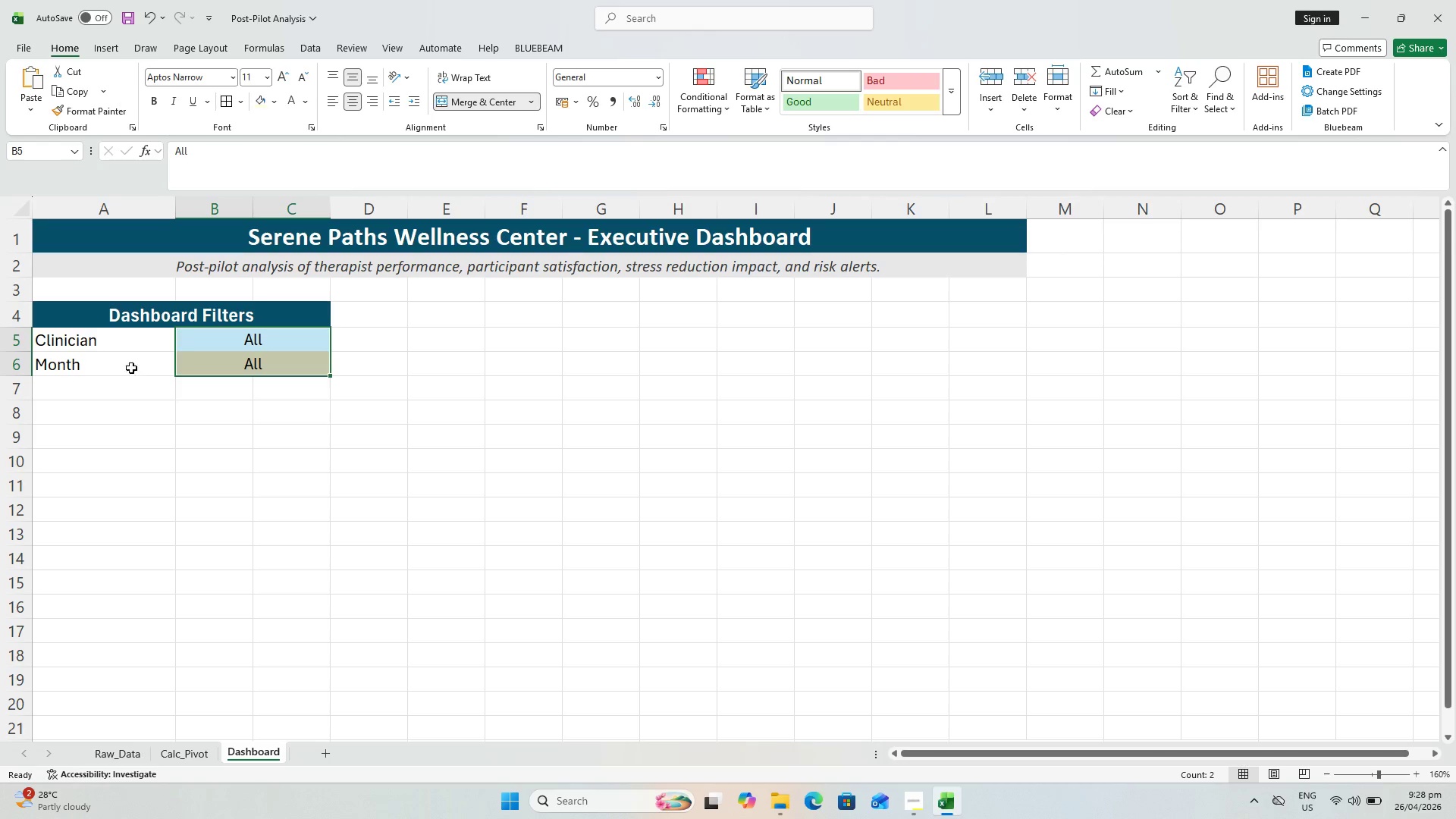 
left_click_drag(start_coordinate=[121, 348], to_coordinate=[130, 369])
 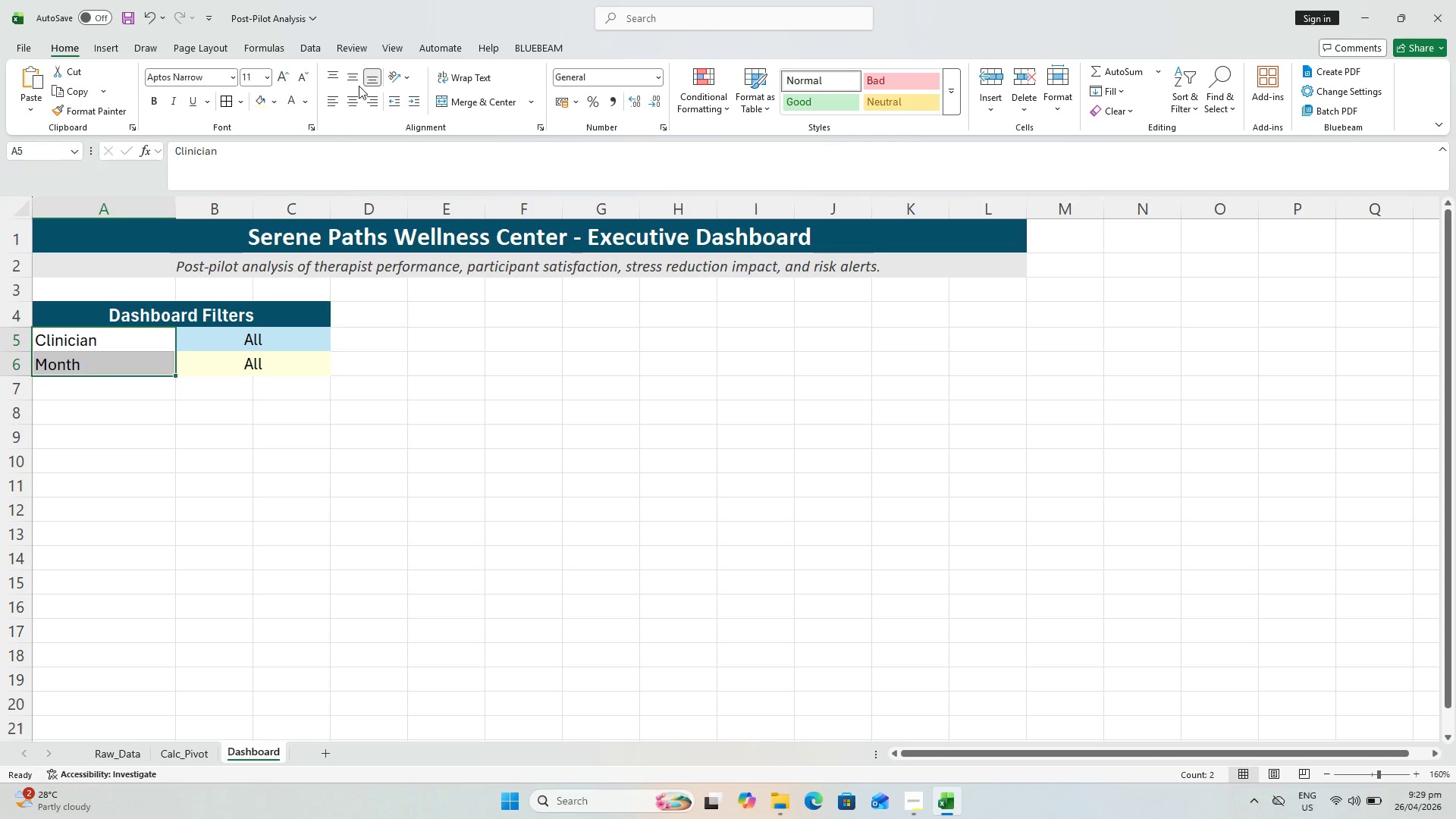 
left_click([354, 77])
 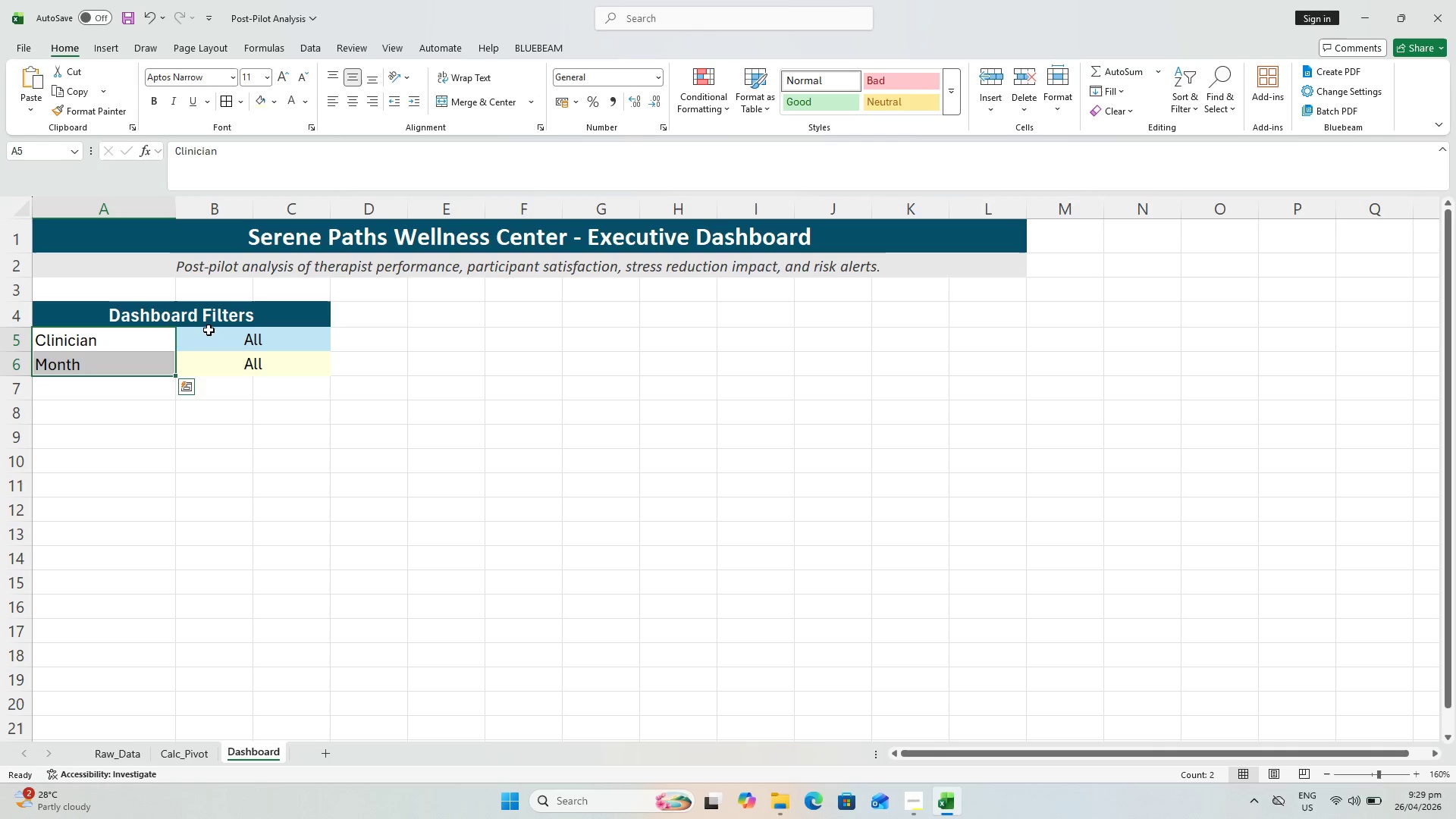 
left_click([206, 309])
 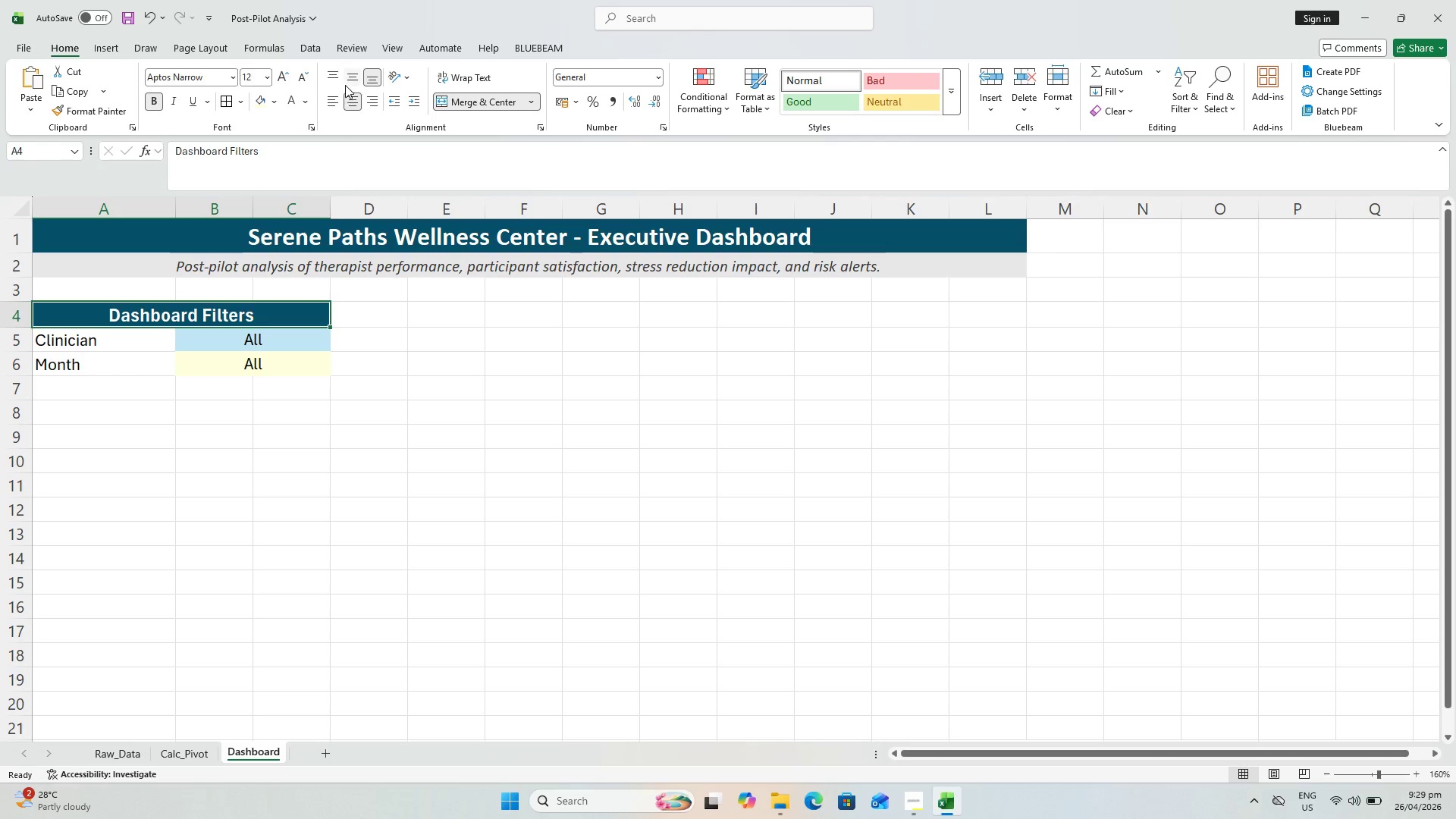 
left_click([351, 78])
 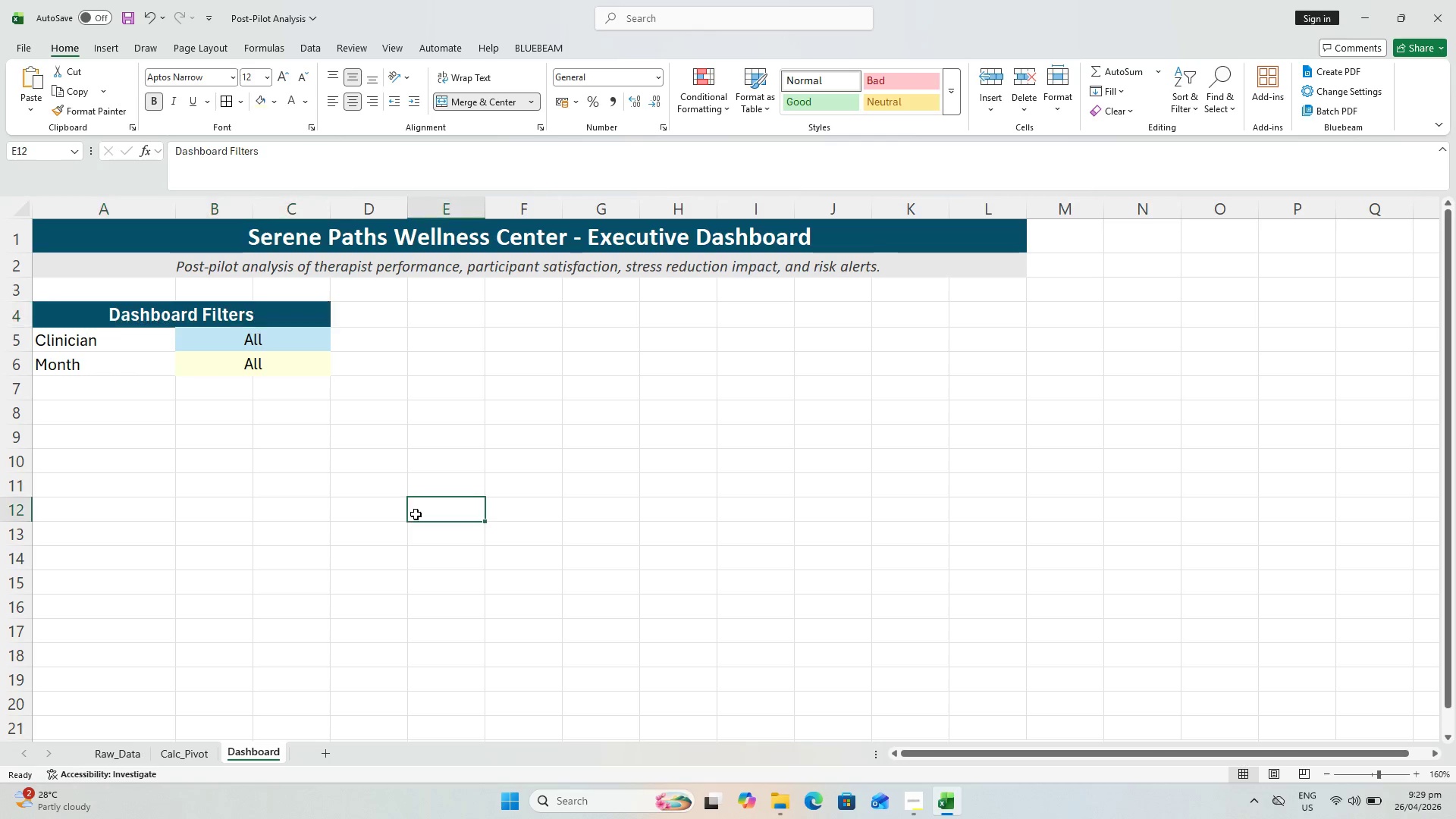 
key(Control+S)
 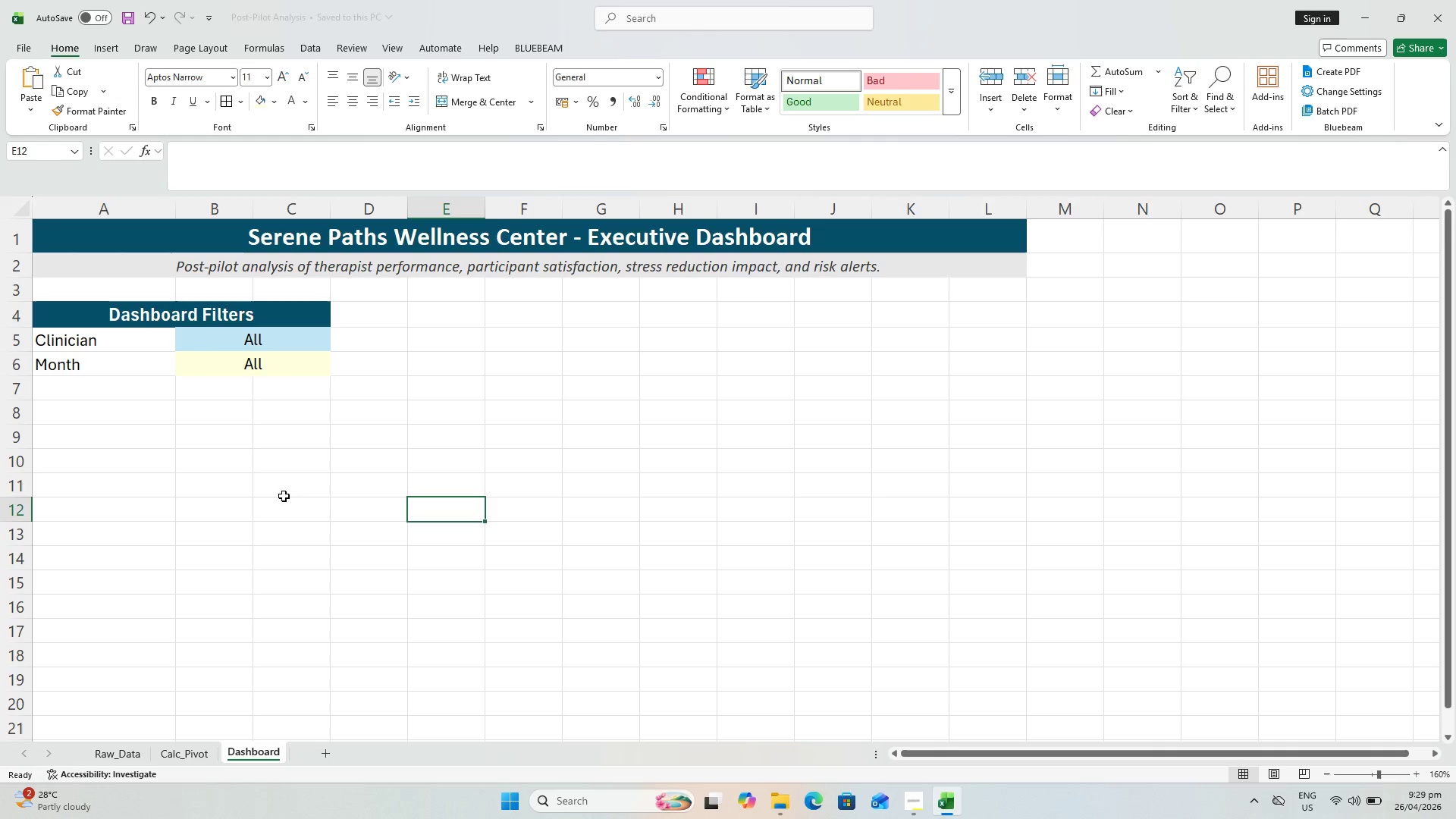 
hold_key(key=ControlLeft, duration=0.53)
scroll: coordinate [162, 406], scroll_direction: up, amount: 1.0
 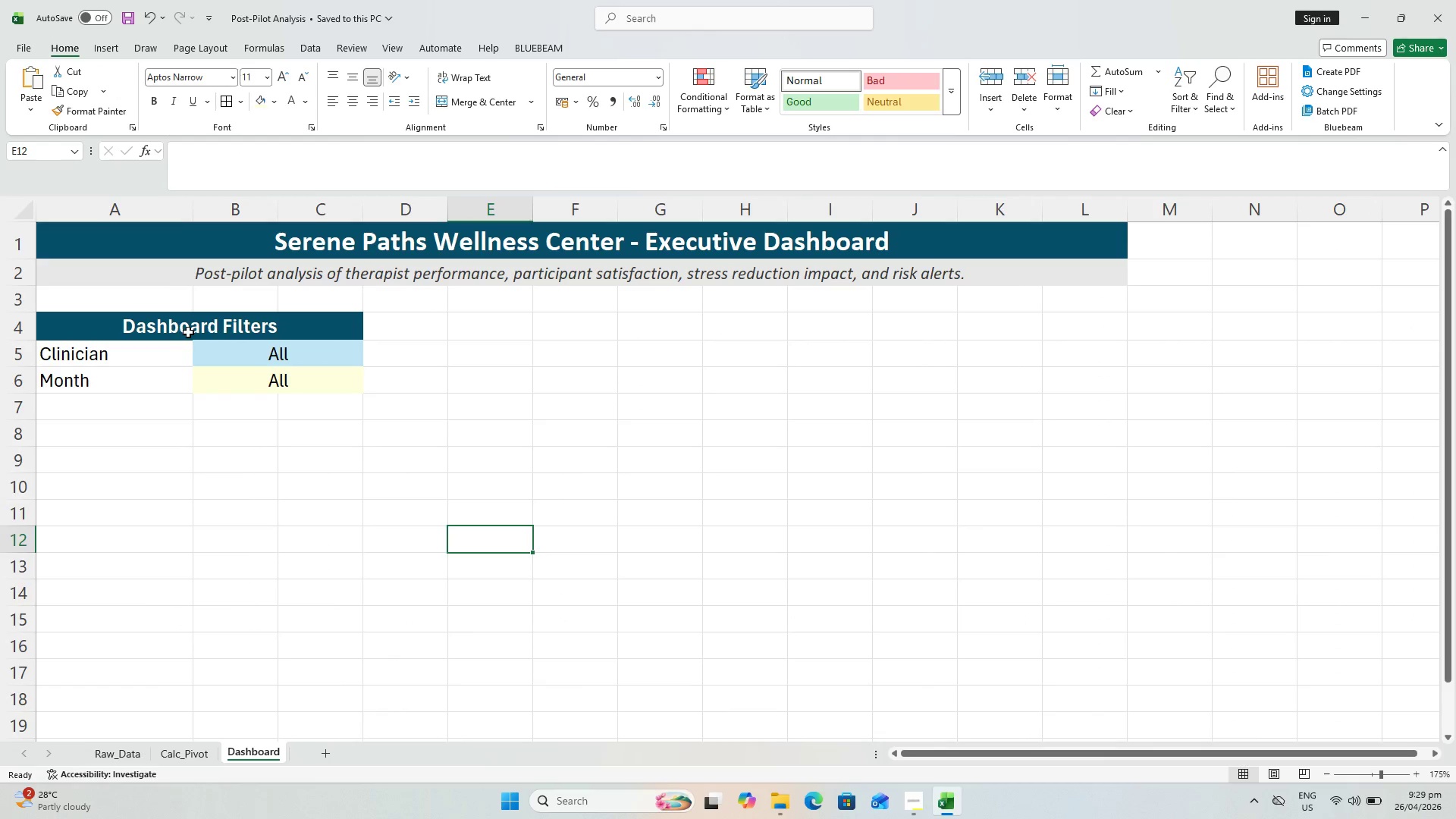 
left_click([193, 324])
 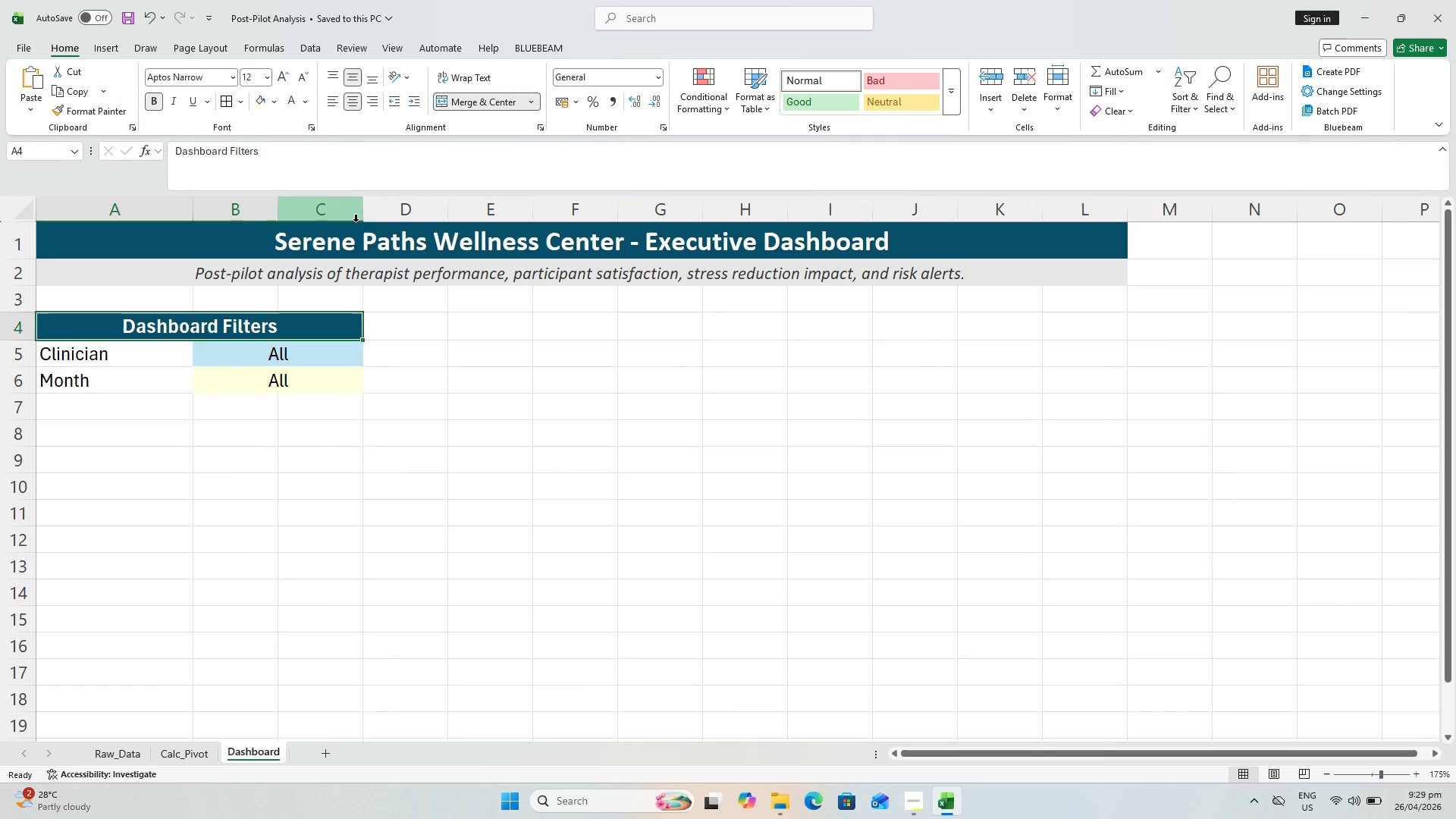 
left_click([367, 244])
 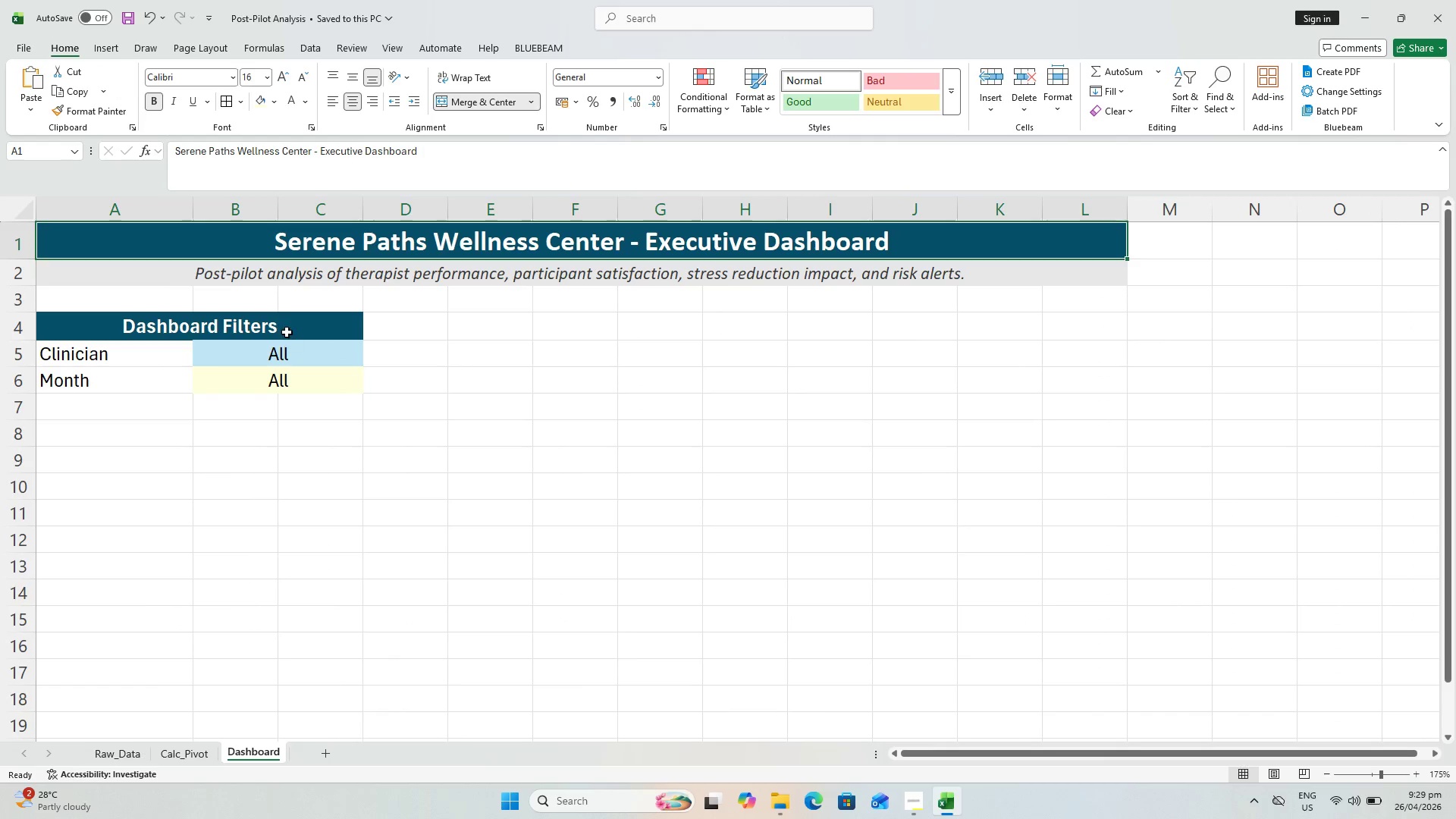 
left_click([284, 324])
 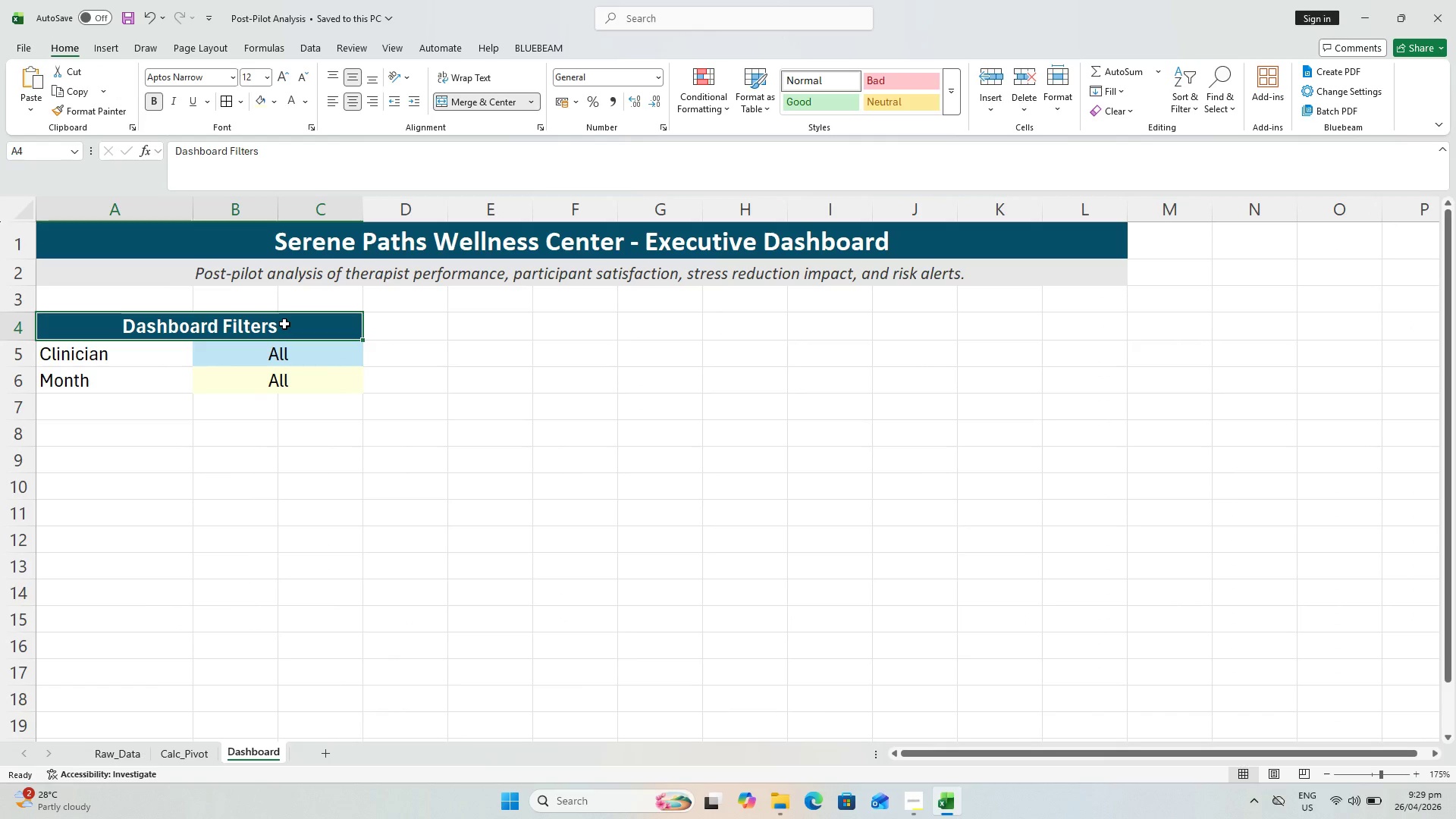 
key(Control+S)
 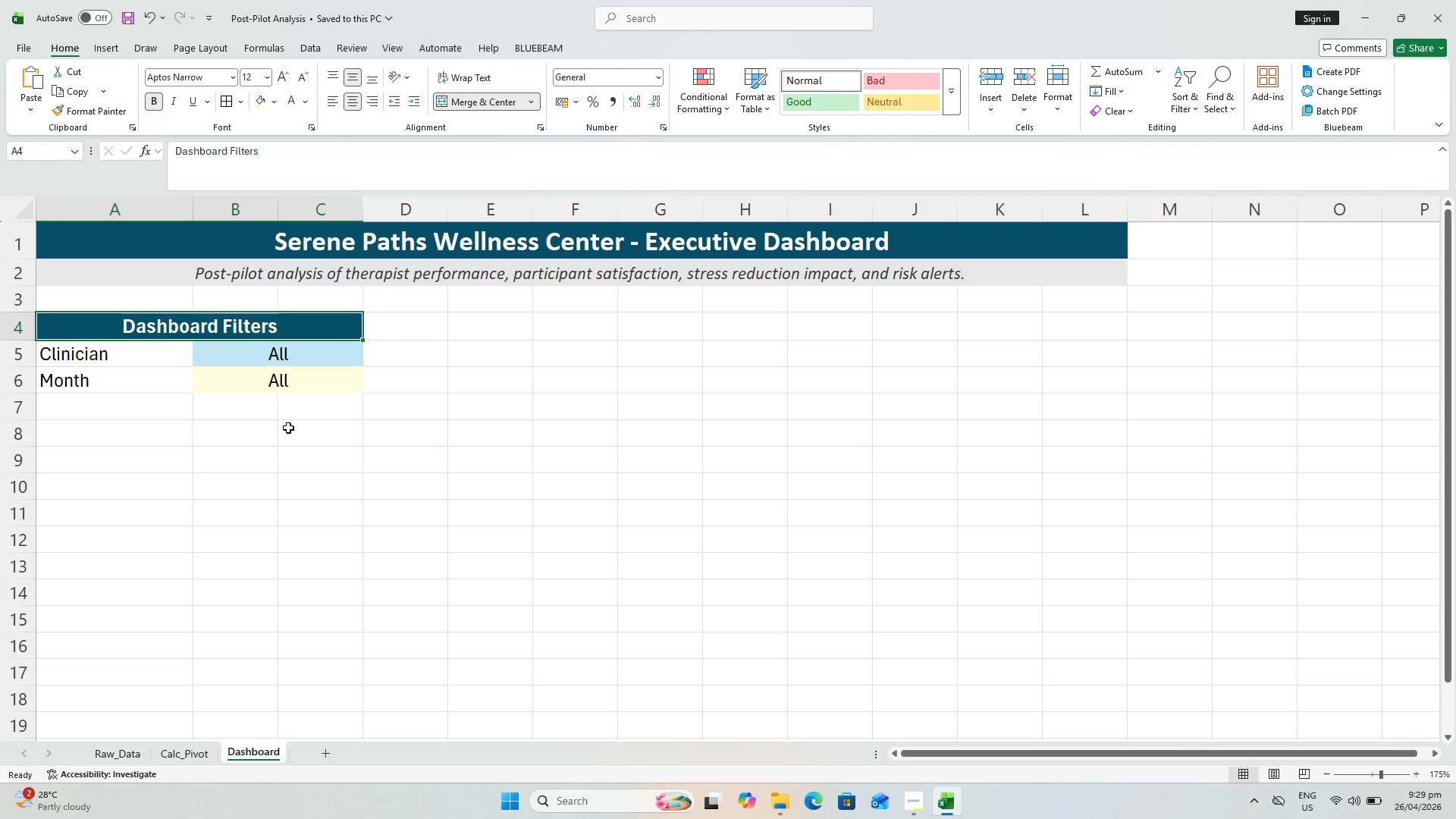 
key(Control+ControlLeft)
 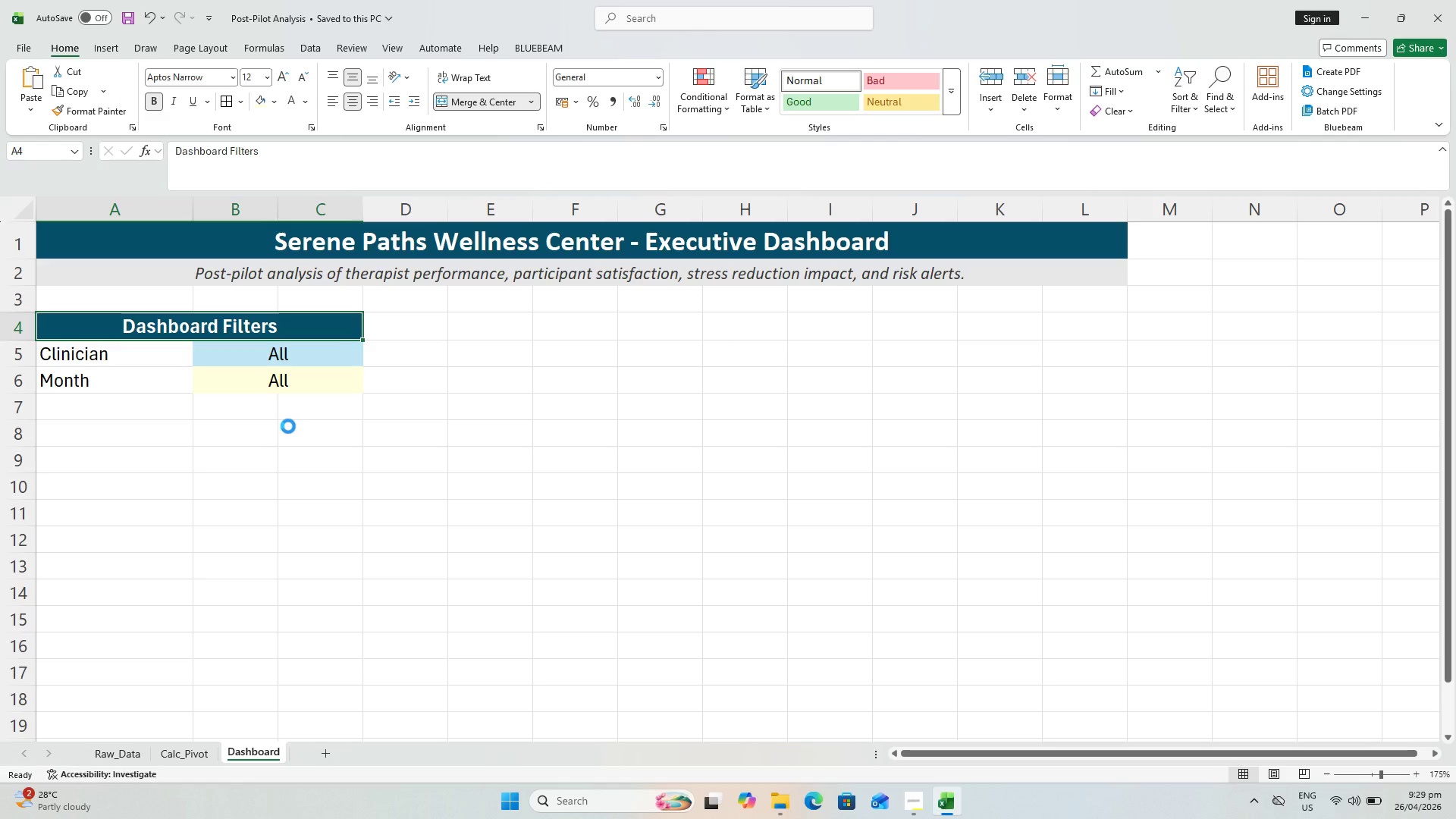 
key(Control+S)
 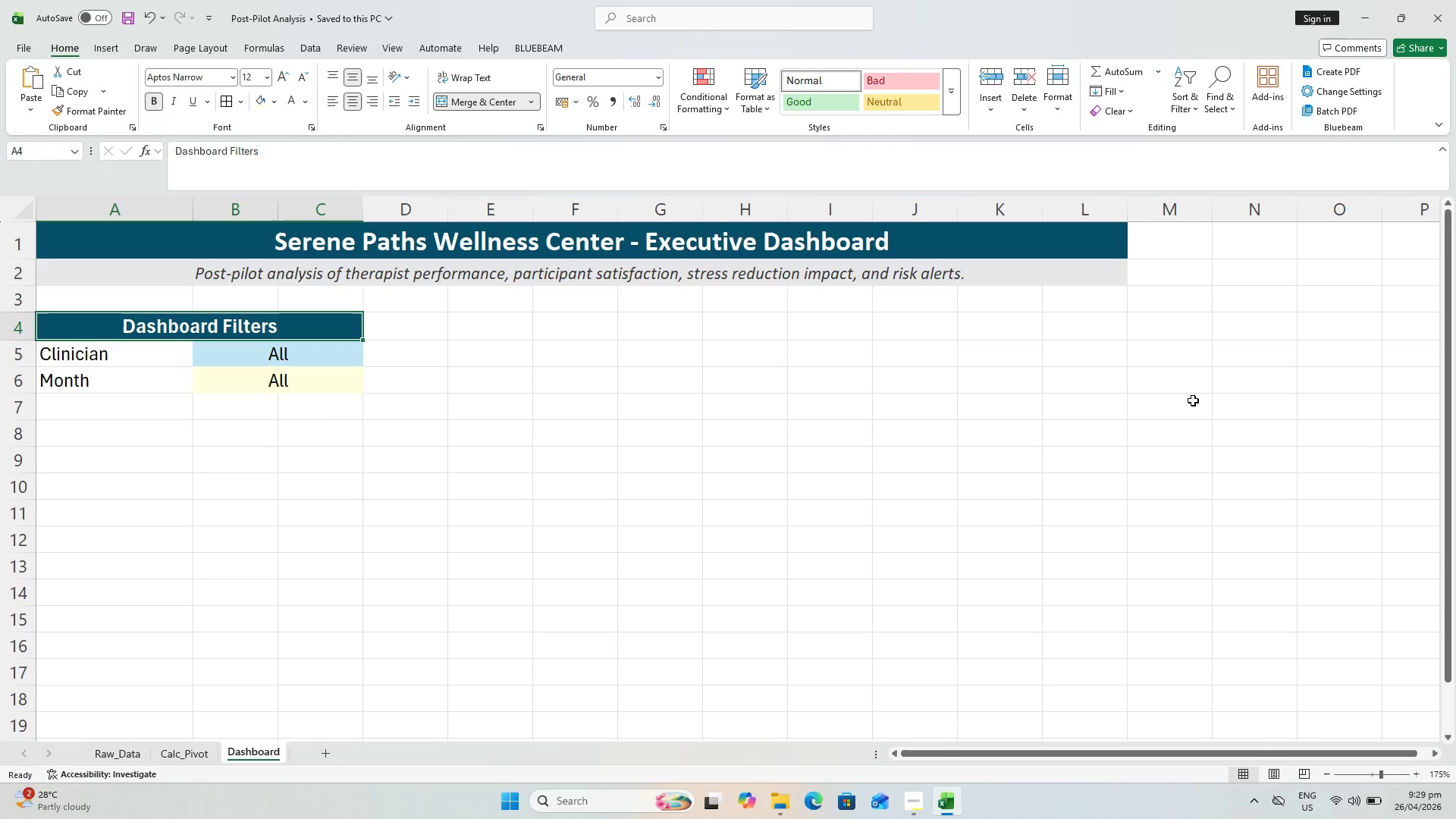 
wait(5.97)
 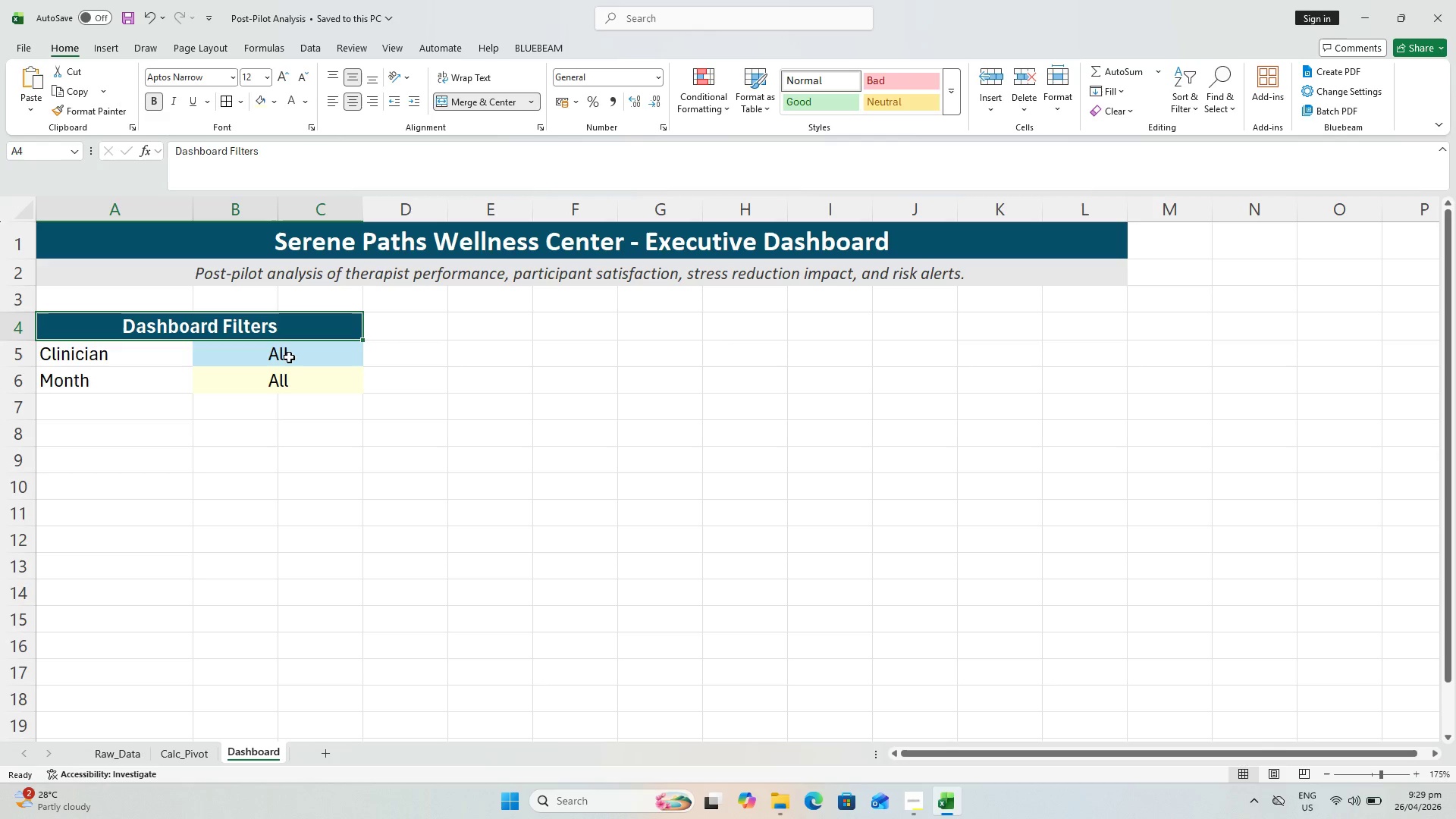 
left_click_drag(start_coordinate=[1072, 752], to_coordinate=[1143, 752])
 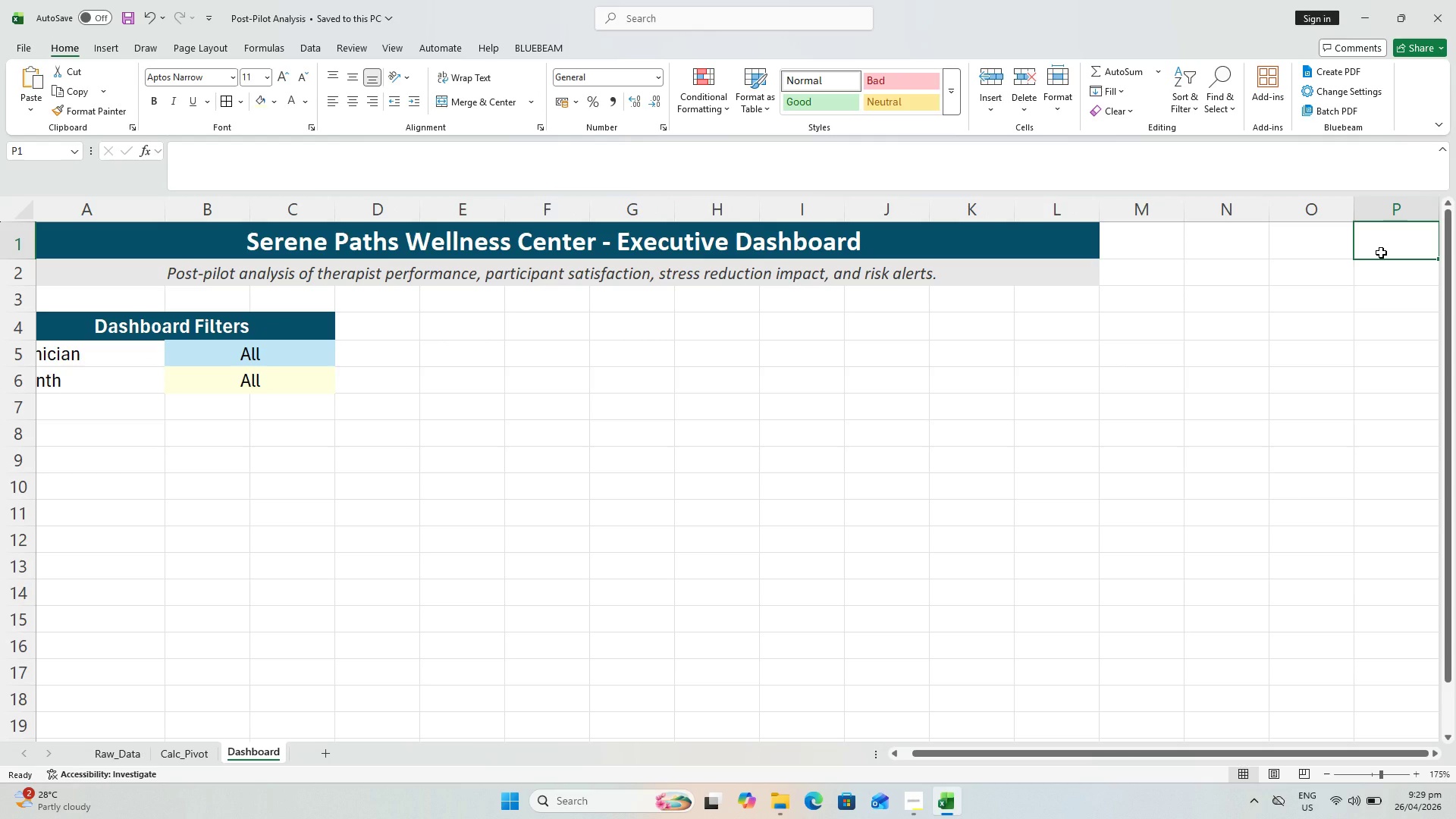 
key(ArrowRight)
 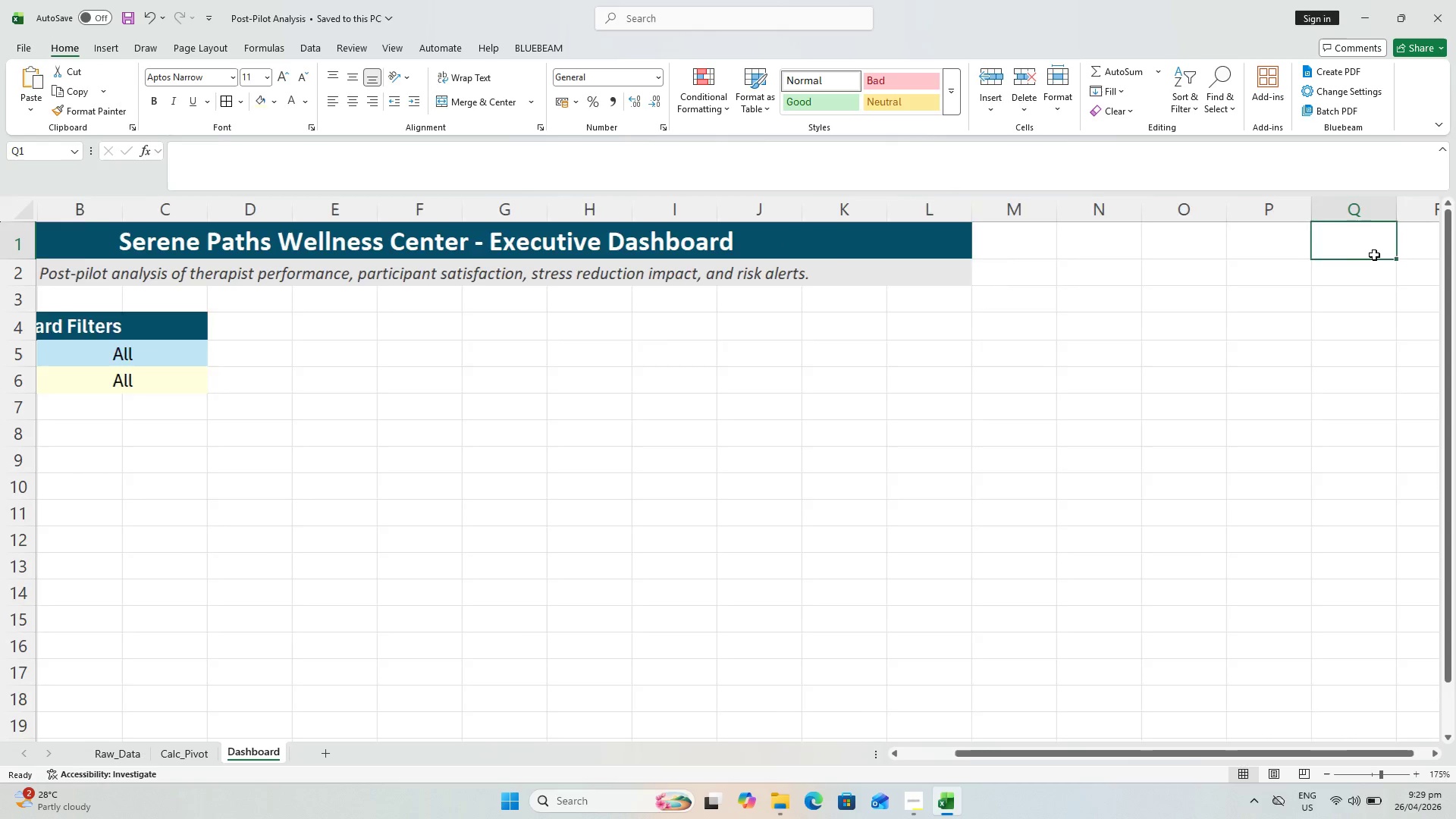 
key(ArrowRight)
 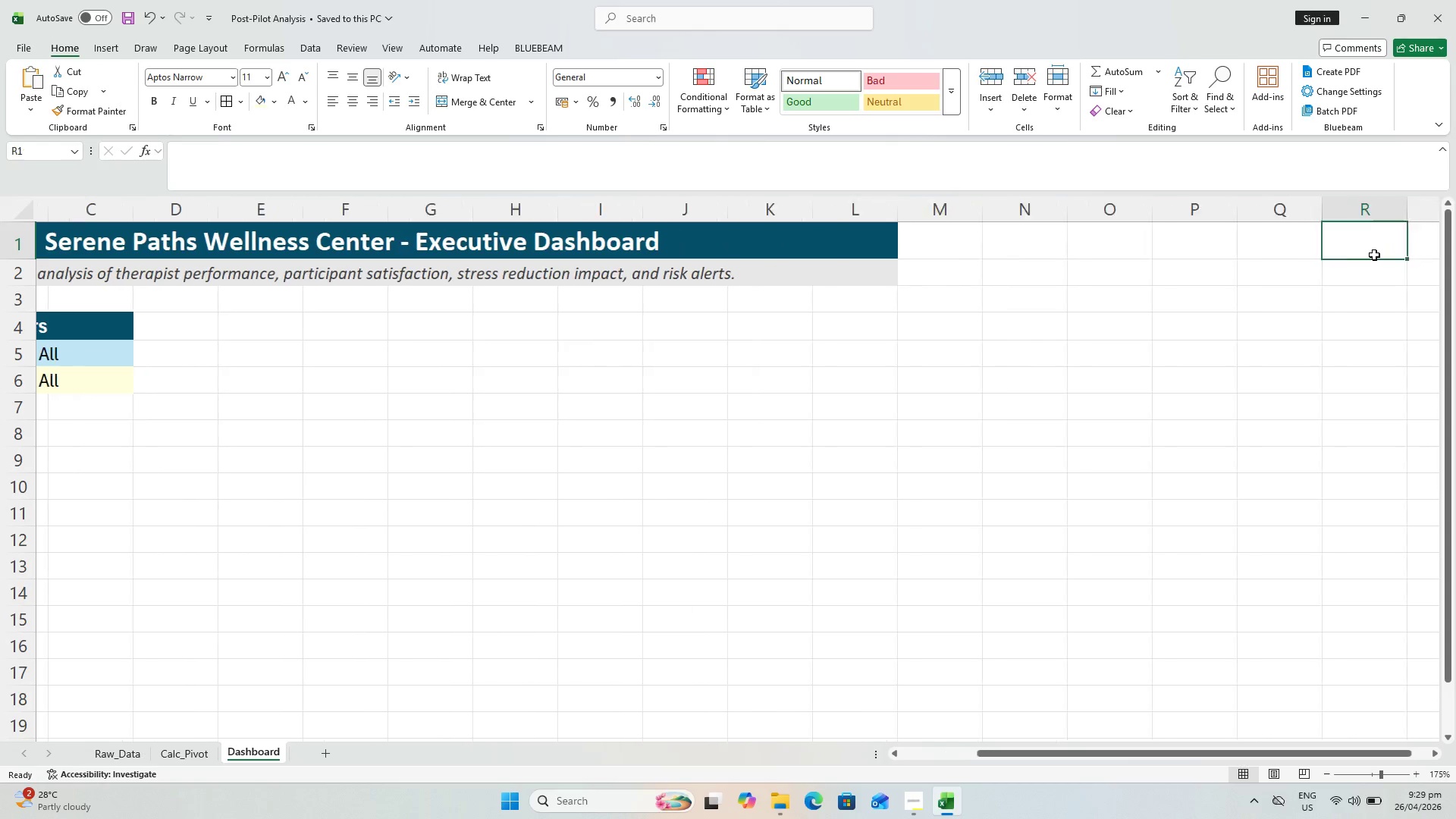 
key(ArrowRight)
 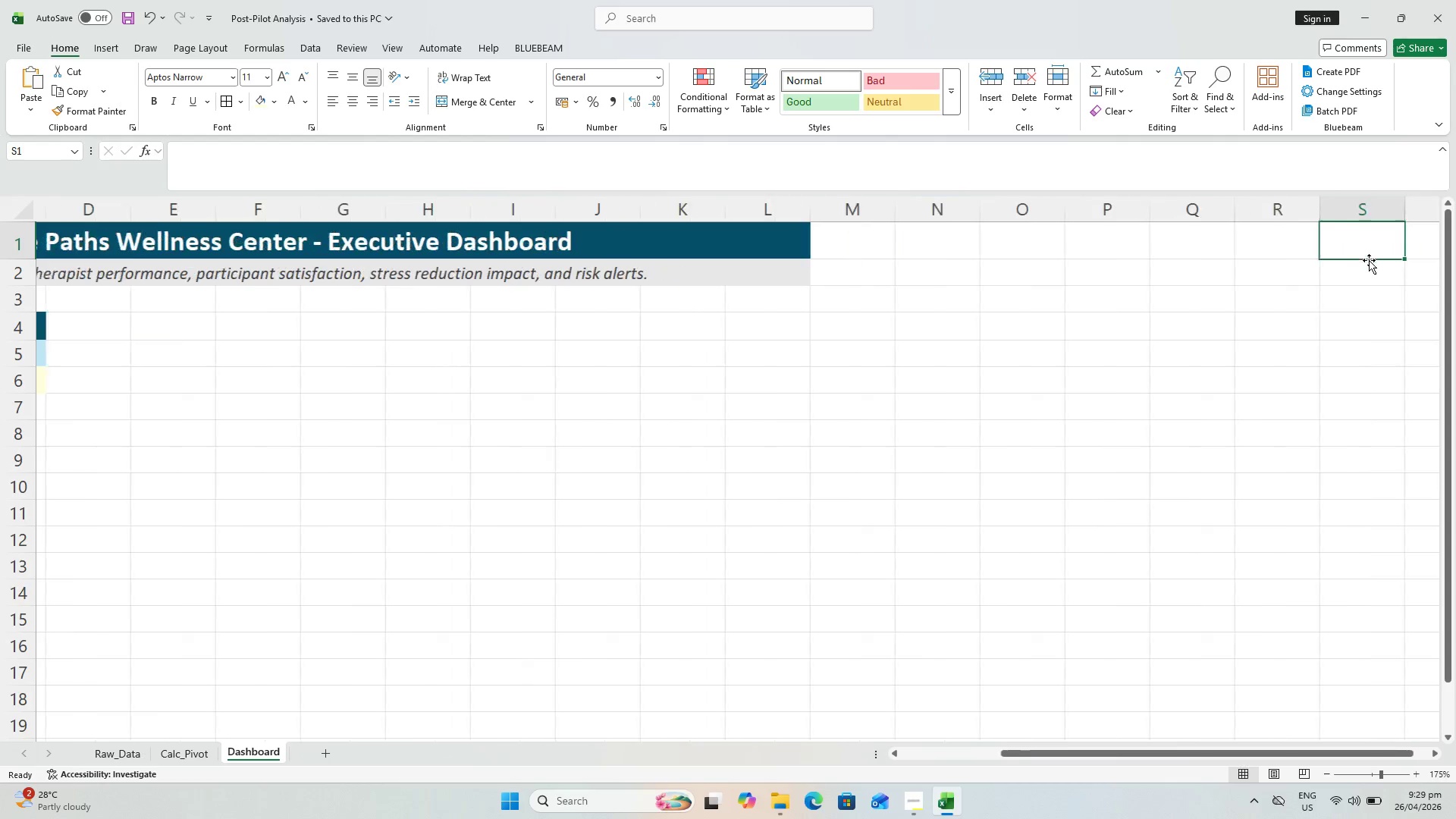 
key(ArrowRight)
 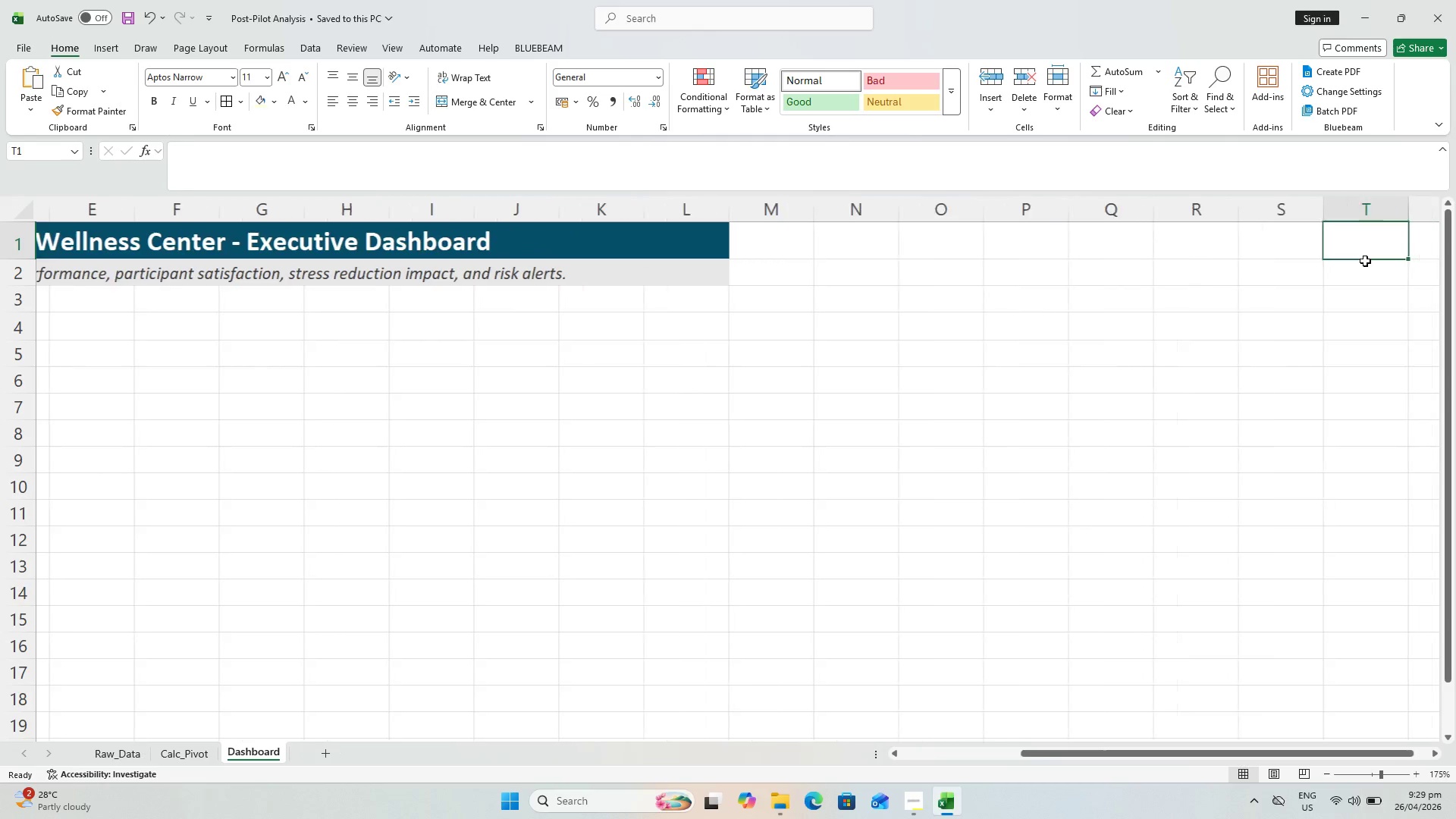 
key(ArrowRight)
 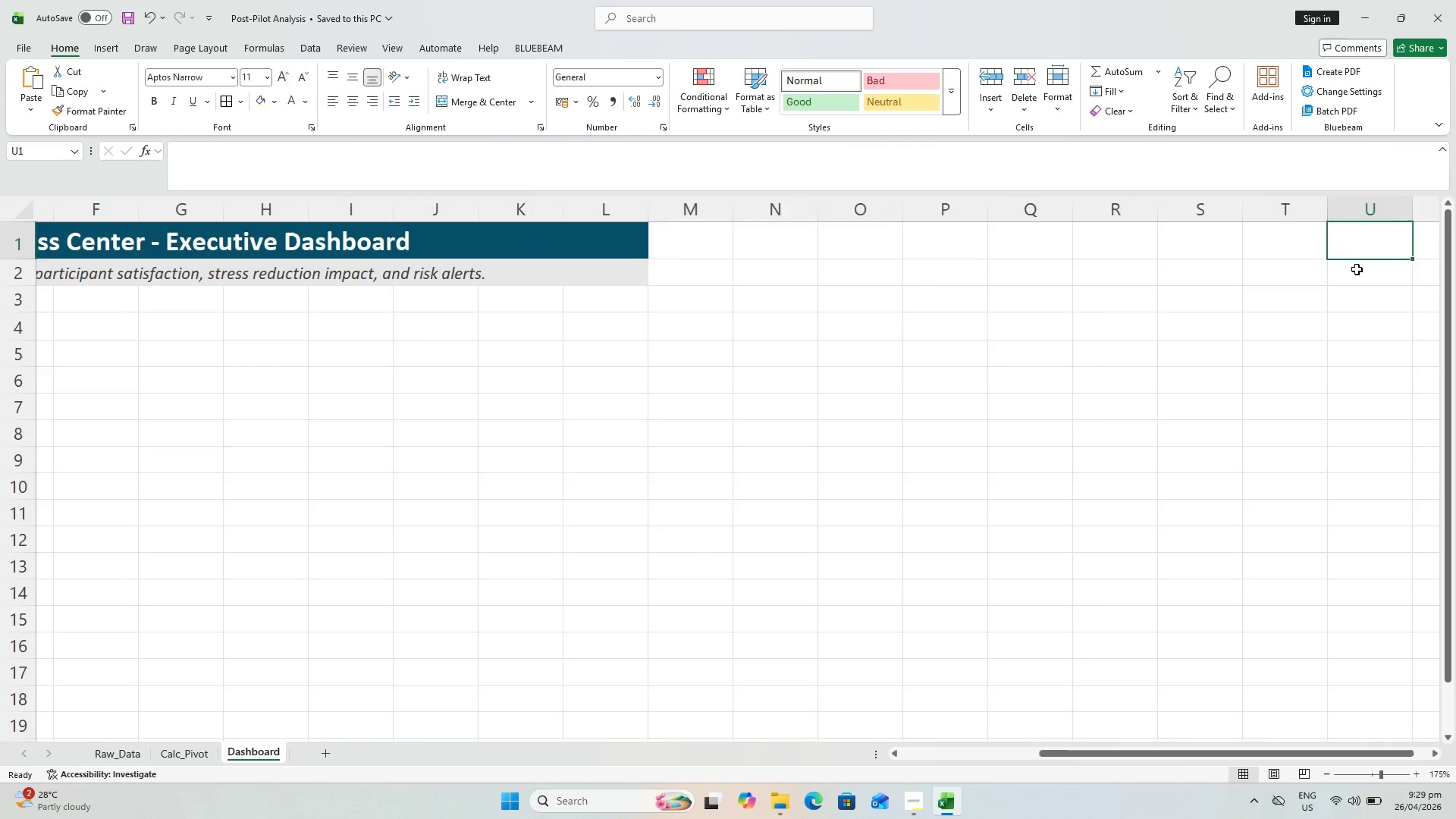 
key(ArrowRight)
 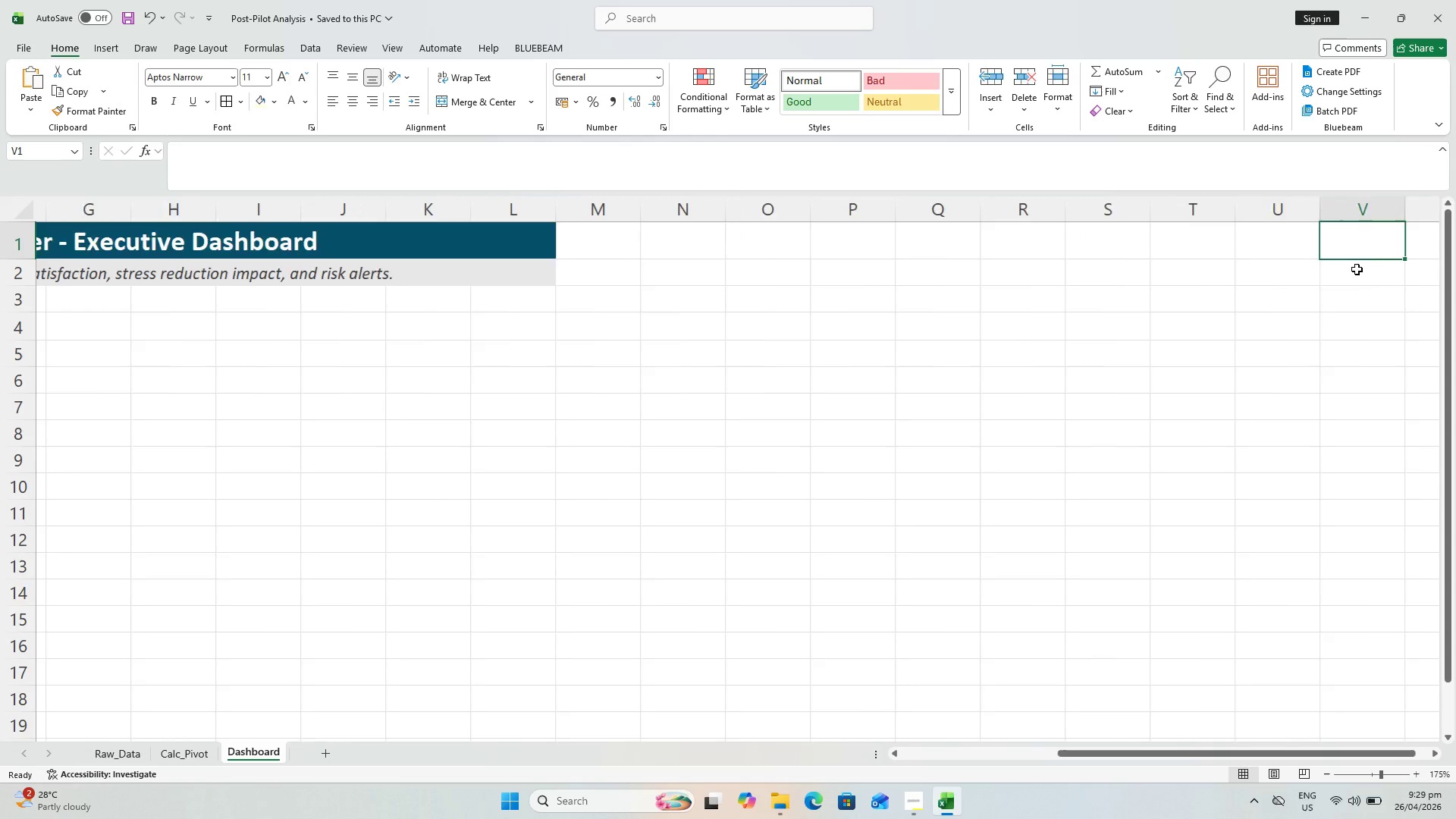 
key(ArrowRight)
 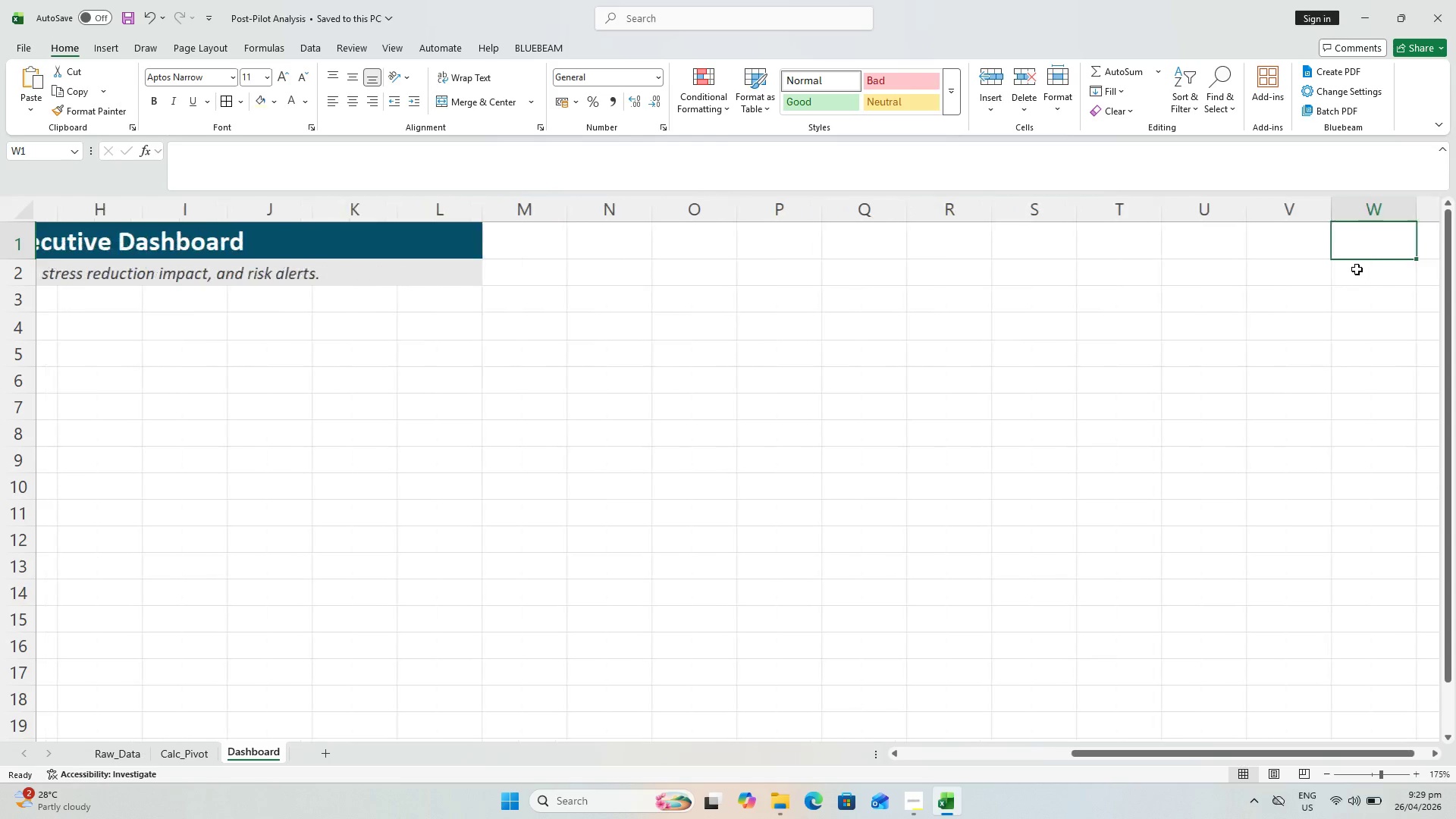 
key(ArrowRight)
 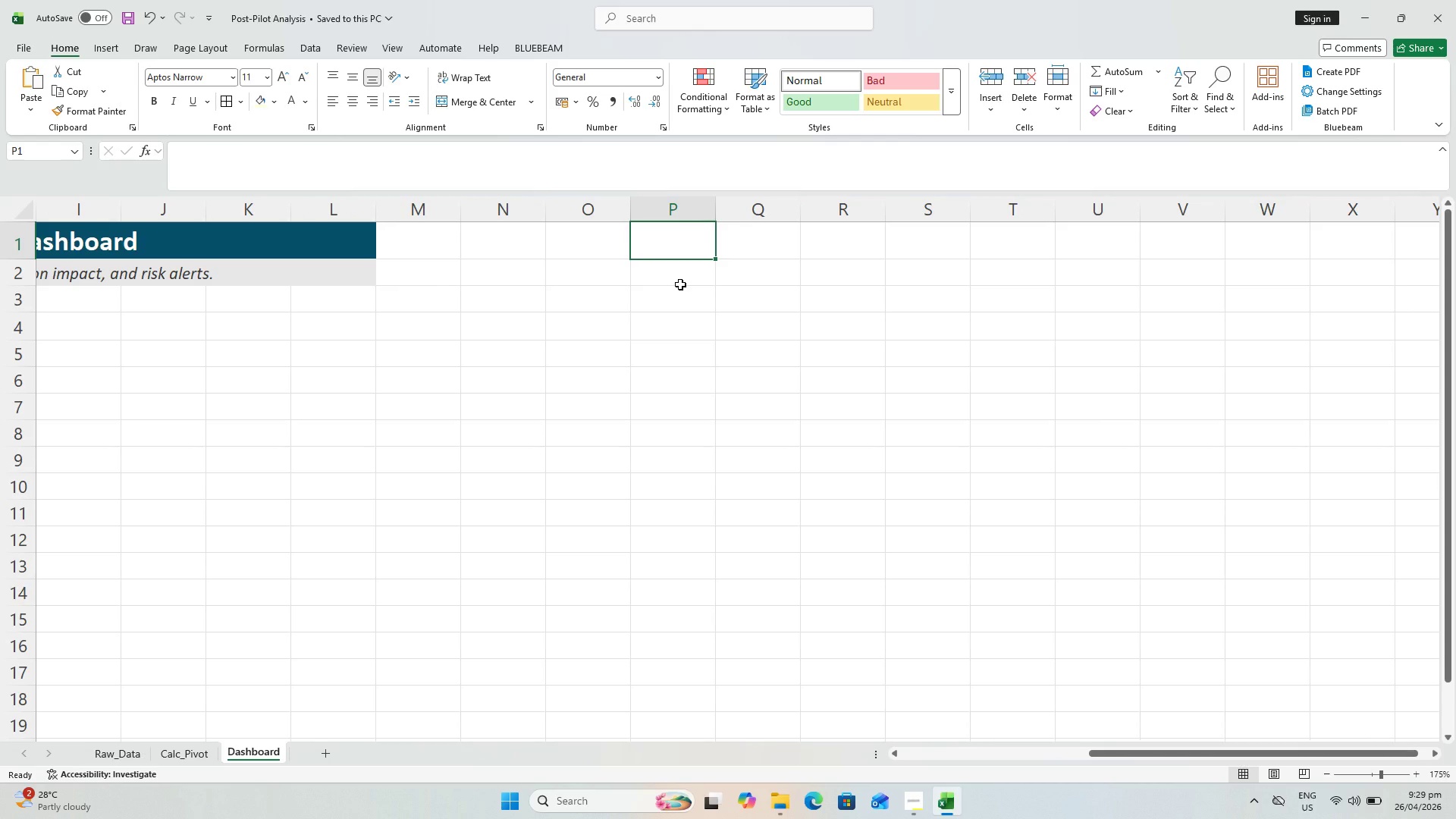 
wait(14.42)
 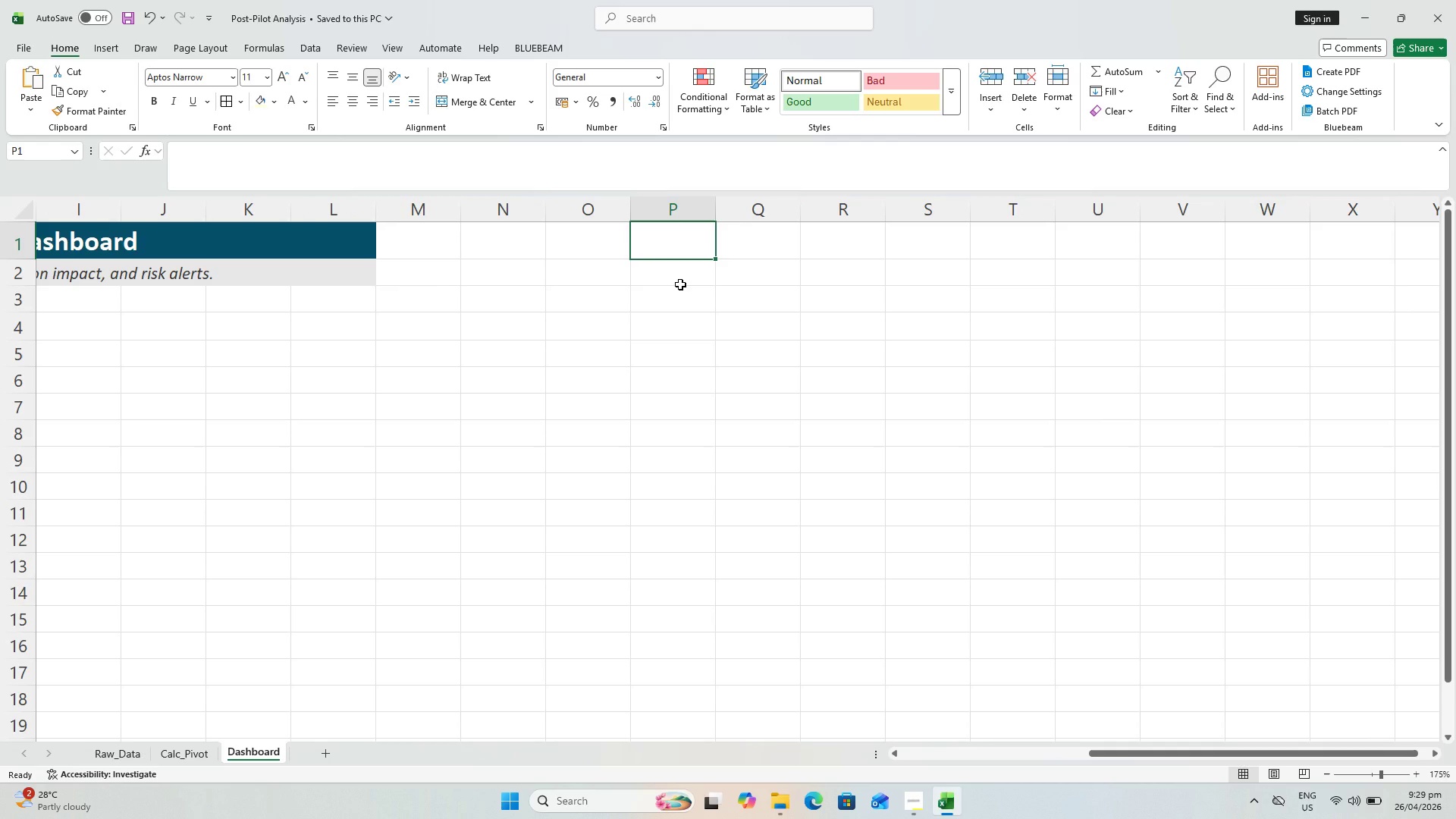 
key(Control+S)
 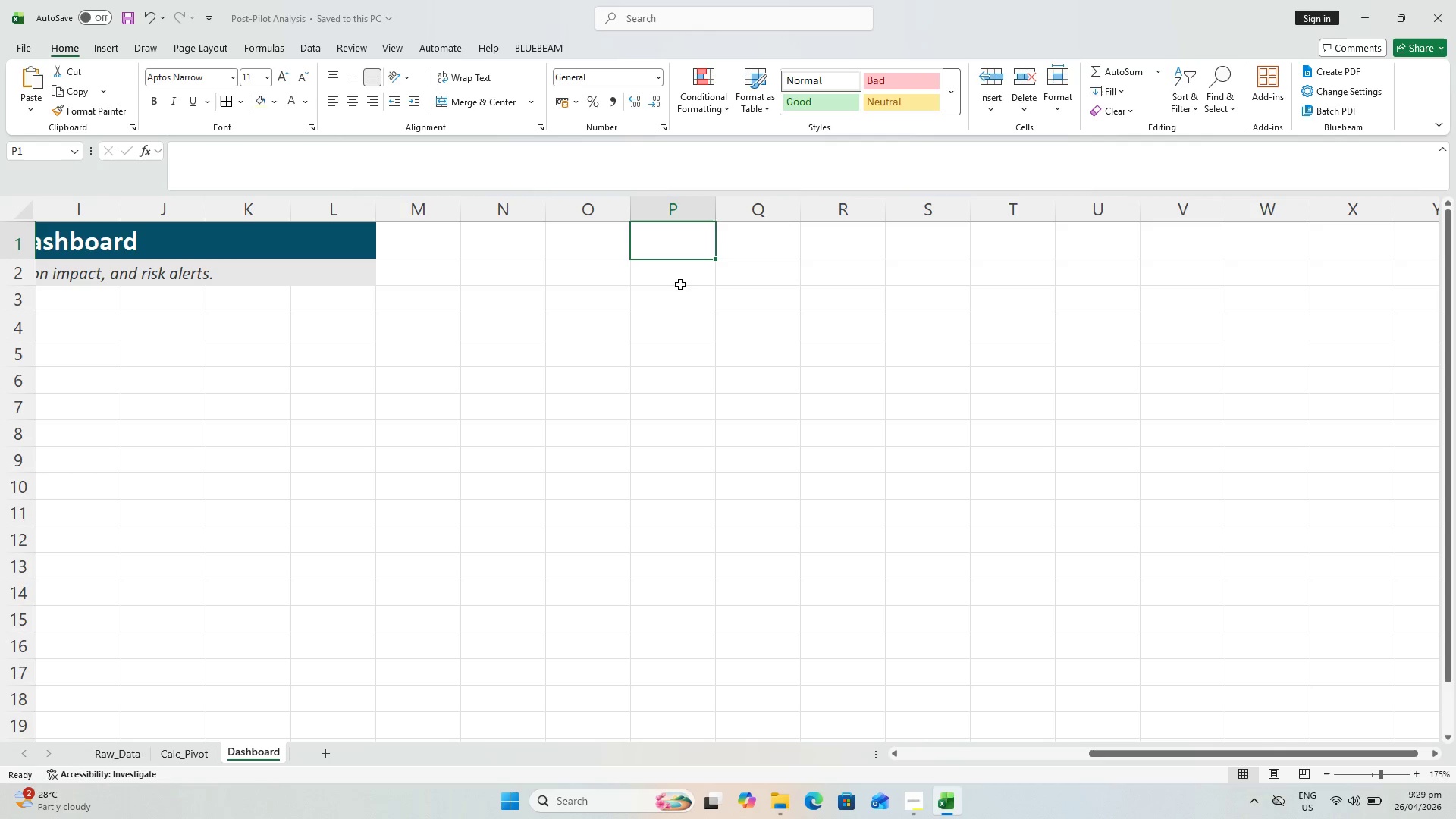 
key(Alt+AltLeft)
 